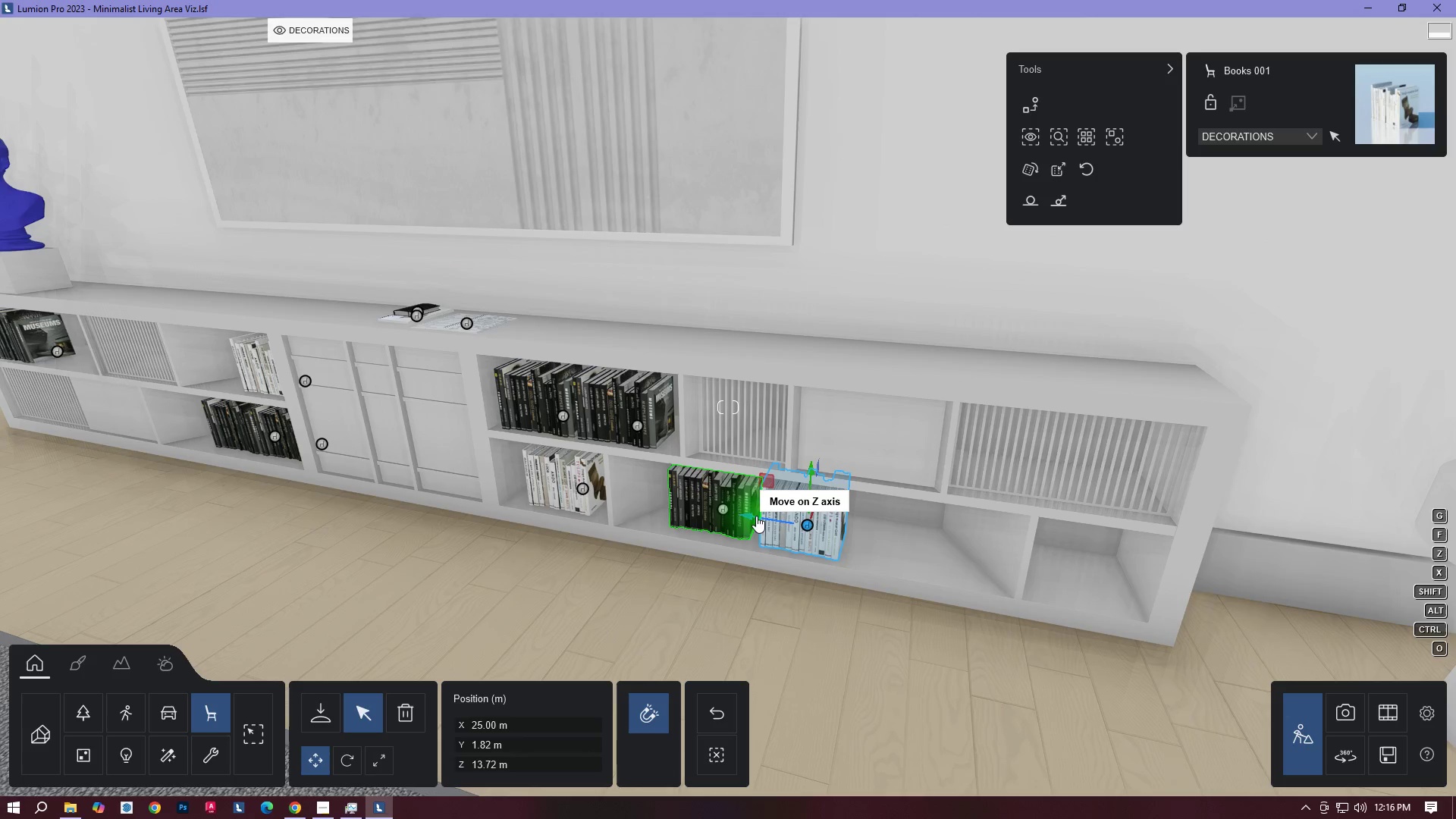 
hold_key(key=AltLeft, duration=1.53)
left_click_drag(start_coordinate=[748, 516], to_coordinate=[999, 550])
 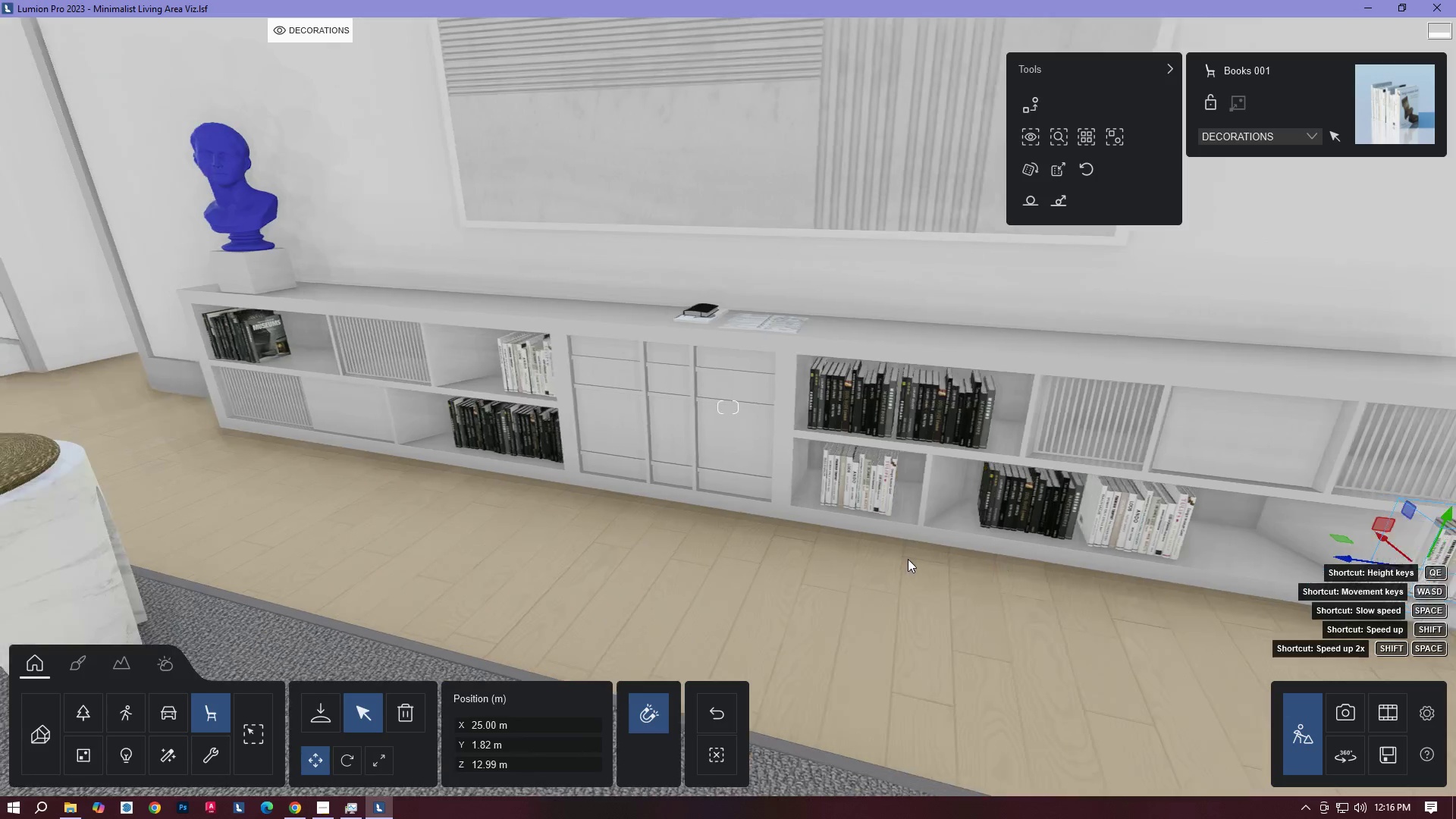 
hold_key(key=AltLeft, duration=1.23)
 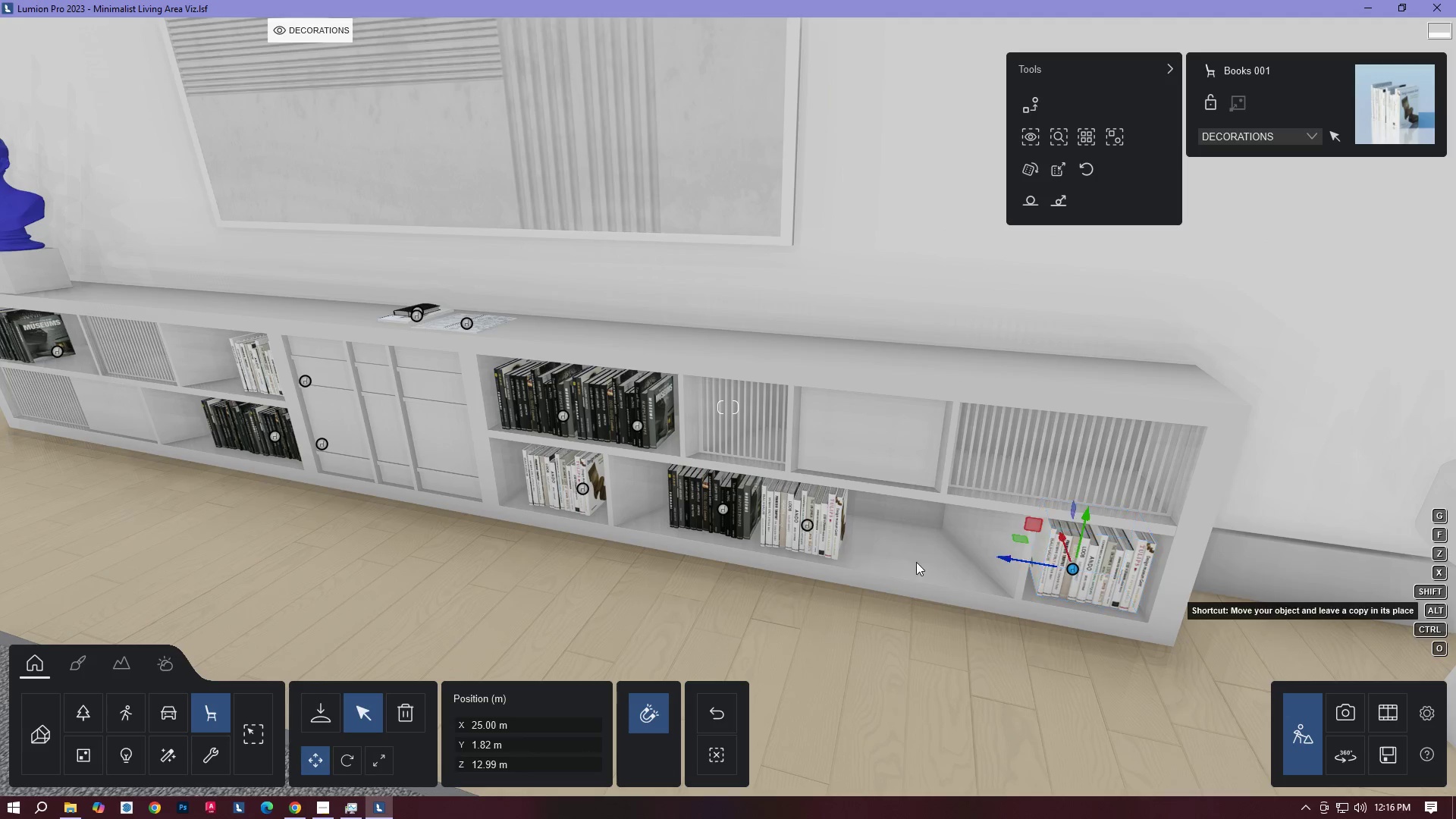 
type(AD)
 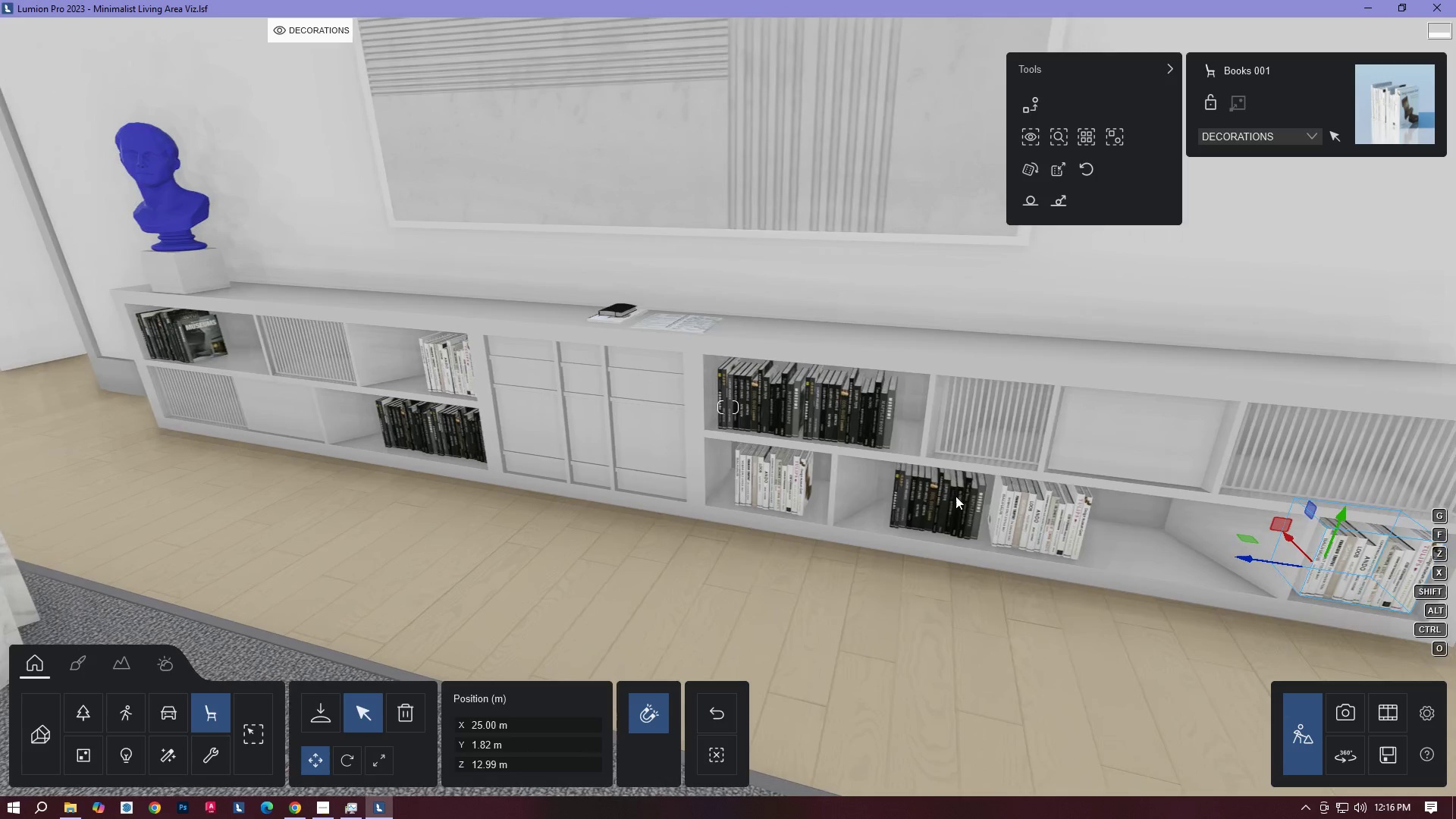 
left_click([932, 491])
 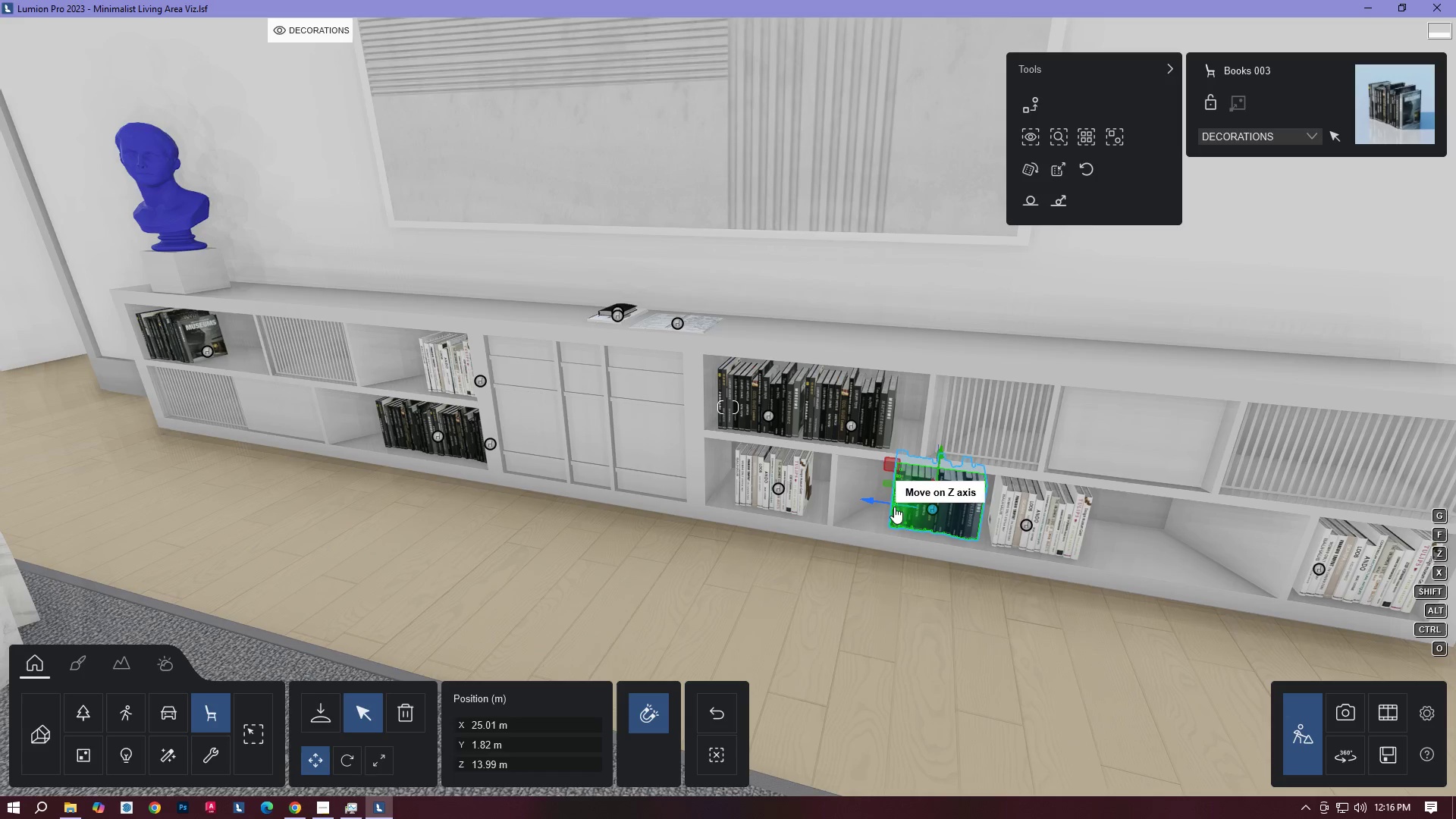 
hold_key(key=AltLeft, duration=1.5)
left_click_drag(start_coordinate=[868, 504], to_coordinate=[1053, 531])
 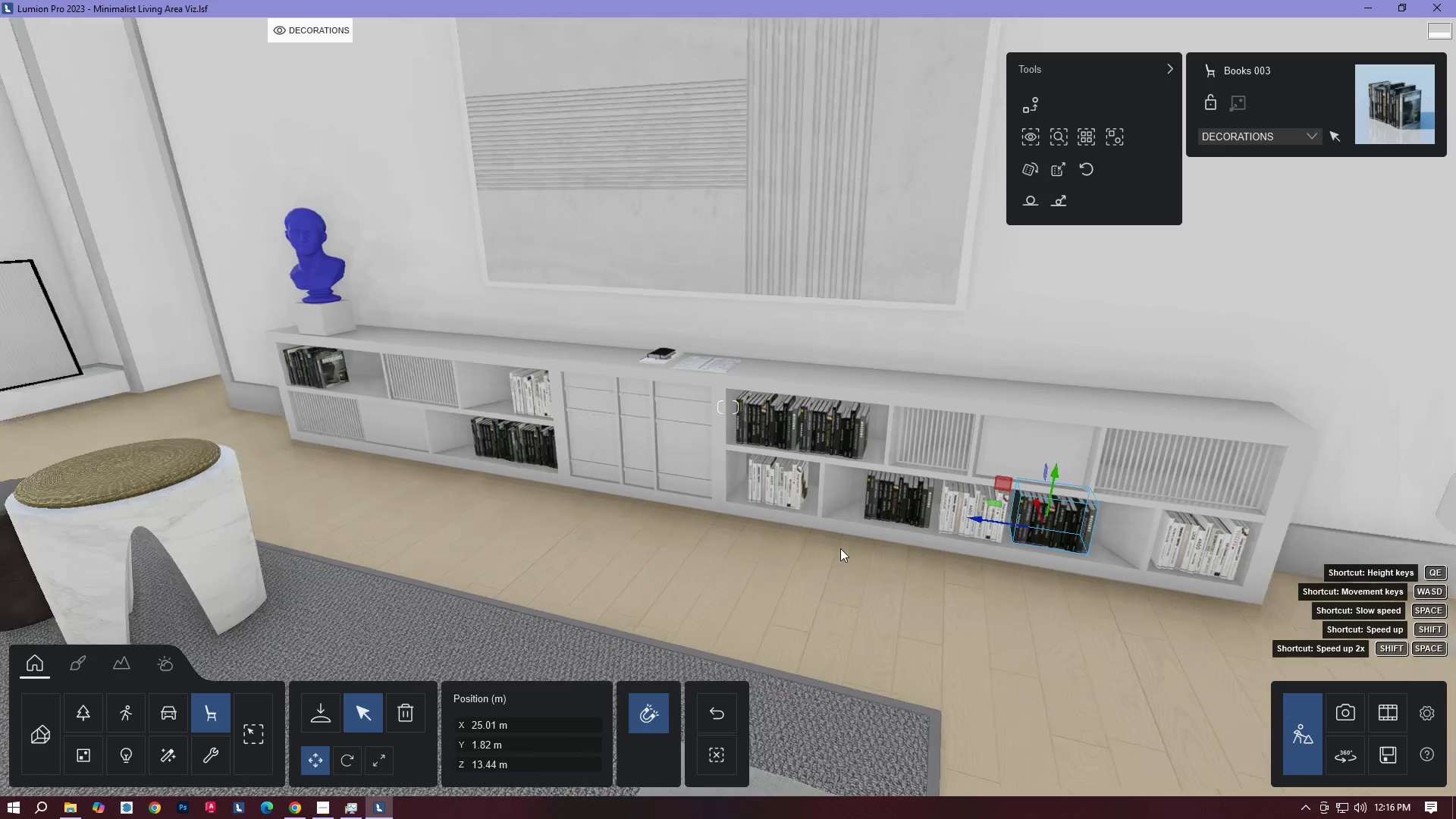 
hold_key(key=AltLeft, duration=0.48)
 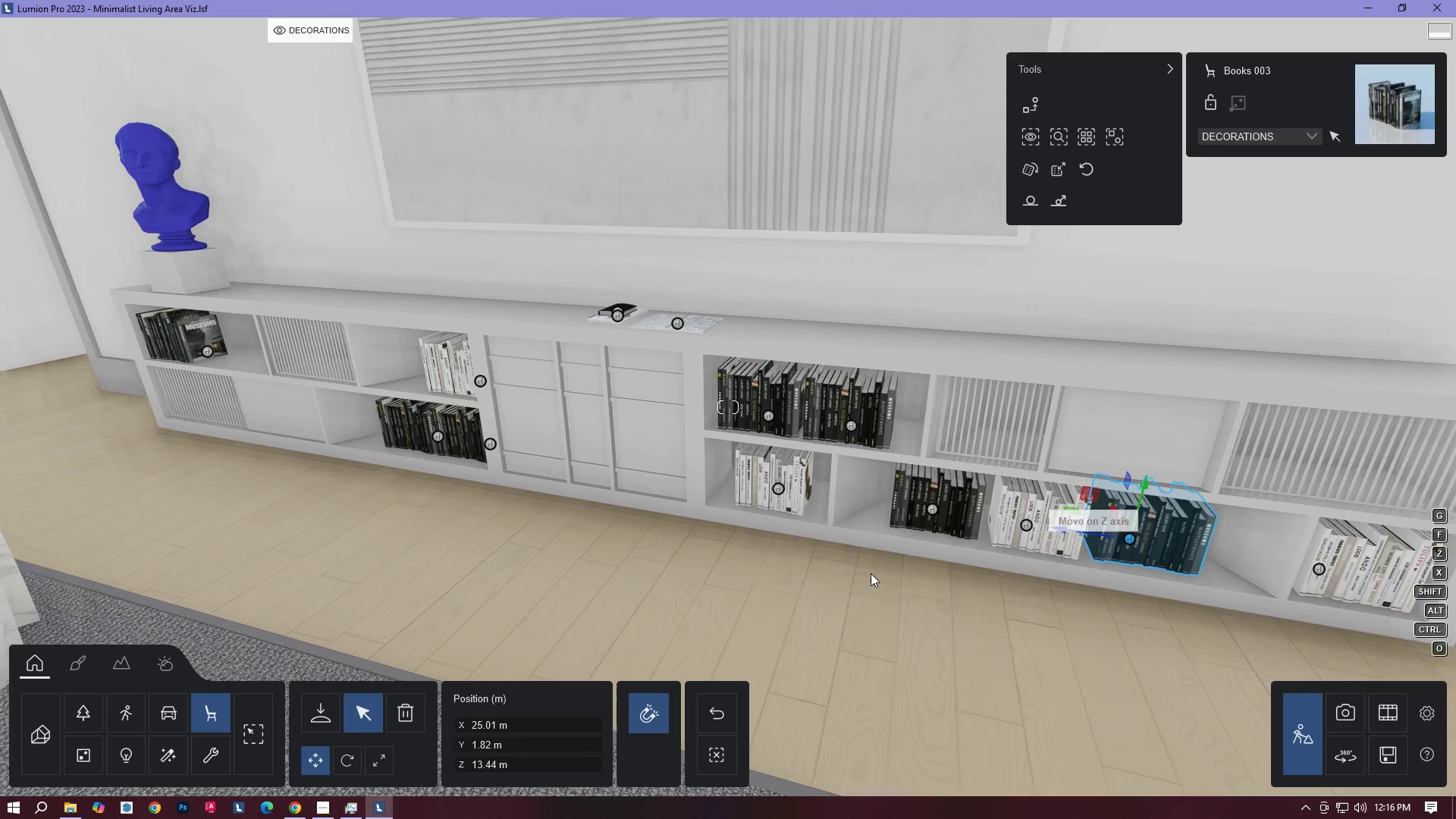 
type(SSAW)
 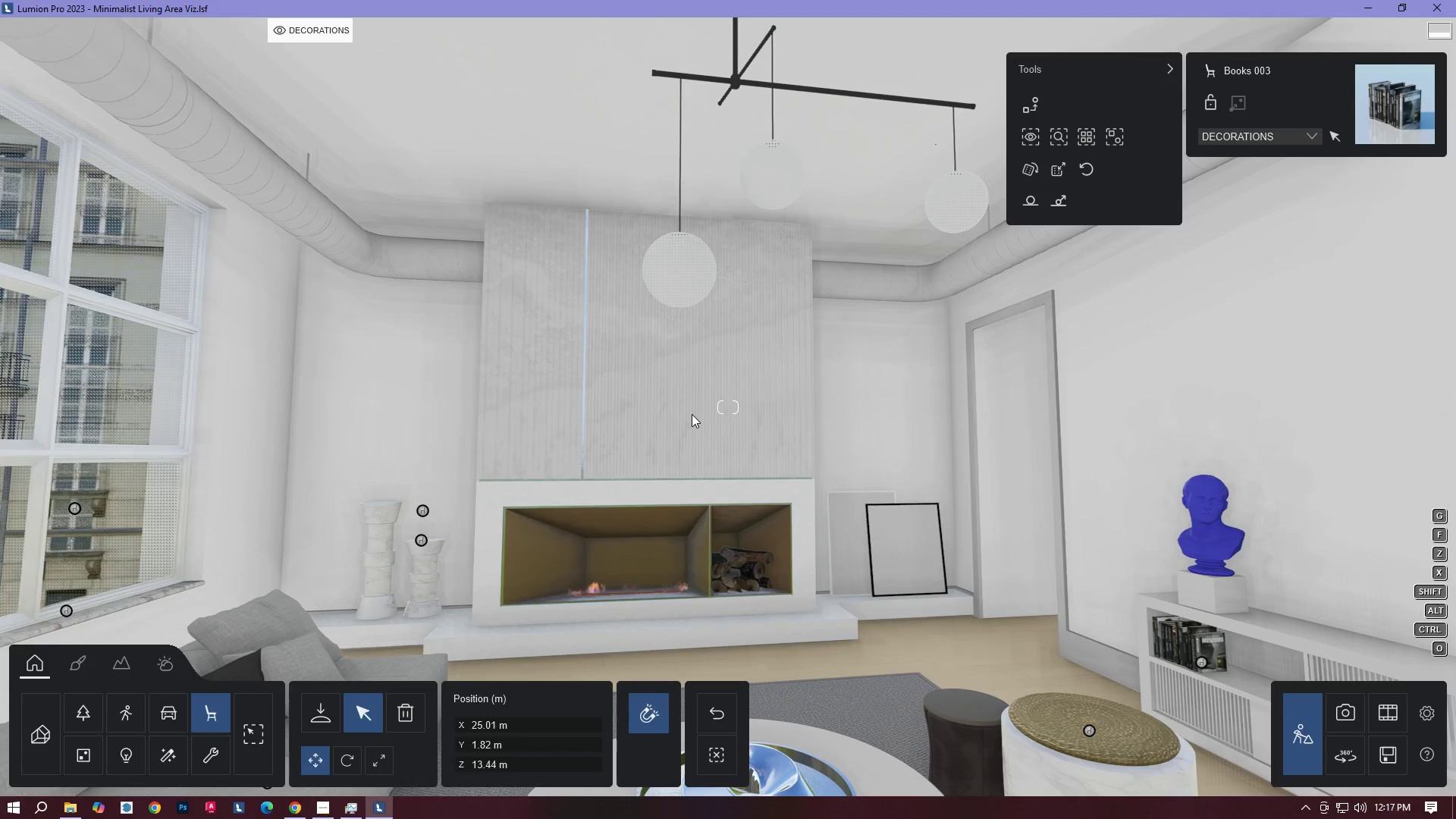 
type(WAQW)
 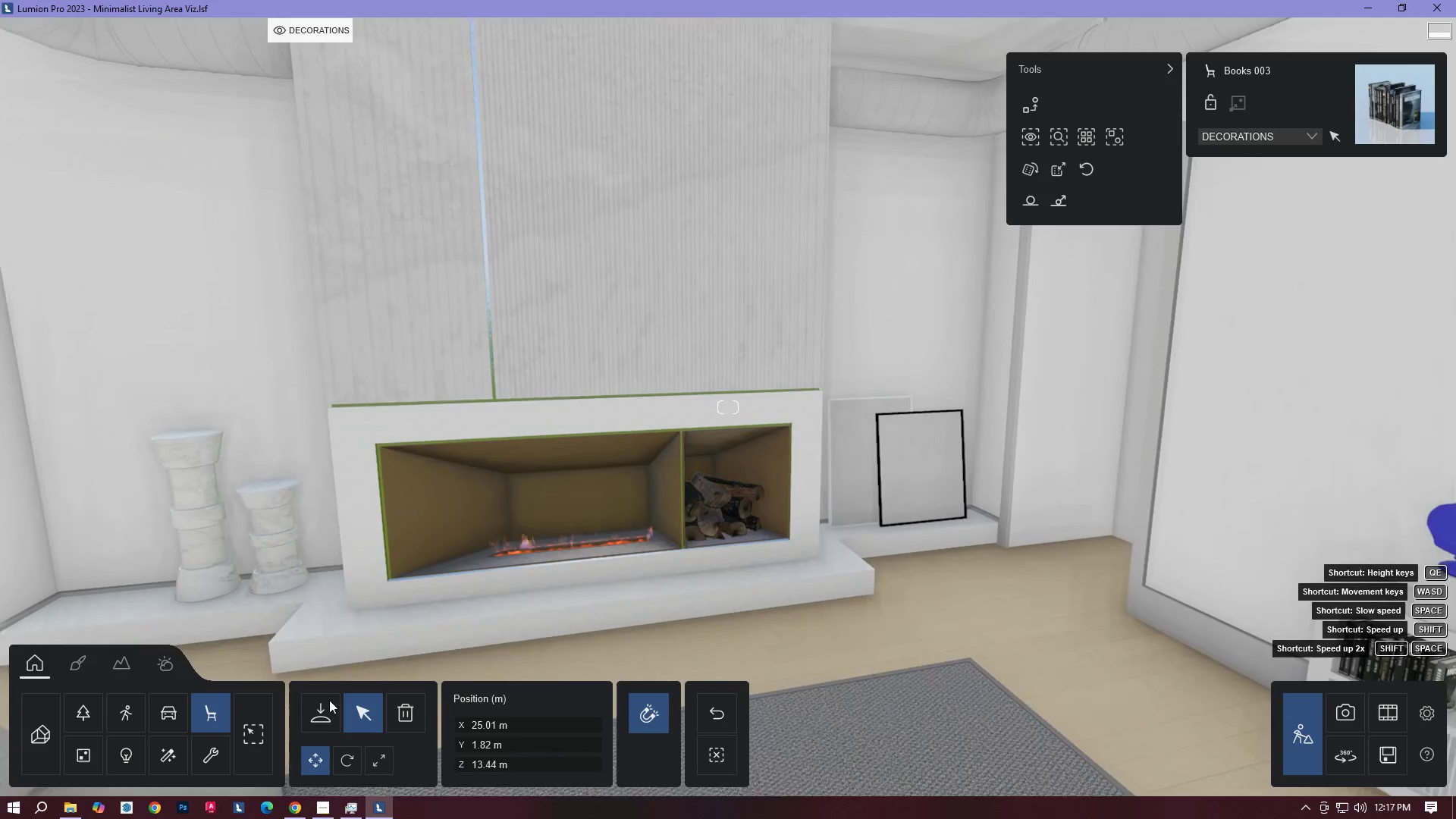 
left_click([325, 708])
 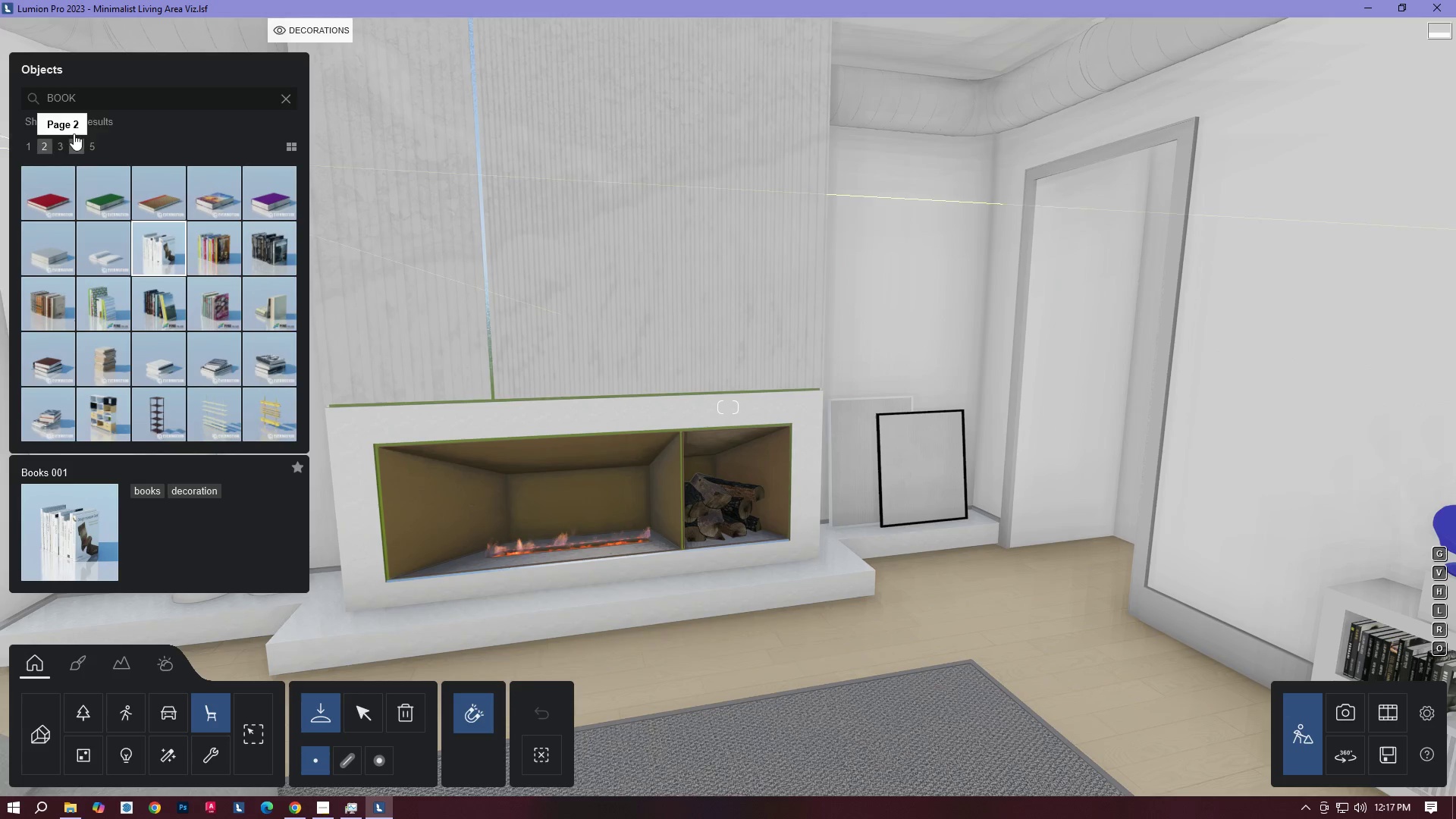 
left_click([284, 100])
 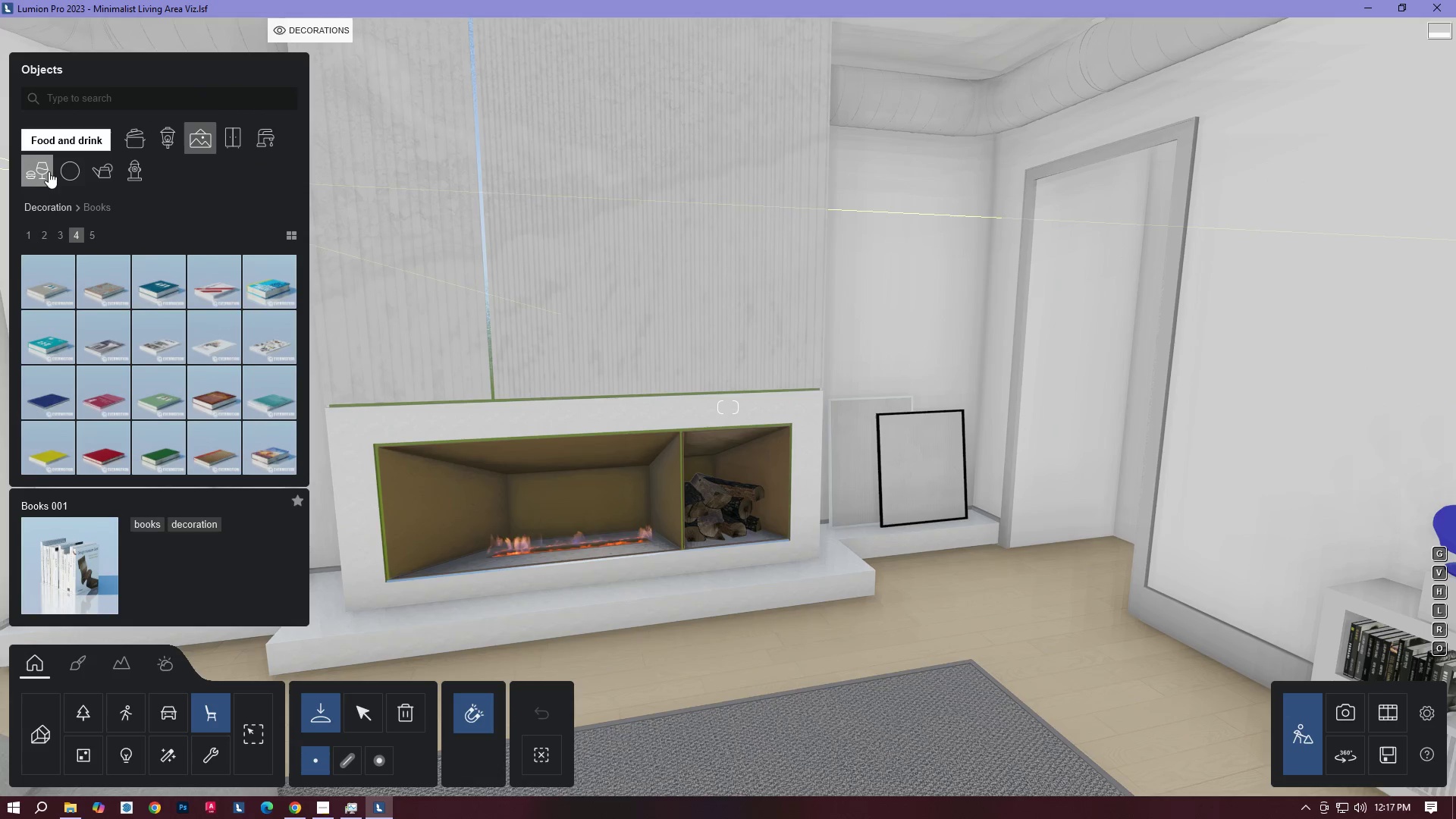 
wait(5.14)
 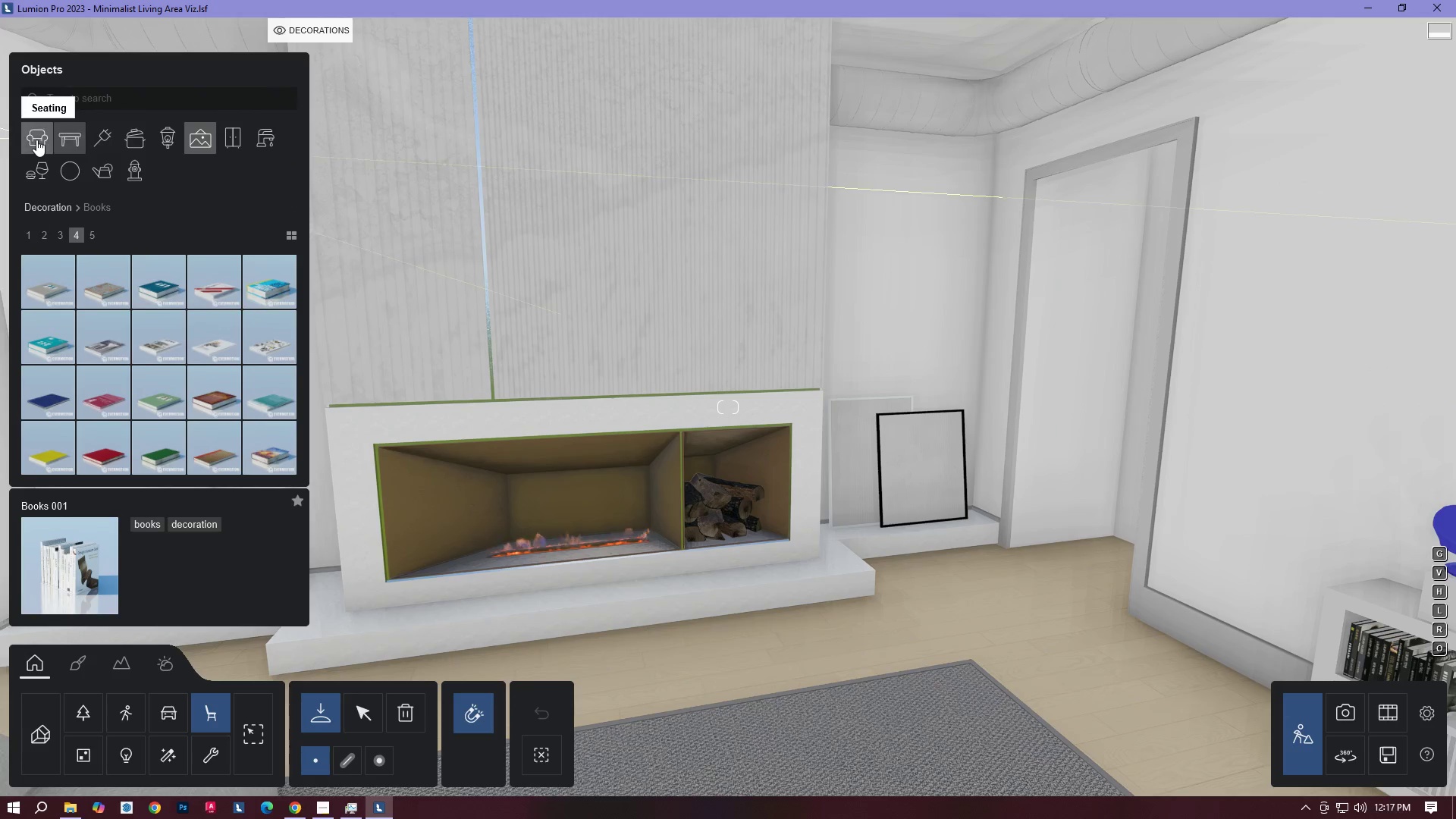 
left_click([61, 169])
 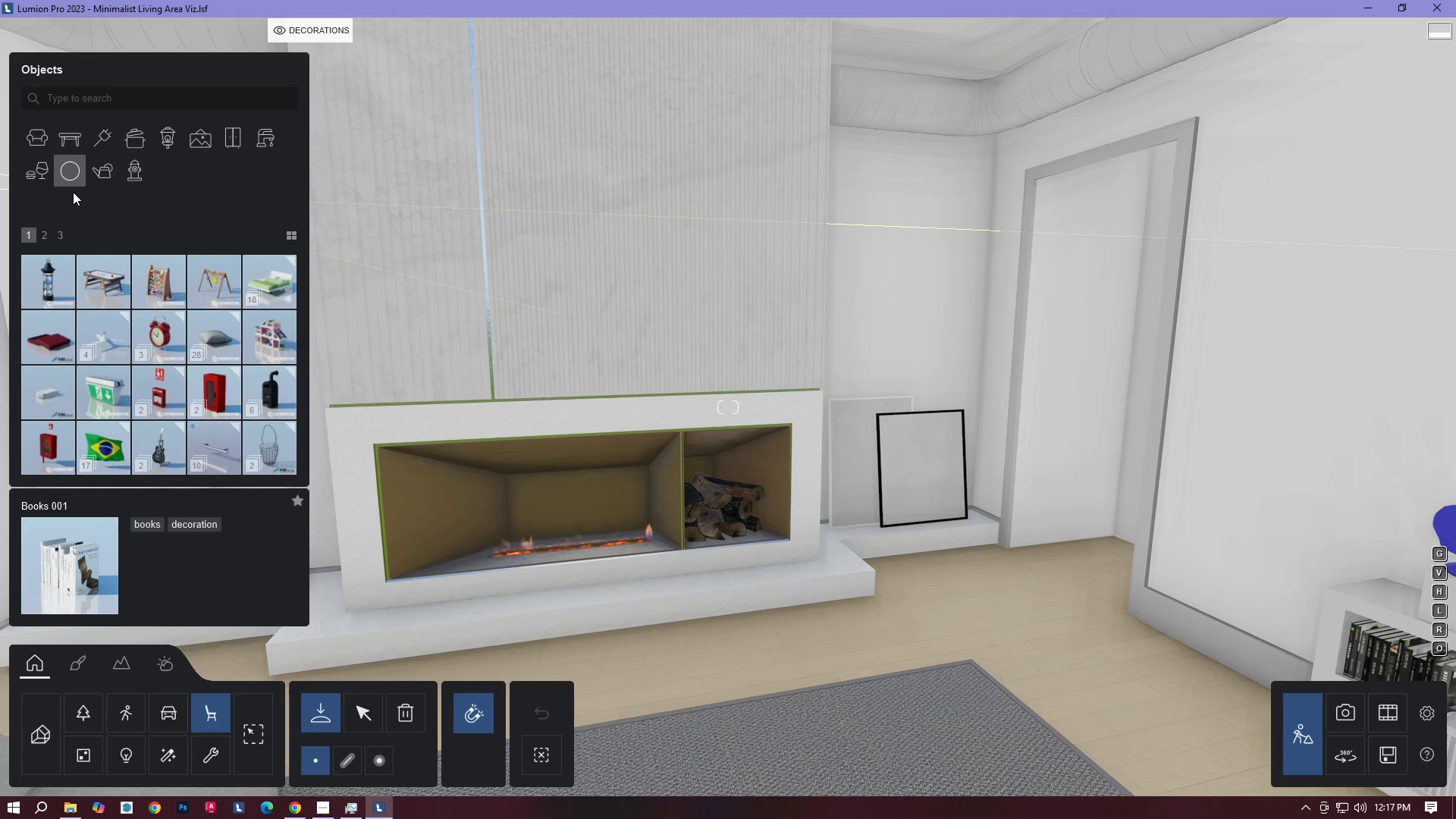 
left_click([42, 237])
 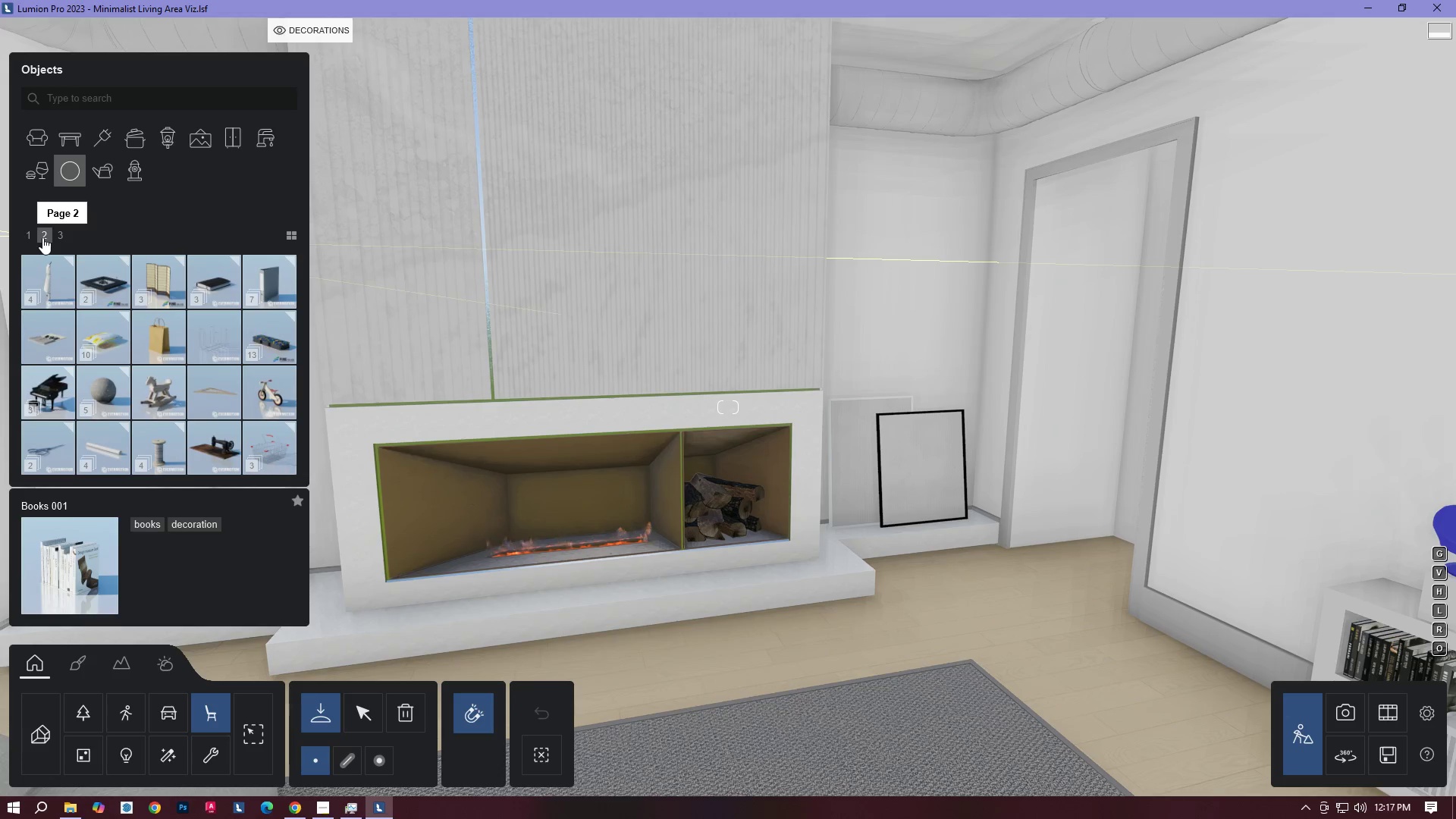 
left_click([64, 238])
 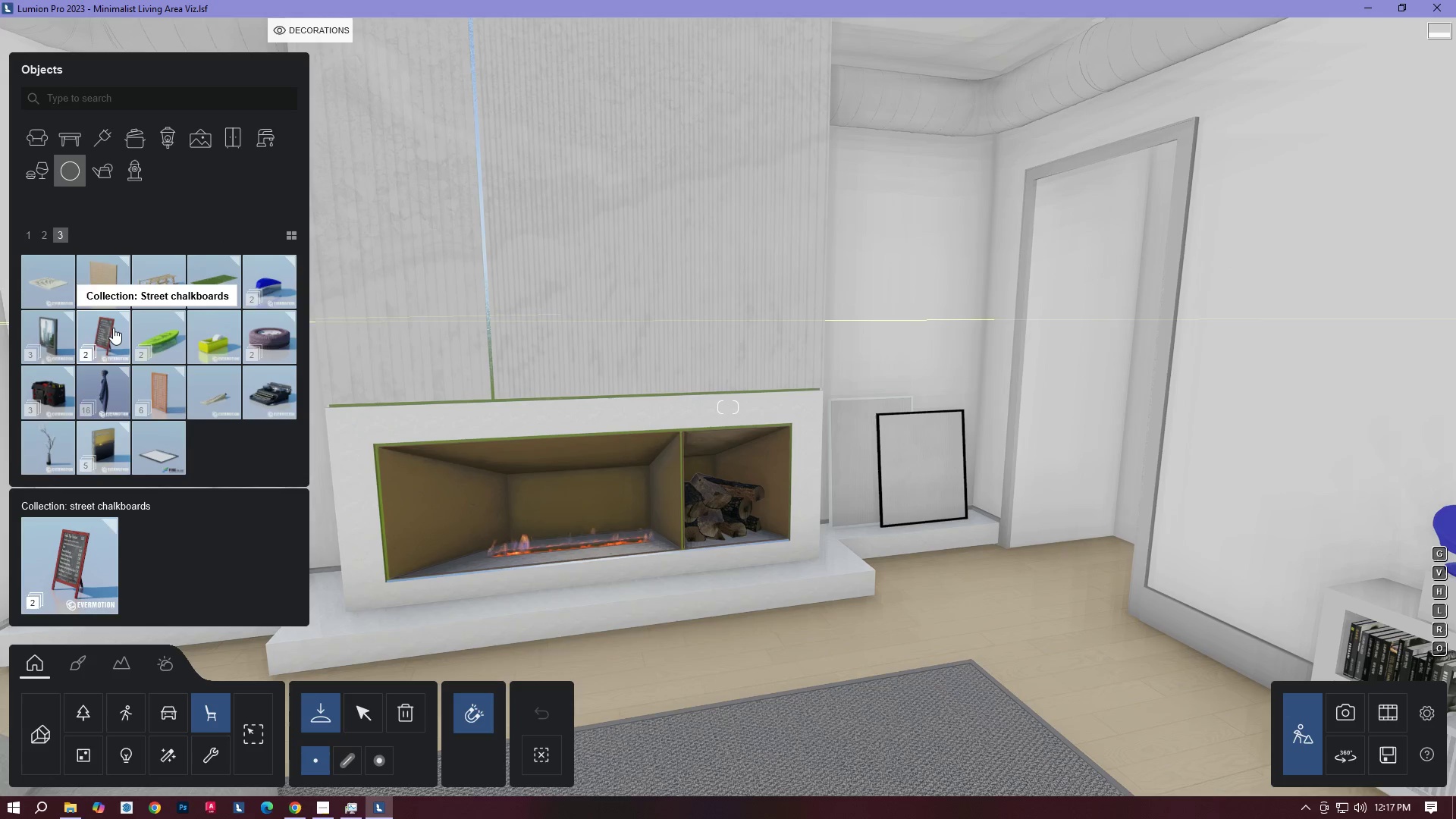 
mouse_move([68, 344])
 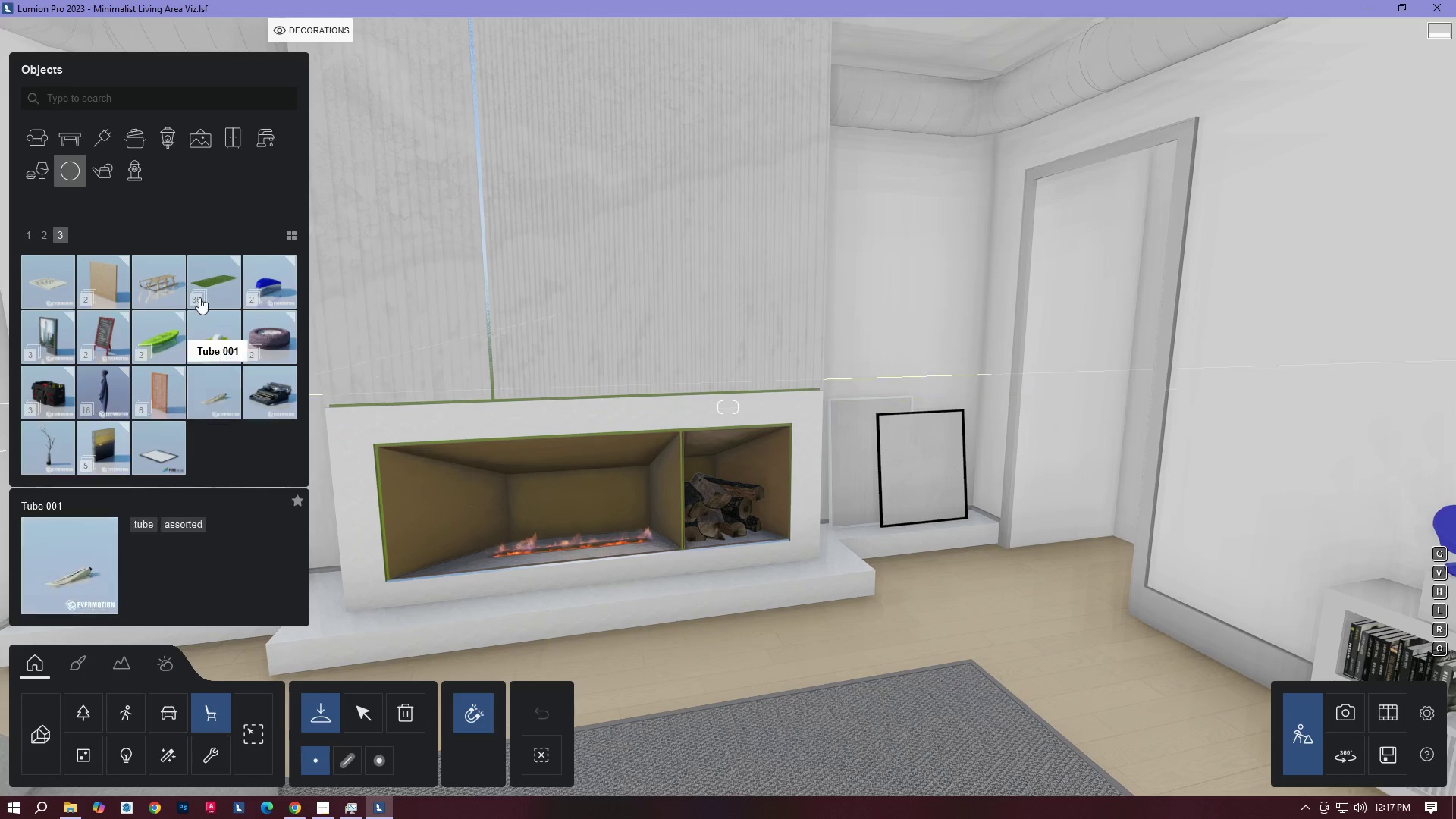 
left_click([39, 140])
 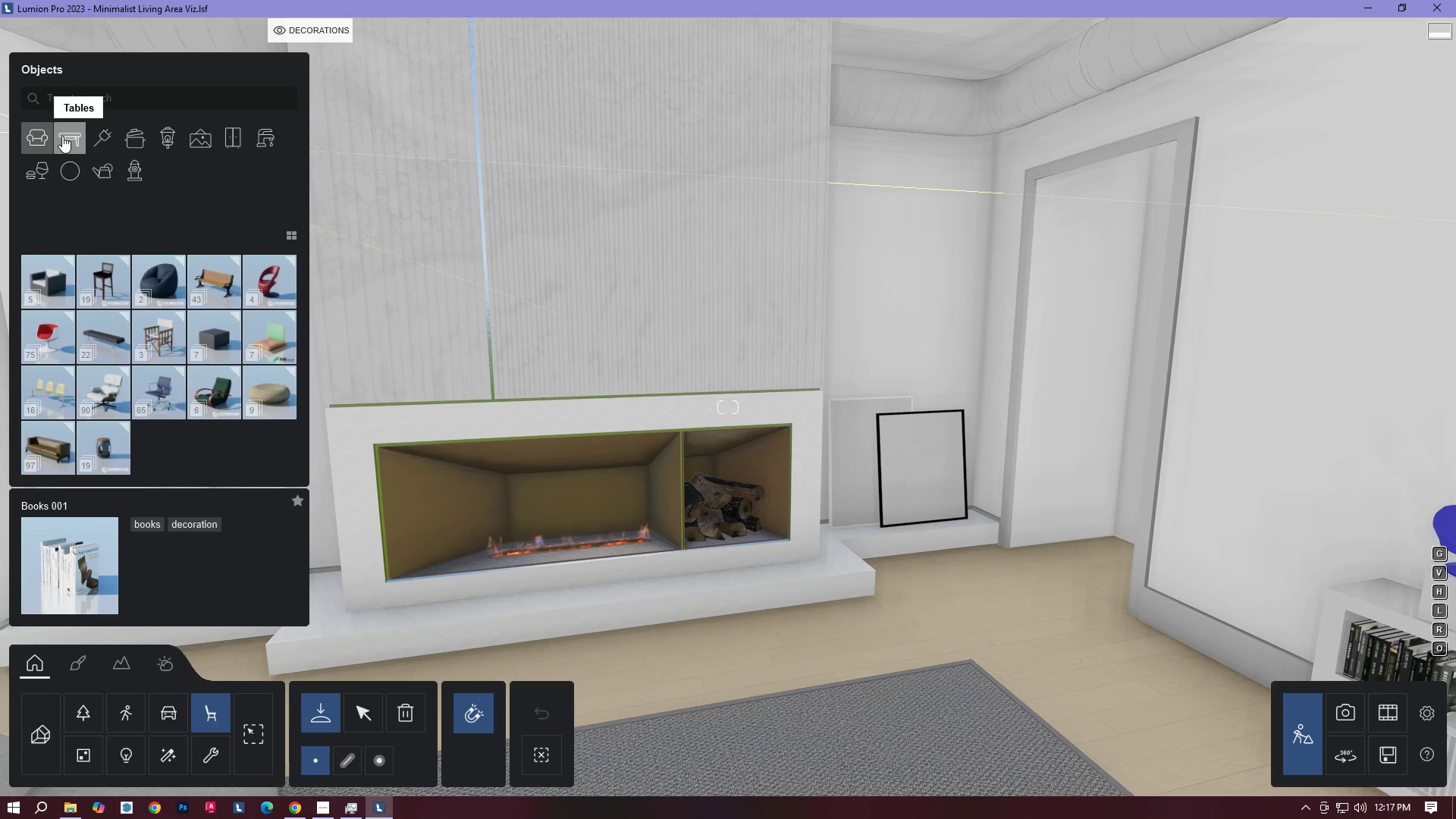 
left_click([62, 136])
 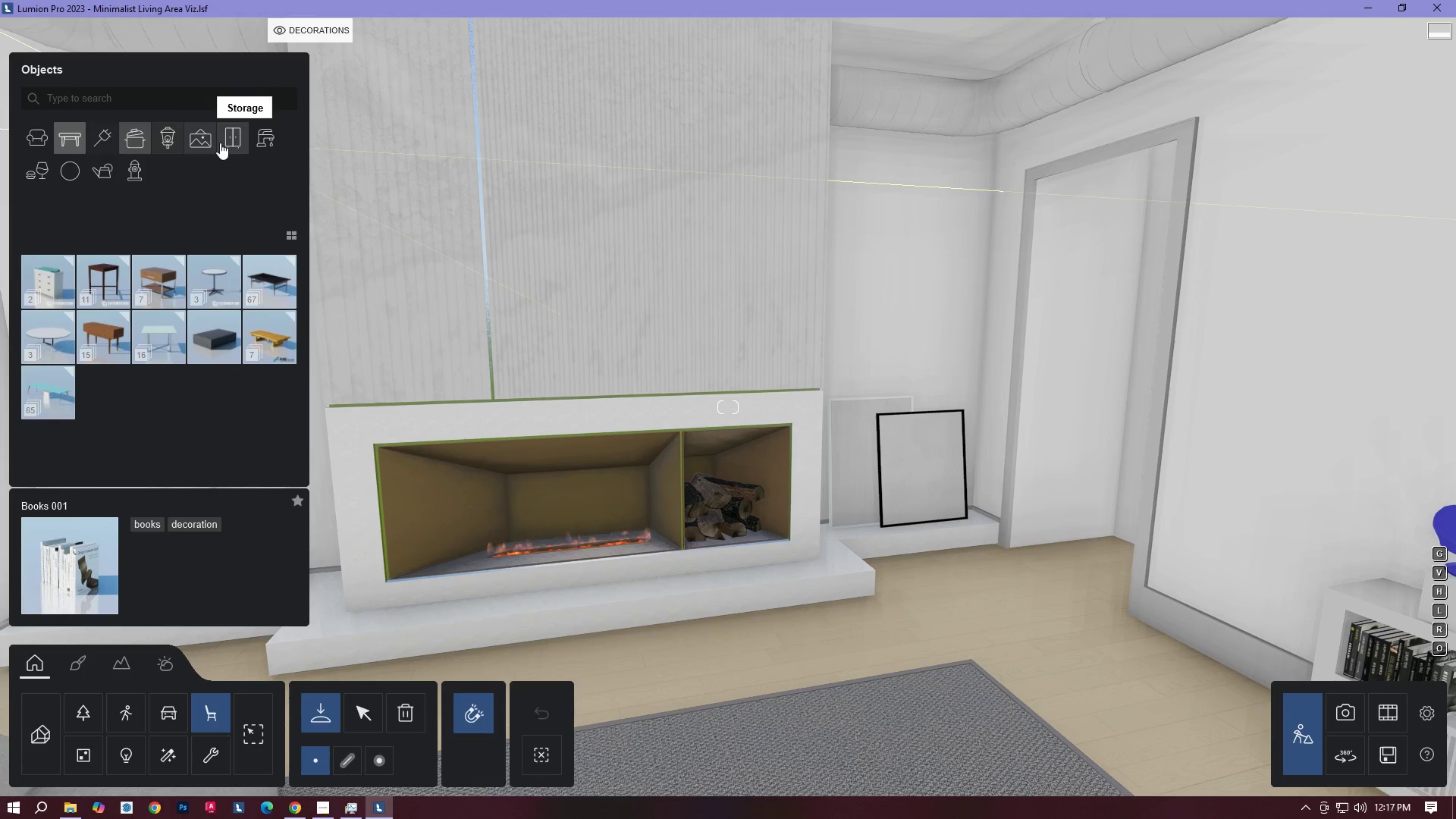 
left_click([201, 140])
 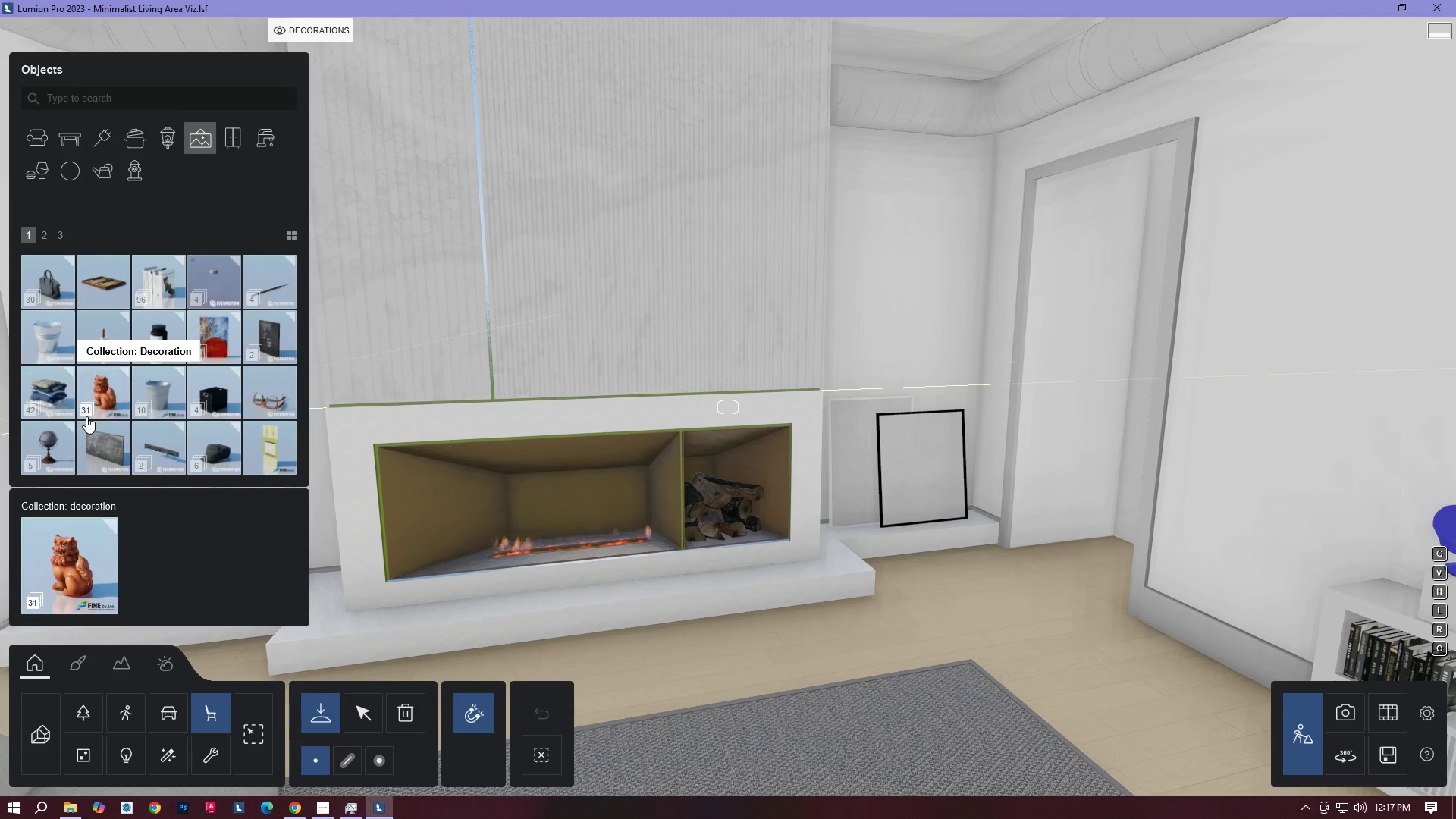 
left_click_drag(start_coordinate=[100, 448], to_coordinate=[115, 450])
 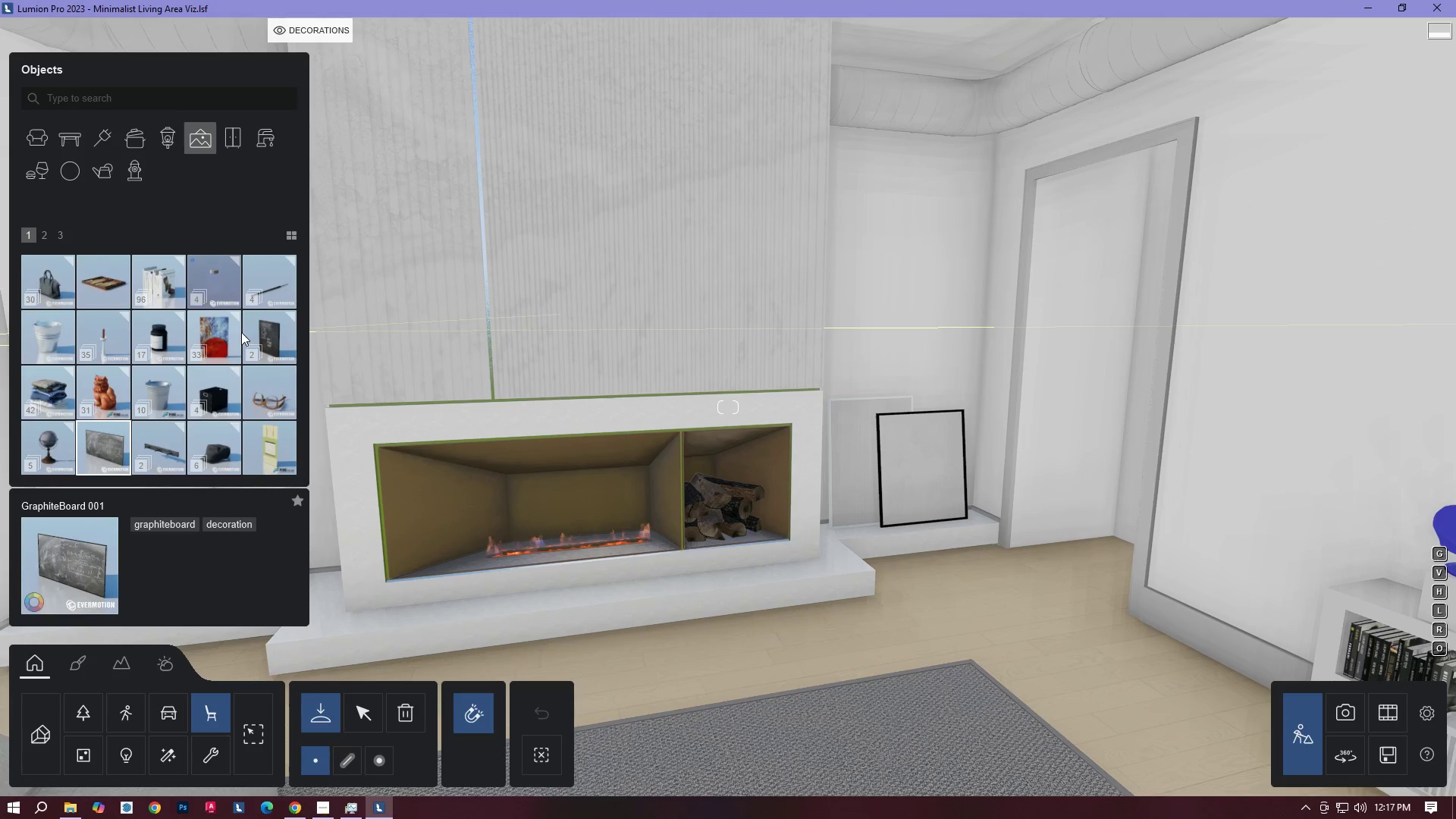 
wait(5.42)
 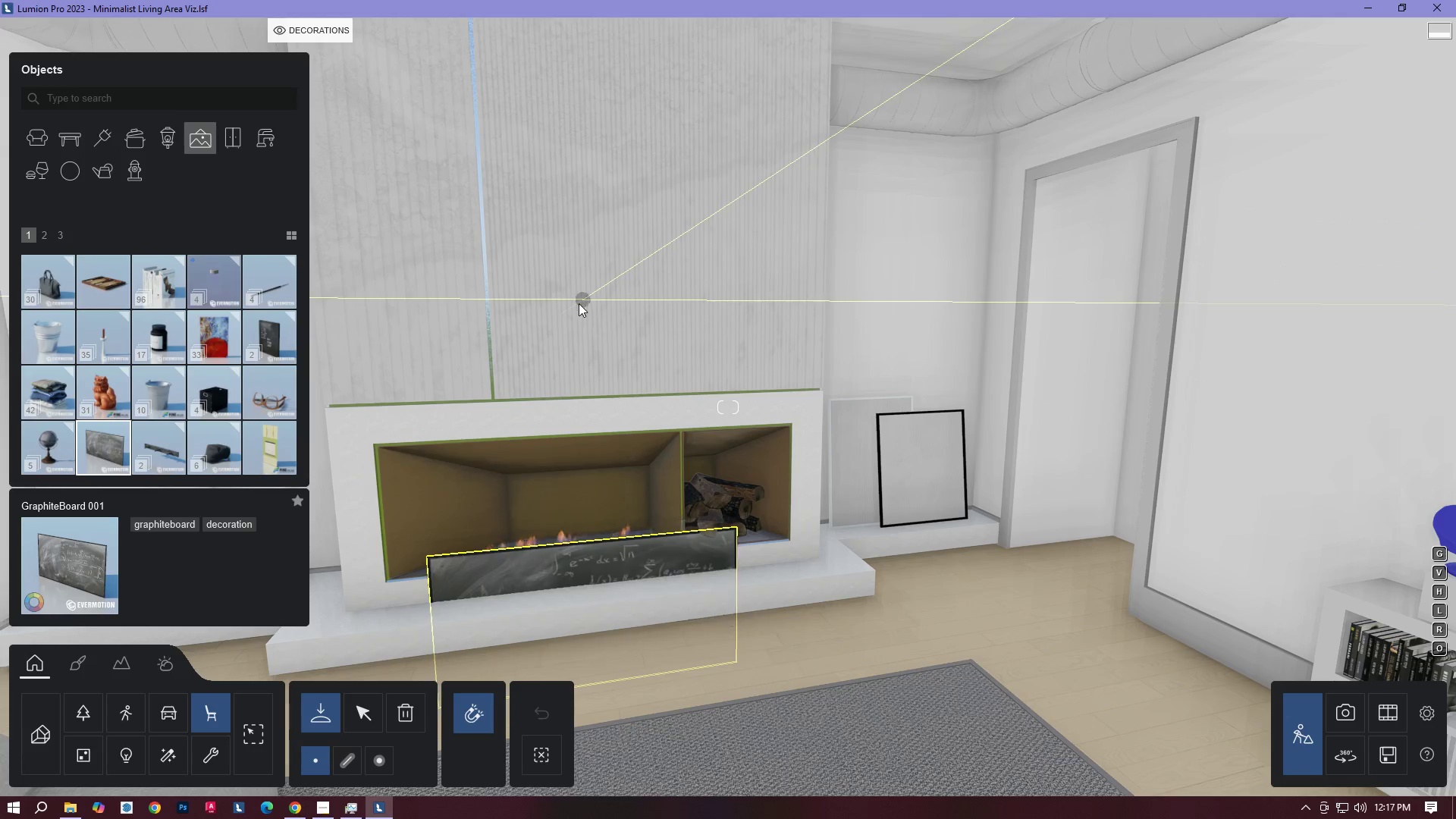 
left_click([233, 328])
 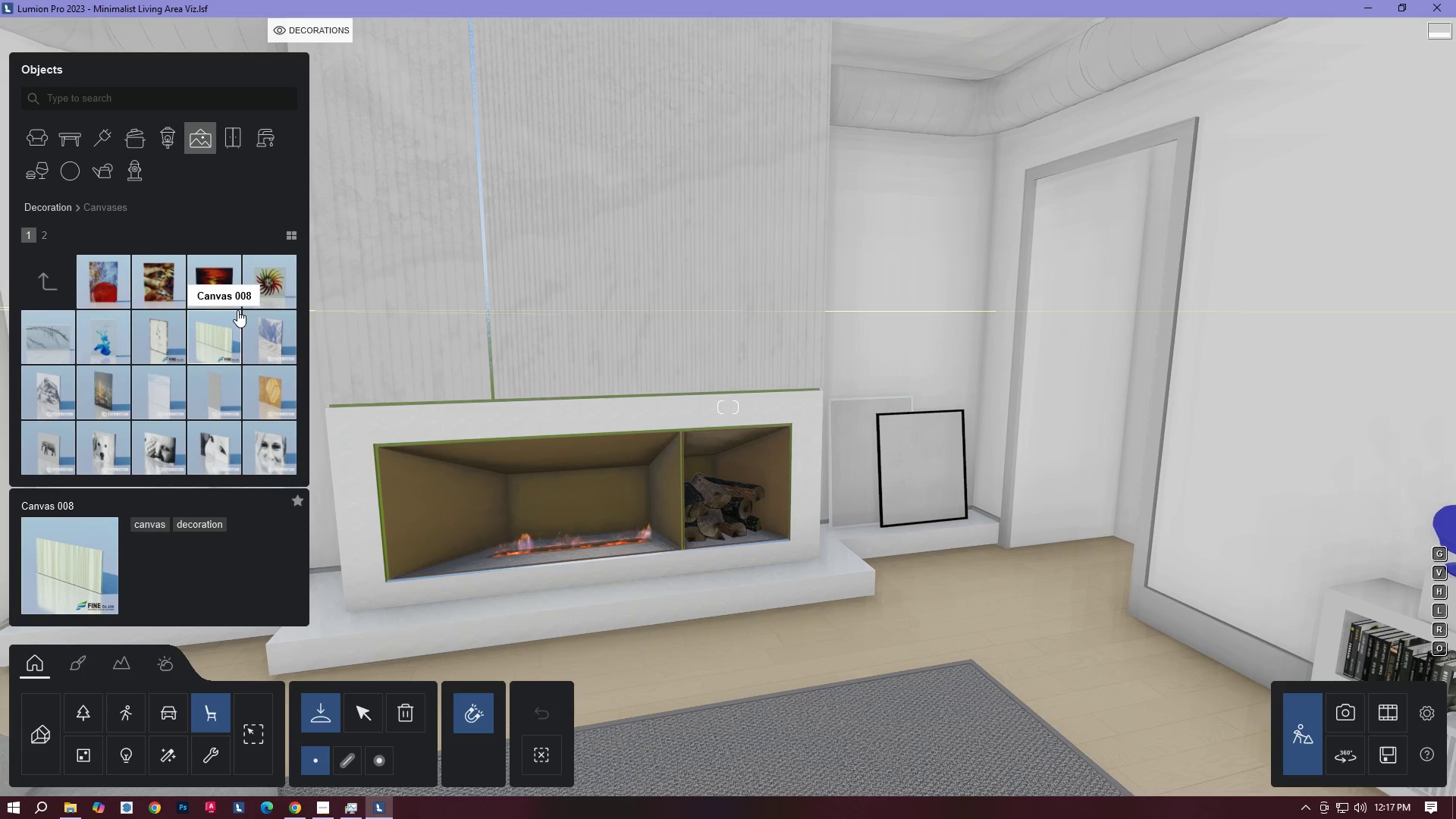 
scroll: coordinate [161, 316], scroll_direction: down, amount: 1.0
 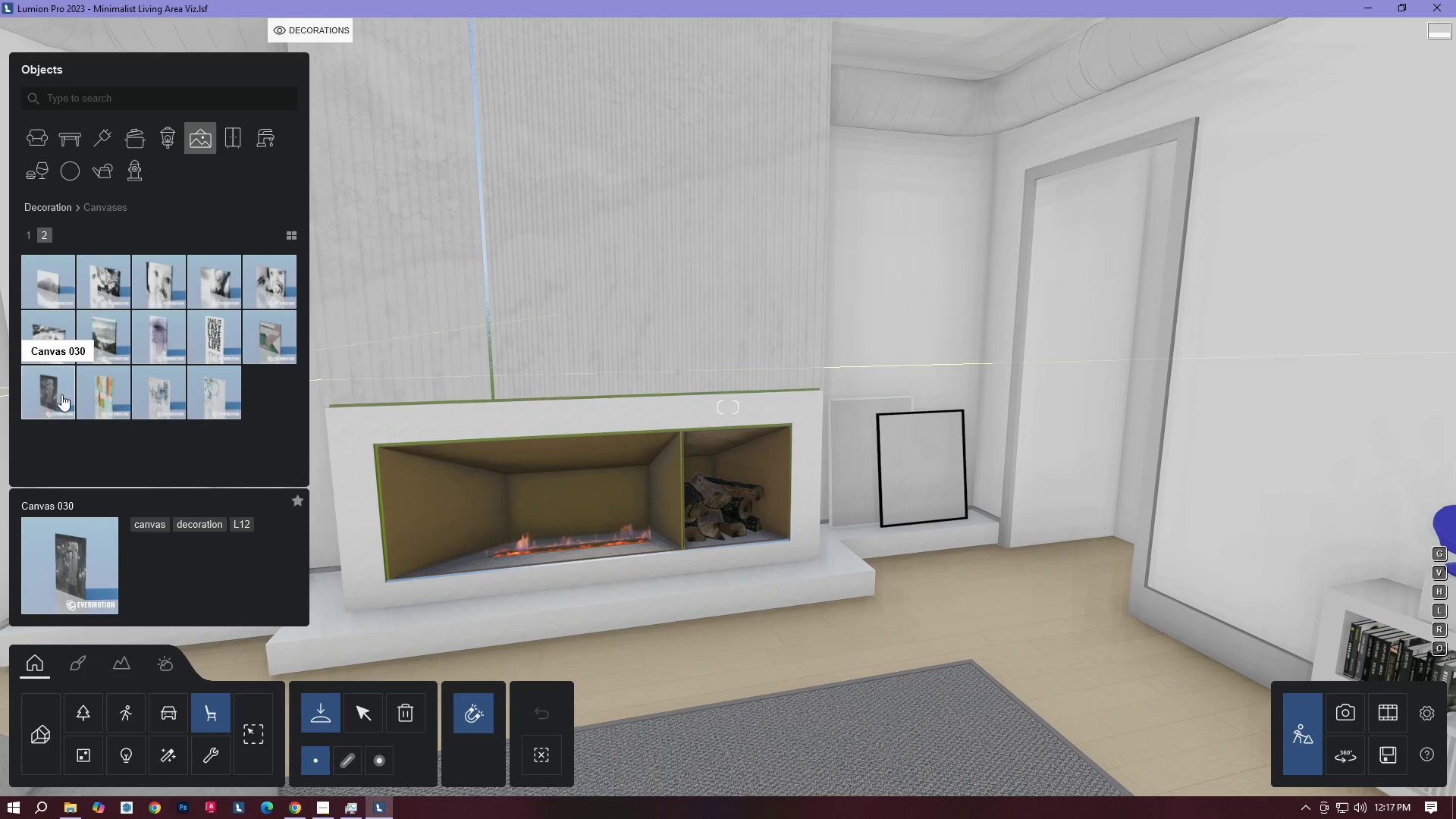 
left_click([49, 394])
 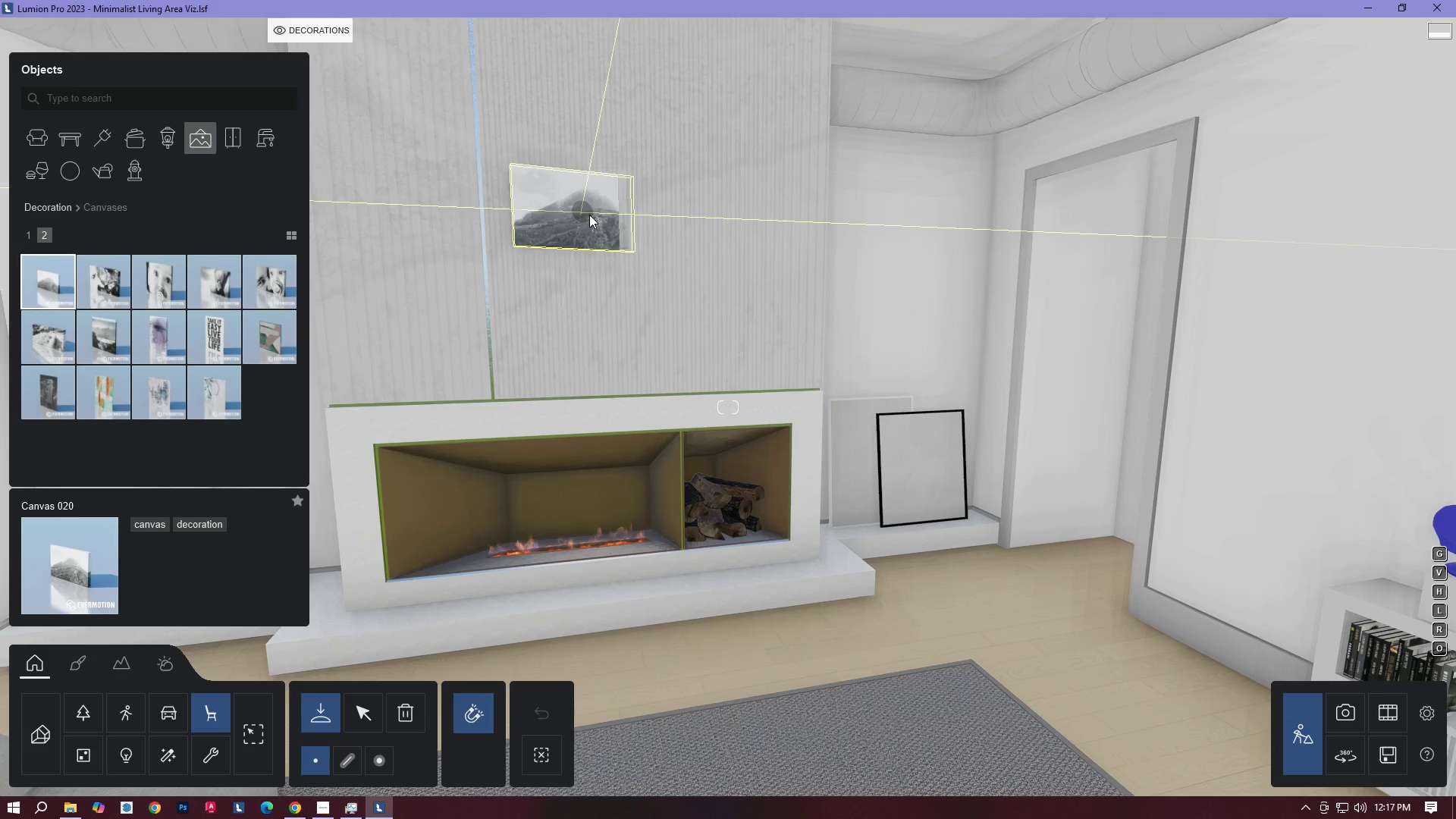 
wait(6.51)
 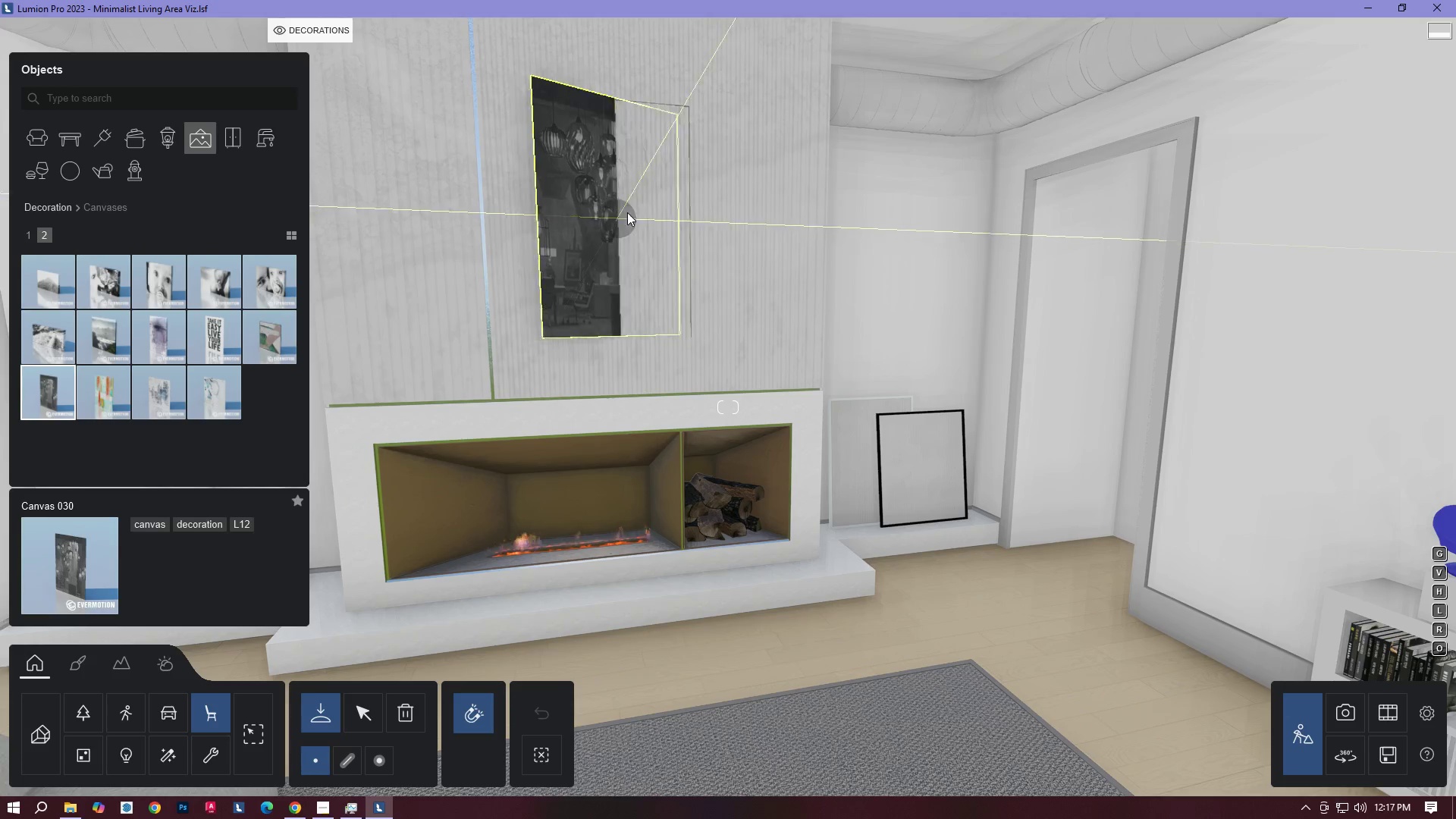 
left_click([607, 227])
 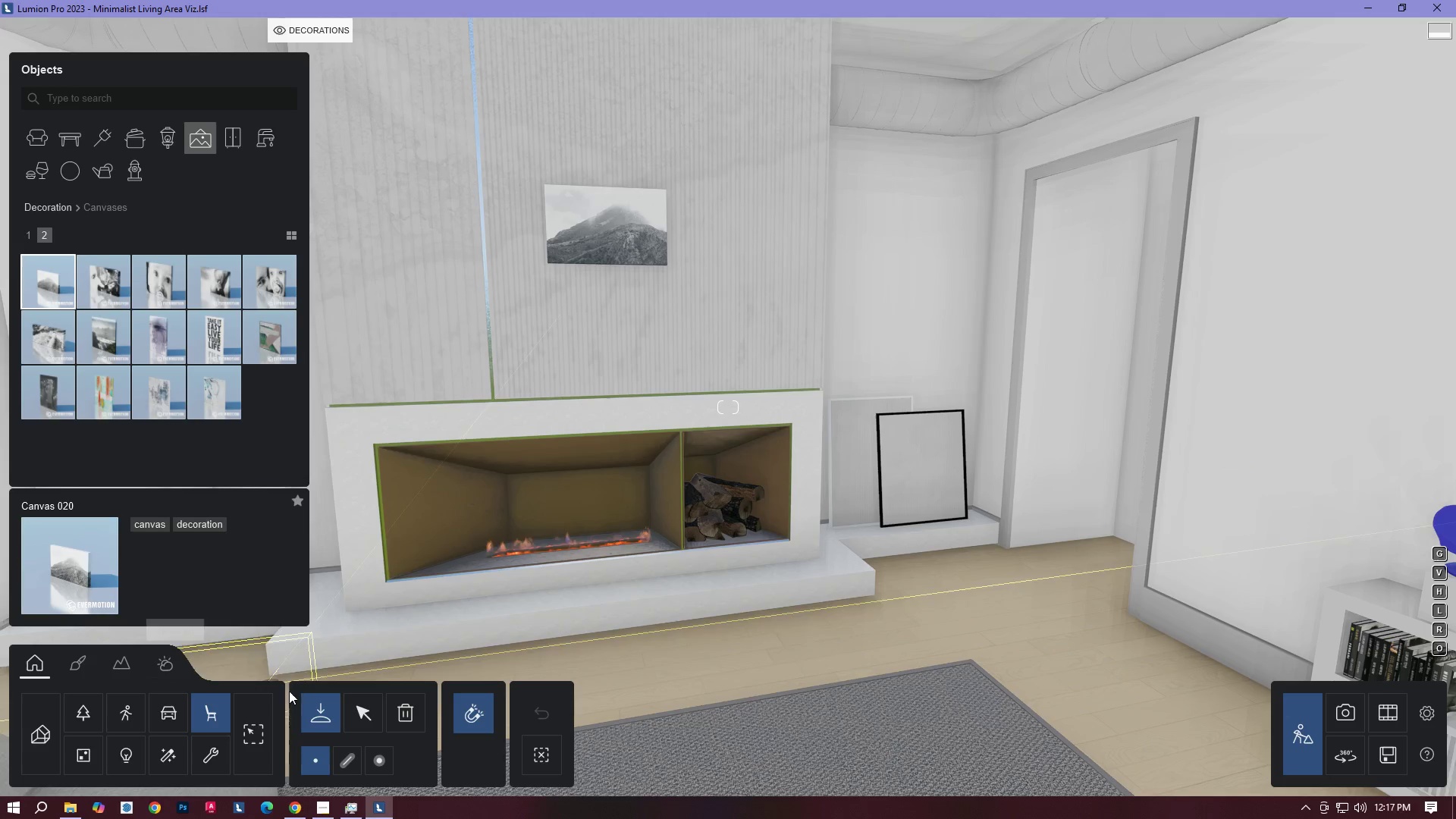 
left_click([363, 713])
 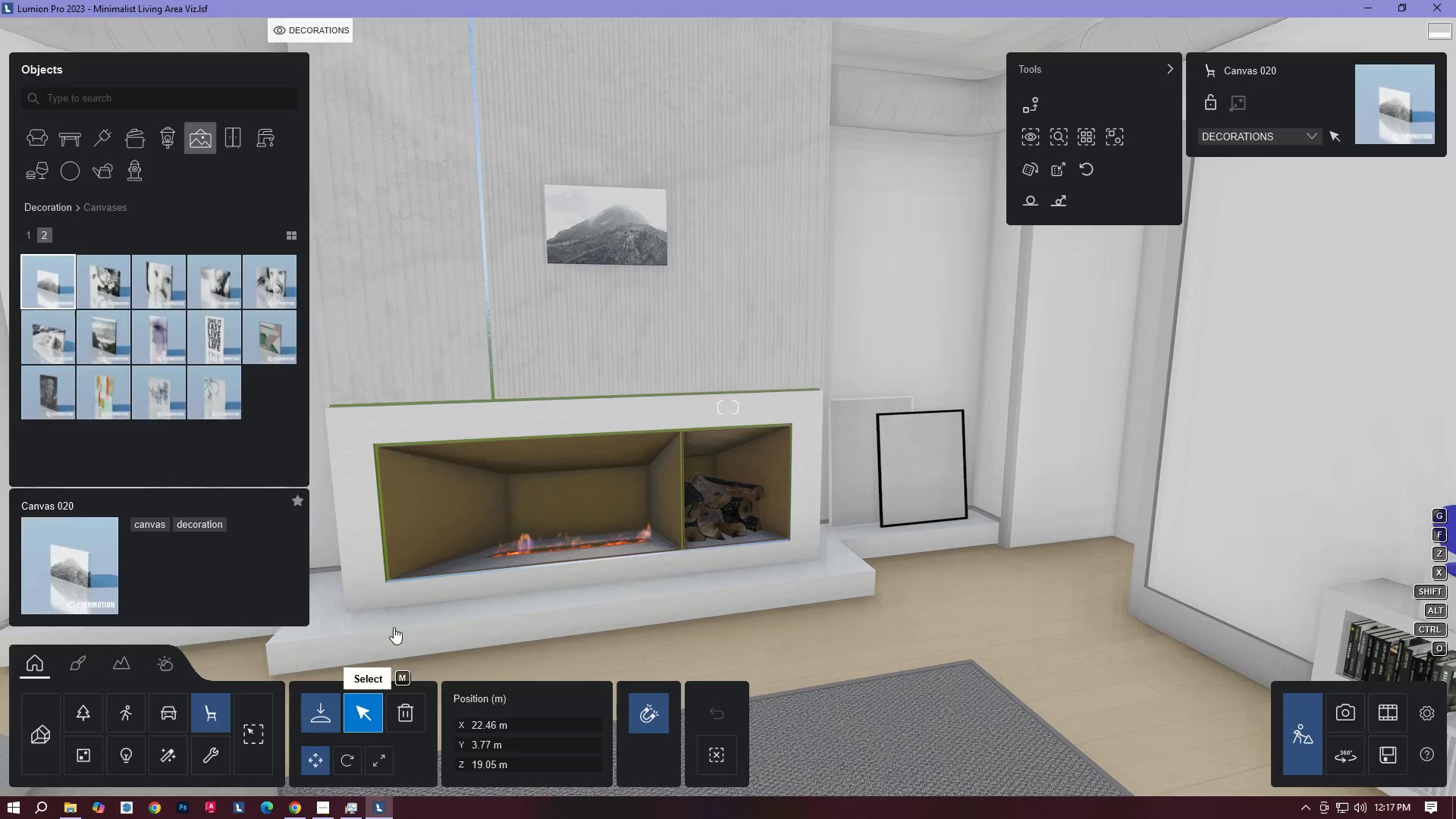 
type(E1QQD)
 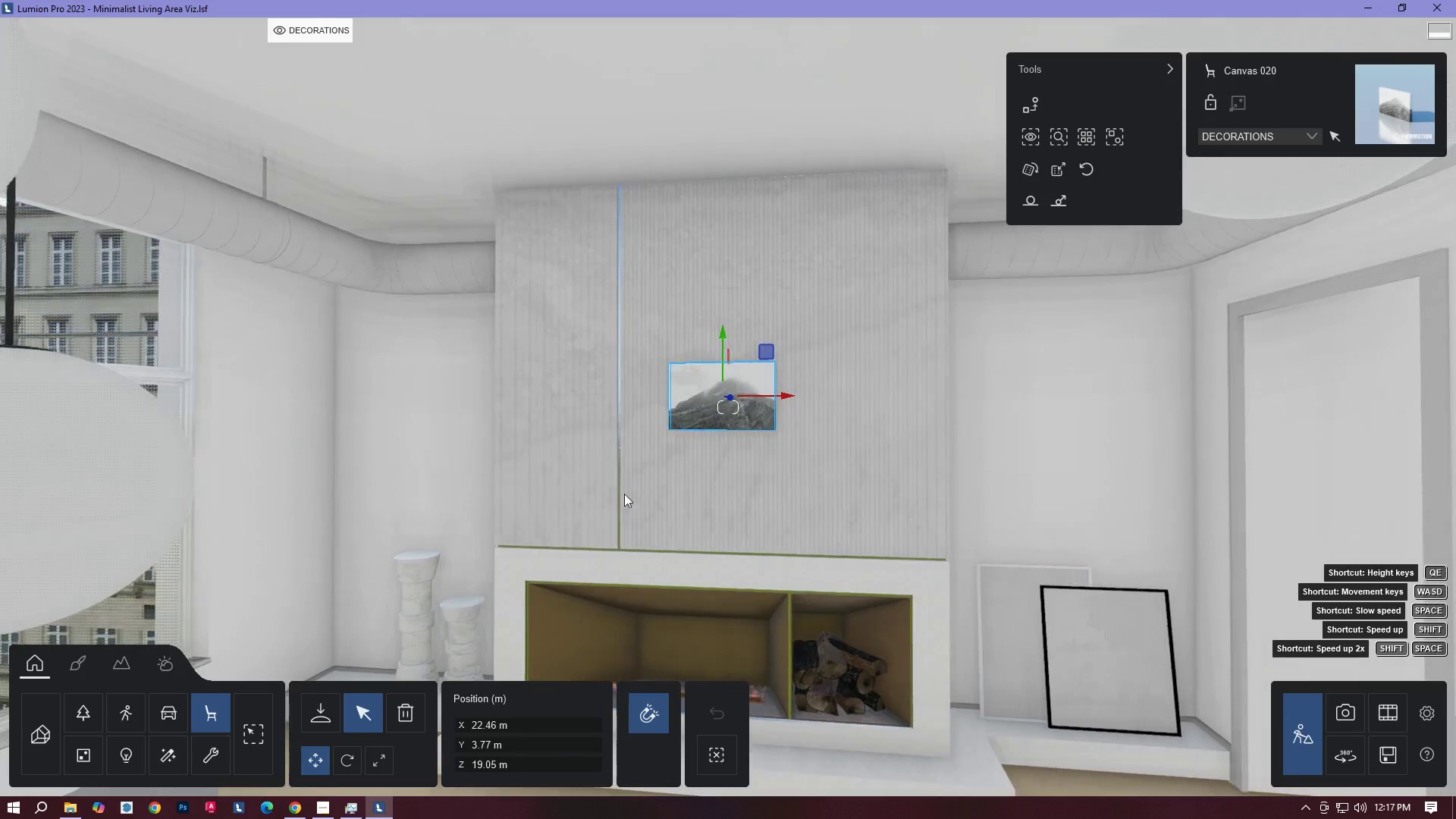 
left_click([371, 761])
 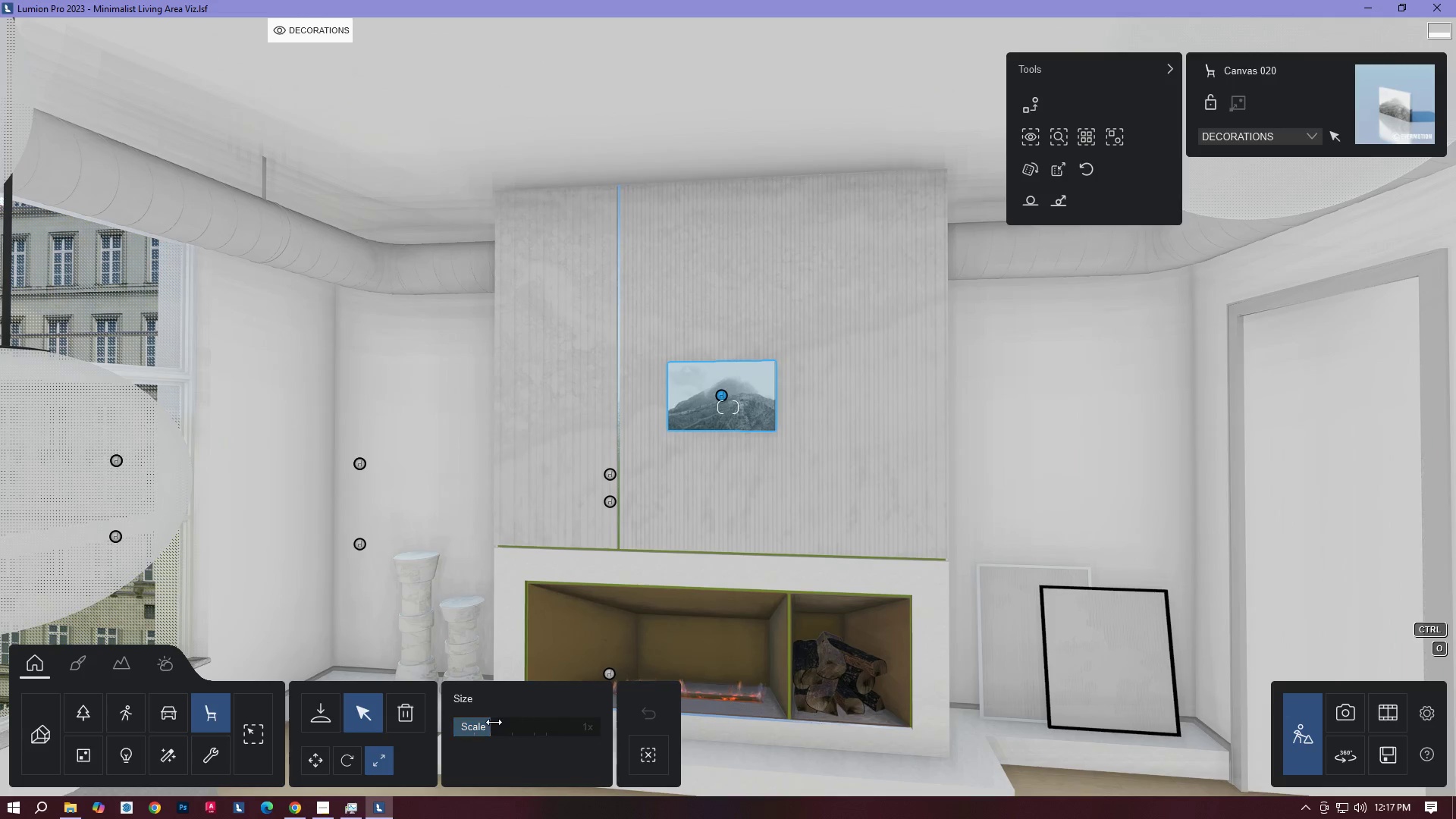 
left_click_drag(start_coordinate=[491, 722], to_coordinate=[517, 720])
 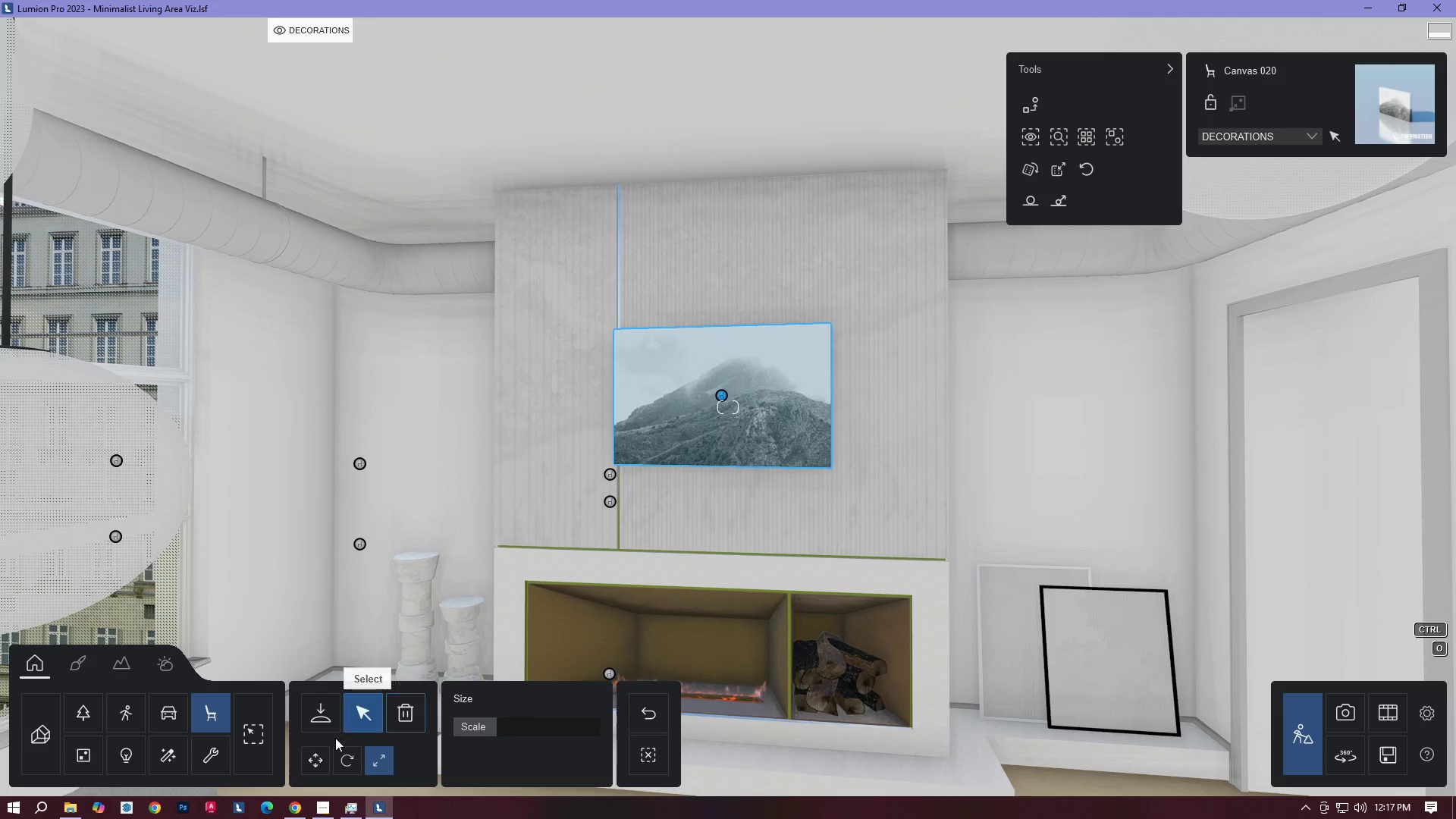 
hold_key(key=ShiftLeft, duration=1.5)
 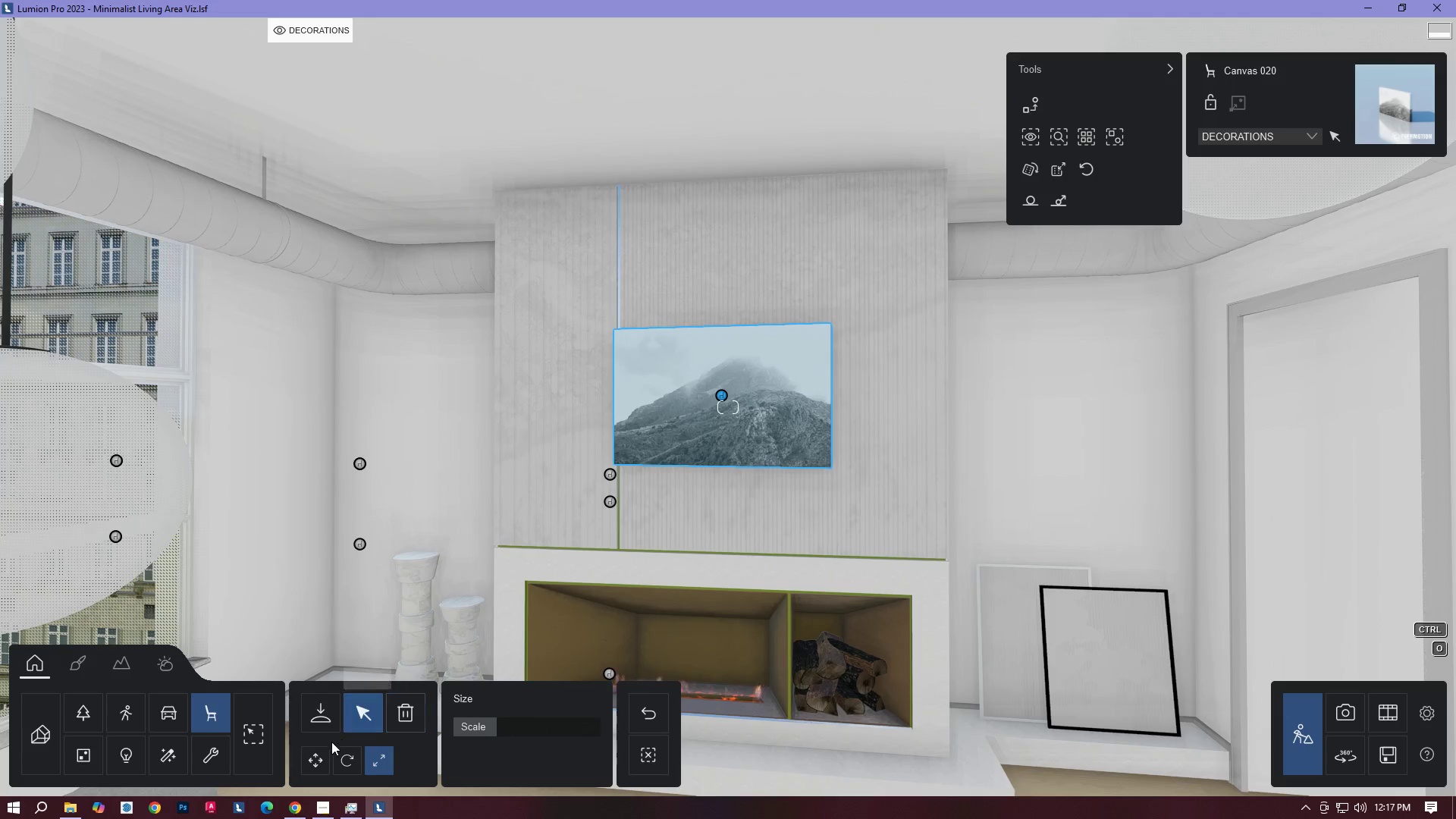 
left_click([311, 770])
 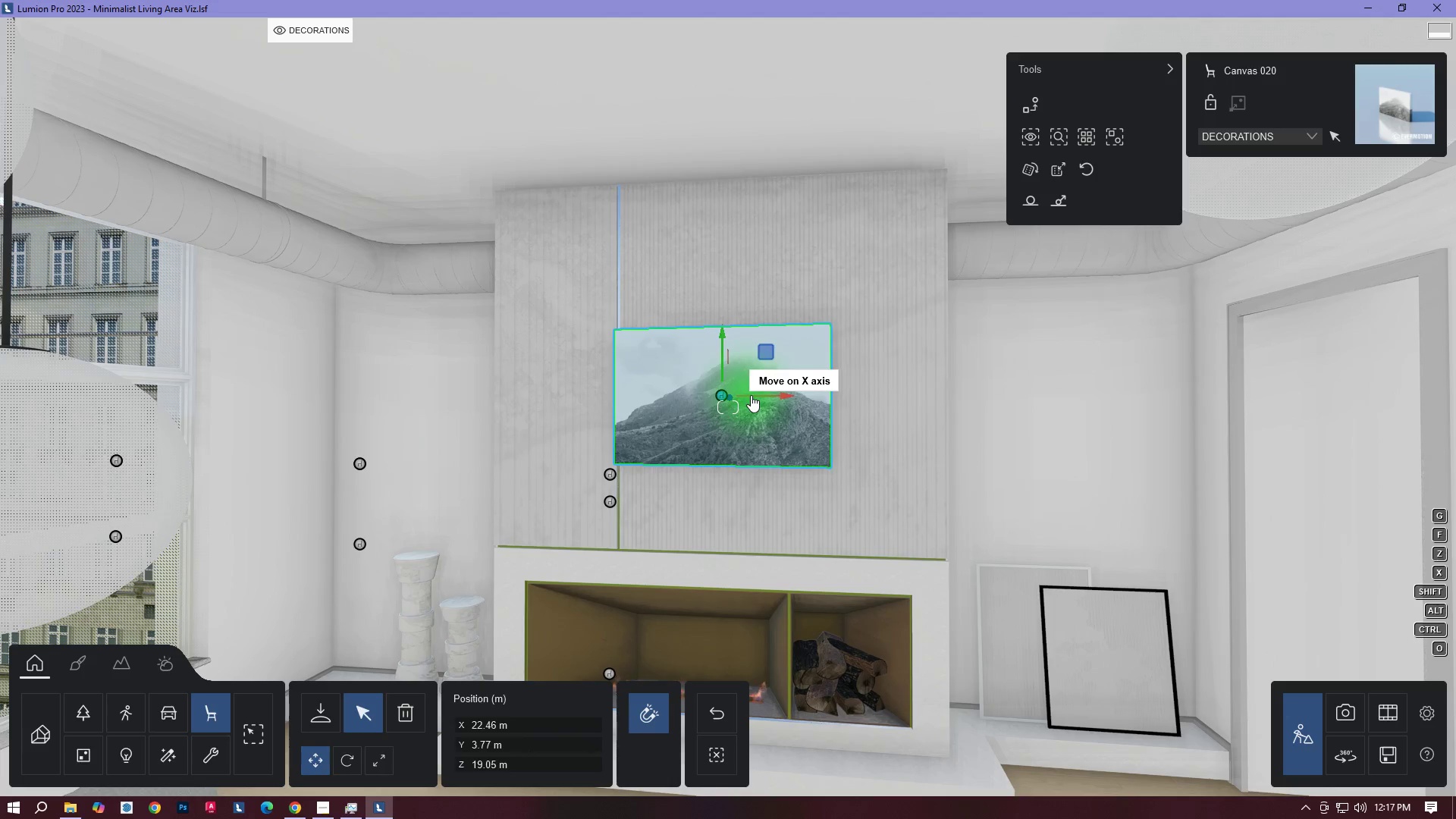 
left_click_drag(start_coordinate=[765, 397], to_coordinate=[836, 406])
 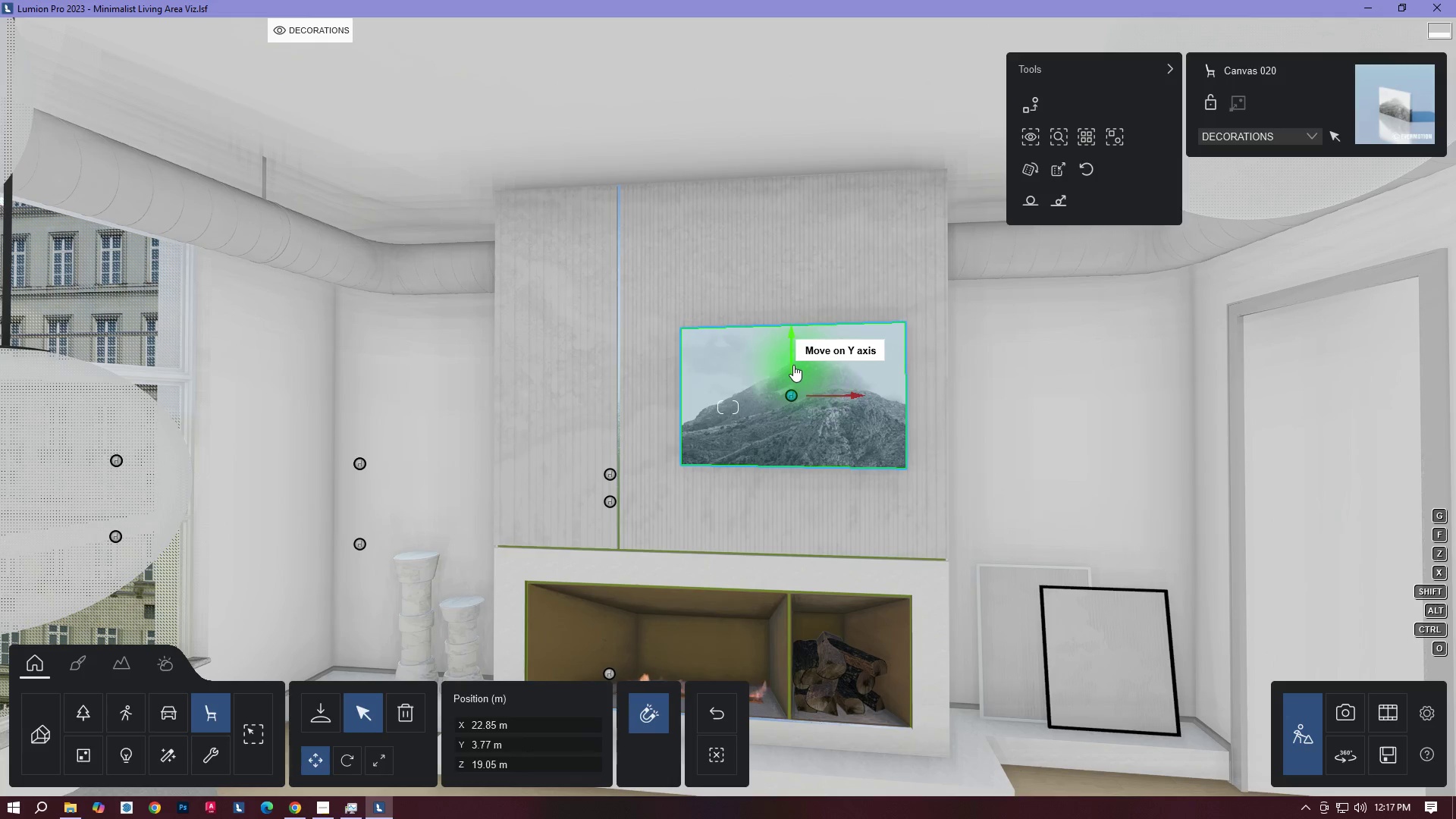 
left_click_drag(start_coordinate=[791, 363], to_coordinate=[793, 381])
 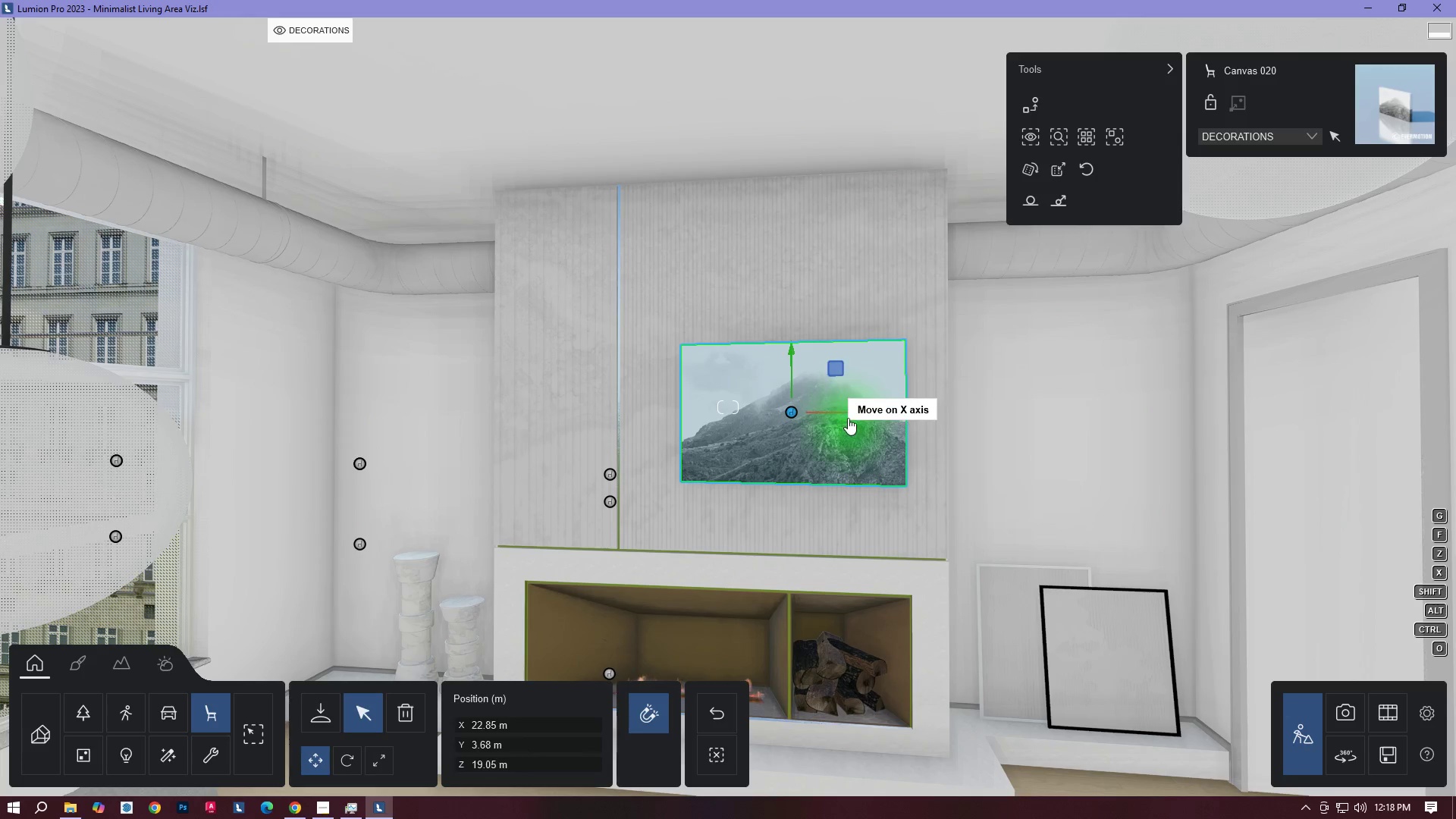 
left_click_drag(start_coordinate=[844, 412], to_coordinate=[836, 413])
 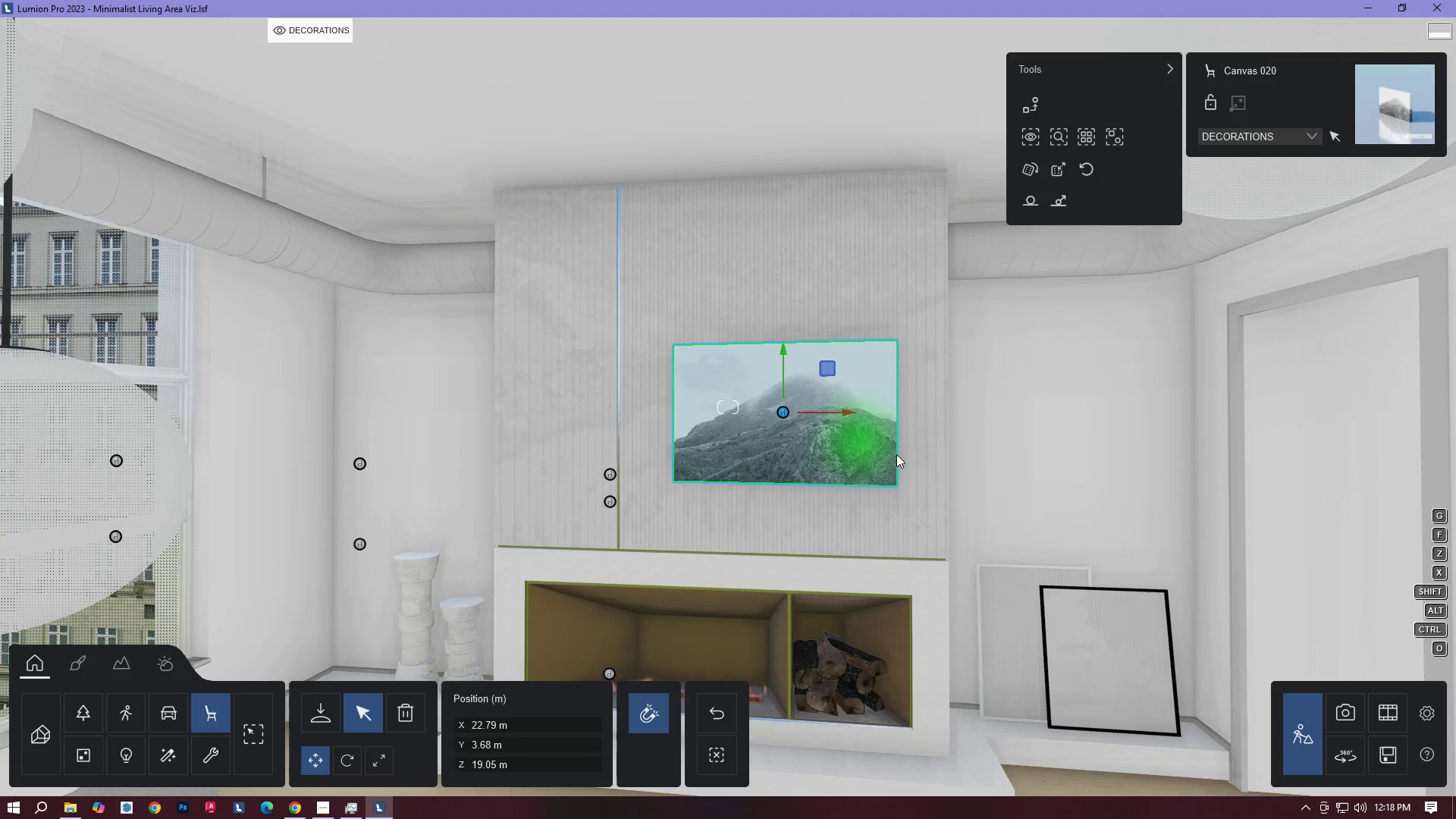 
type(AD)
 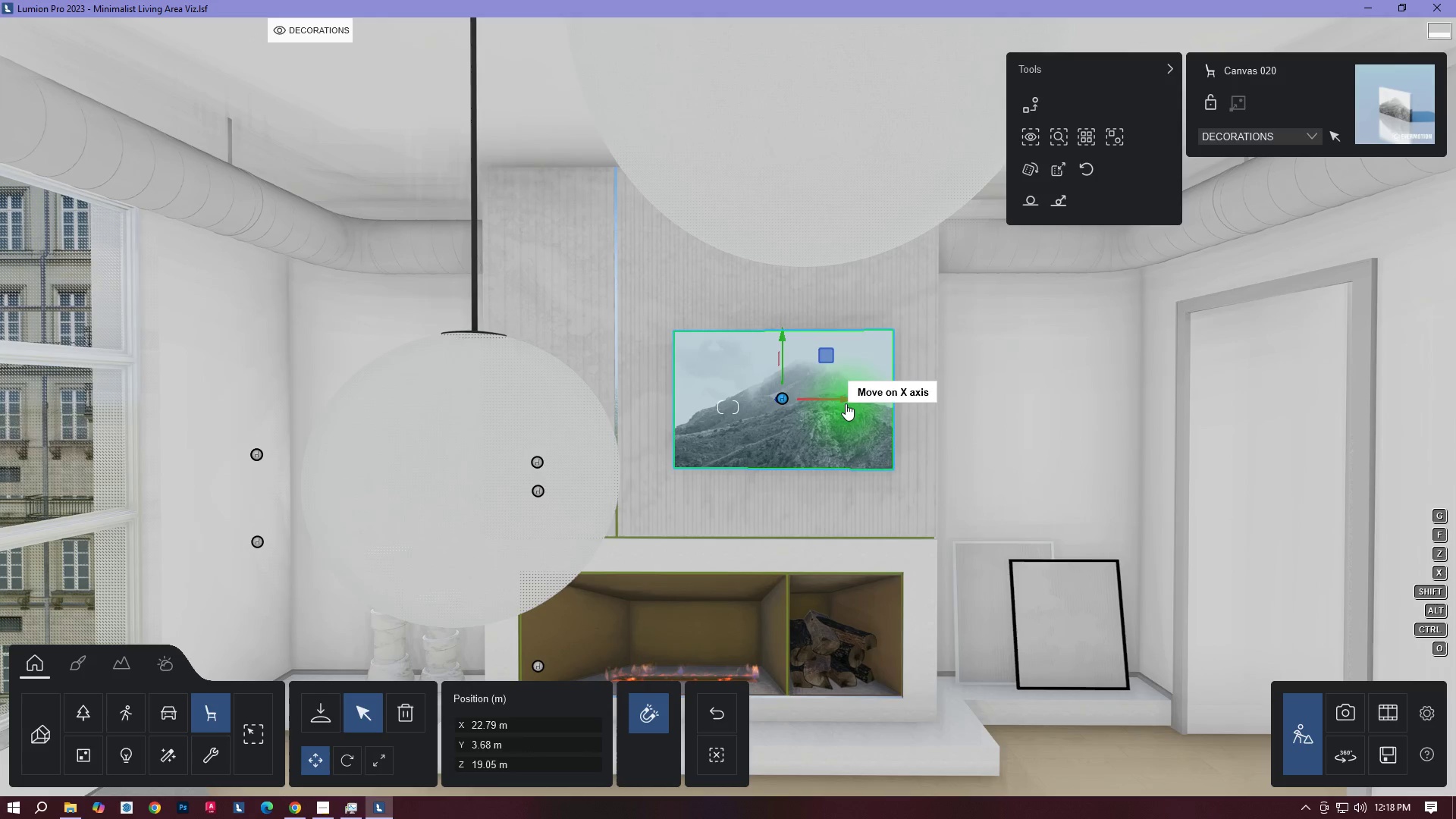 
right_click([909, 457])
 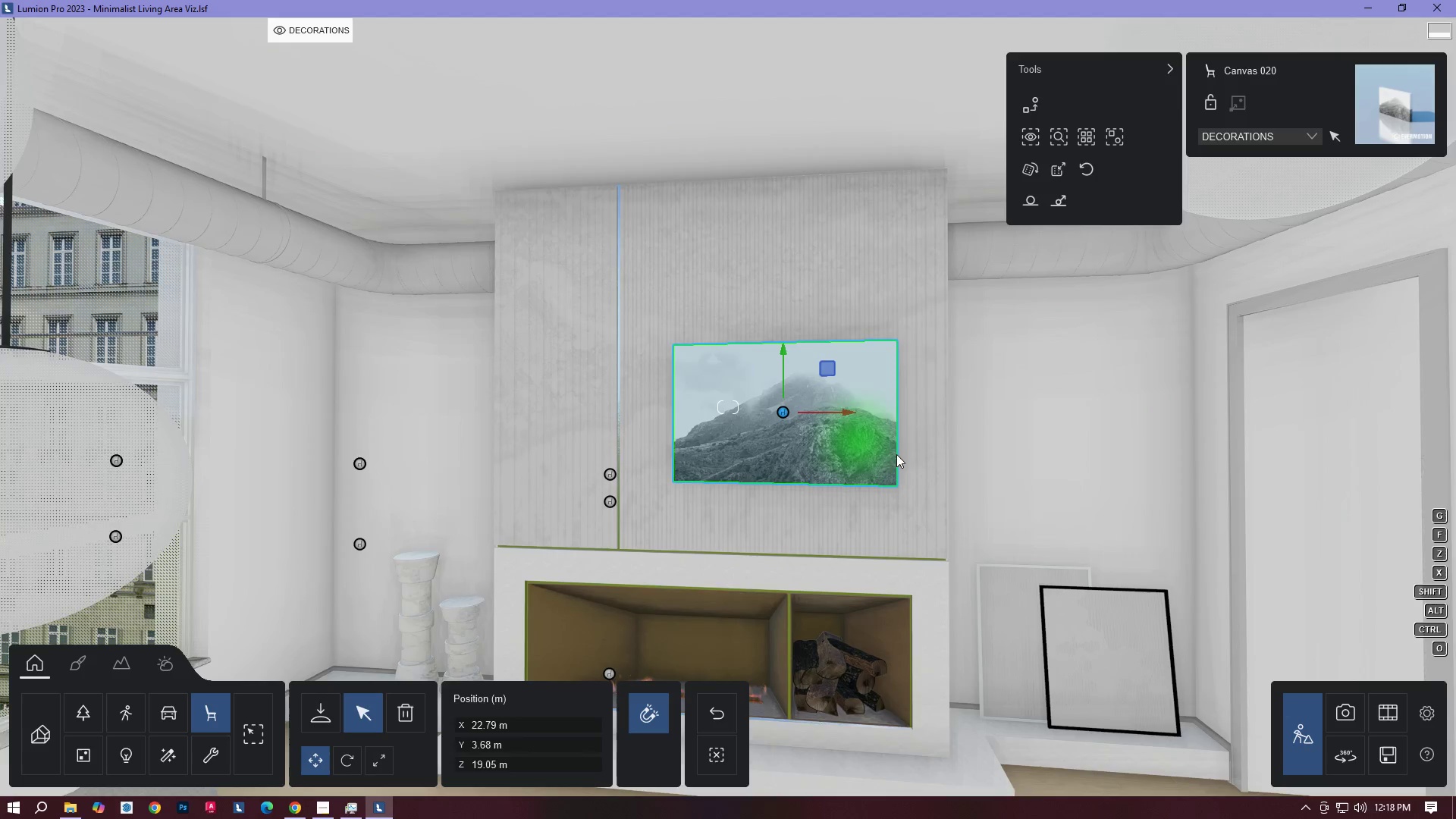 
left_click_drag(start_coordinate=[841, 403], to_coordinate=[837, 403])
 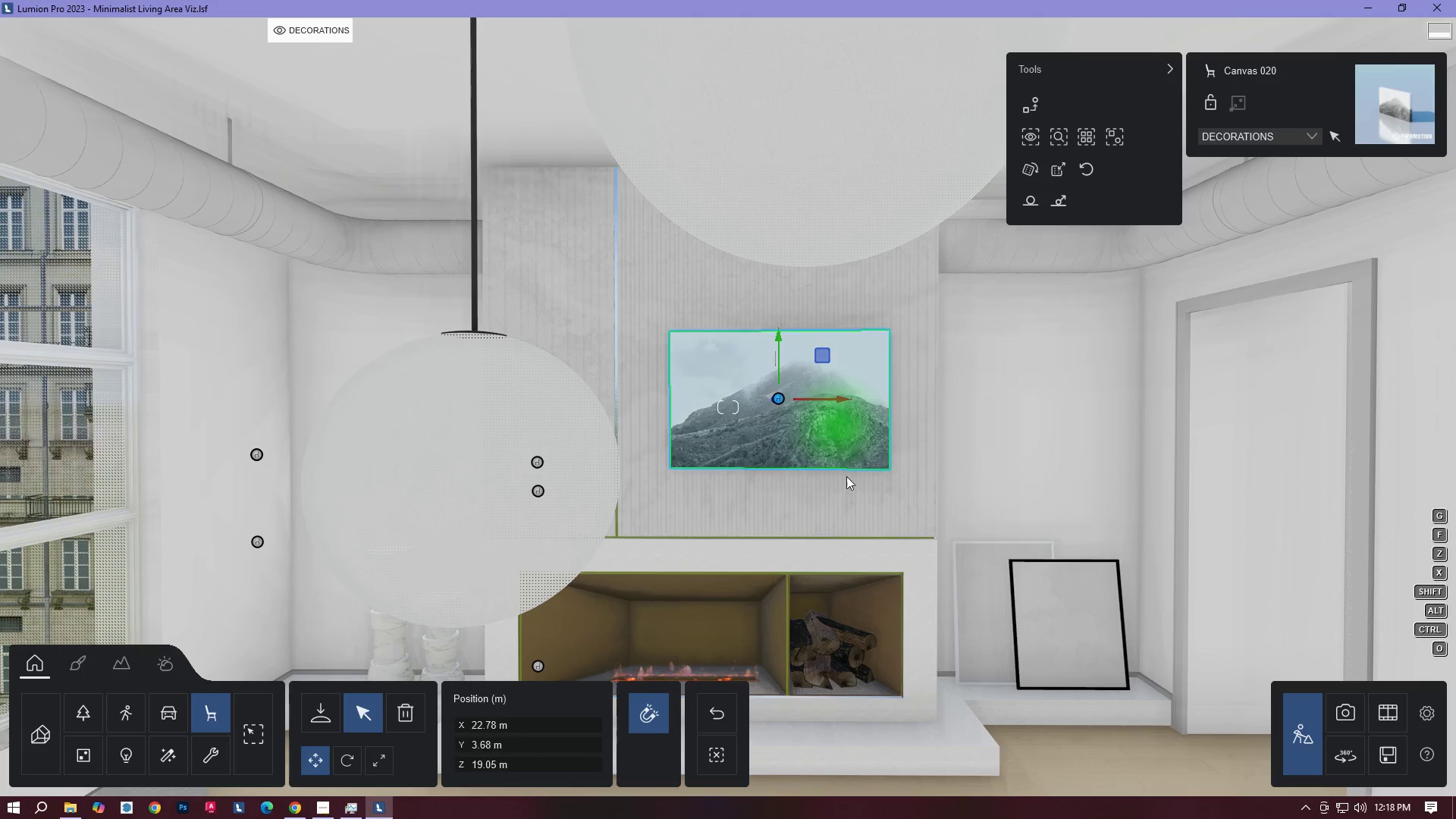 
key(E)
 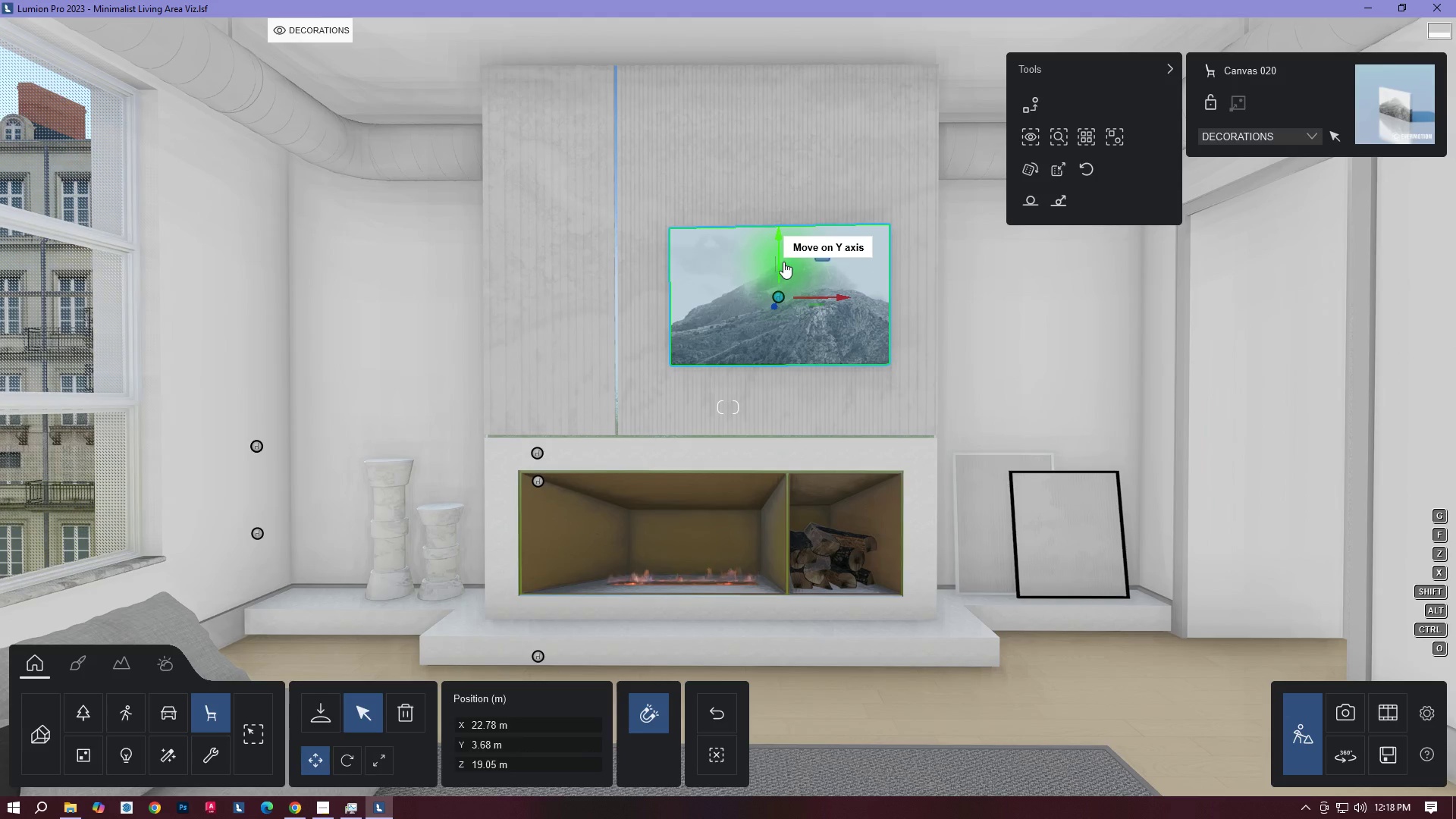 
left_click_drag(start_coordinate=[778, 259], to_coordinate=[780, 276])
 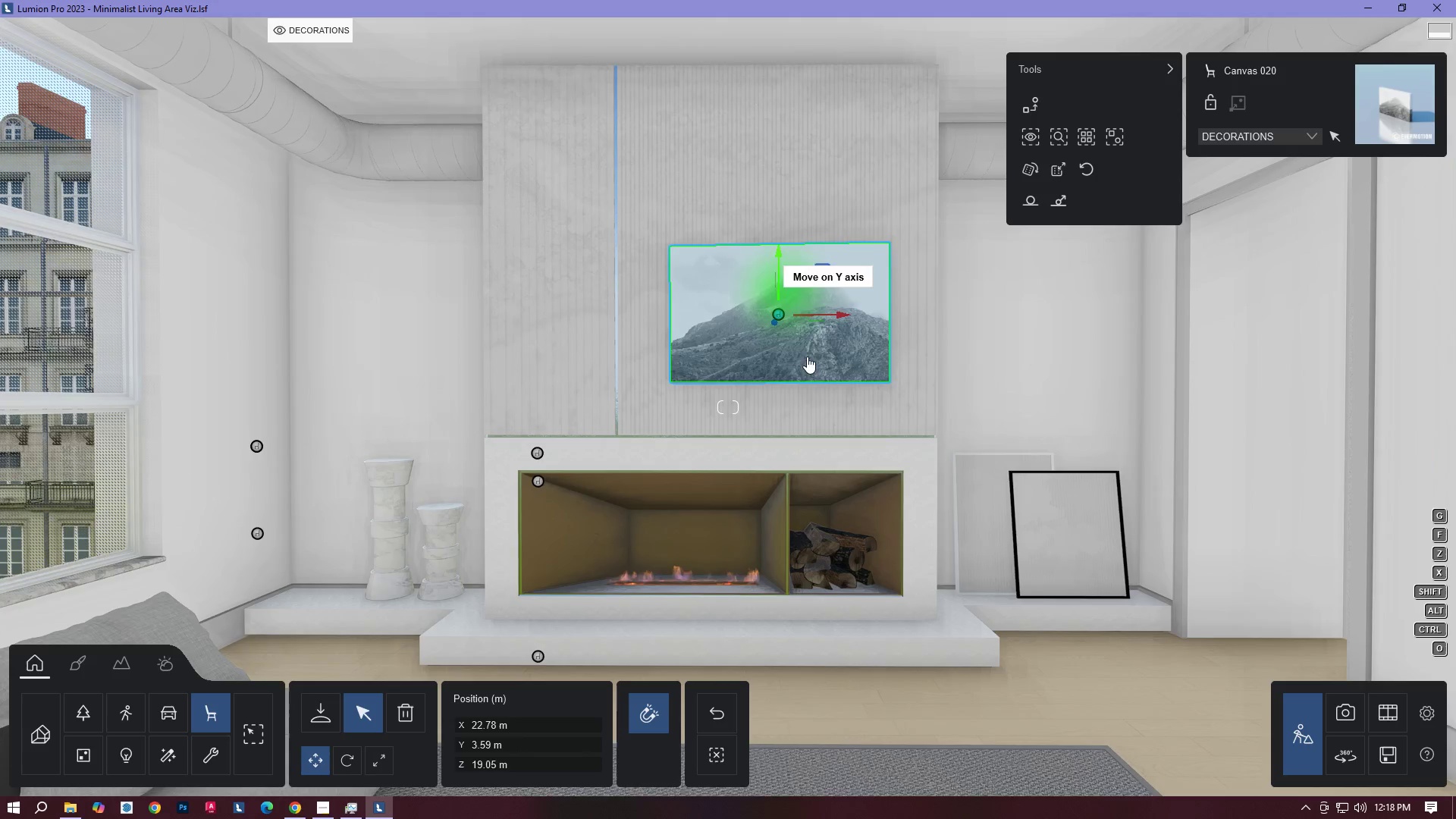 
type(QSDSA)
 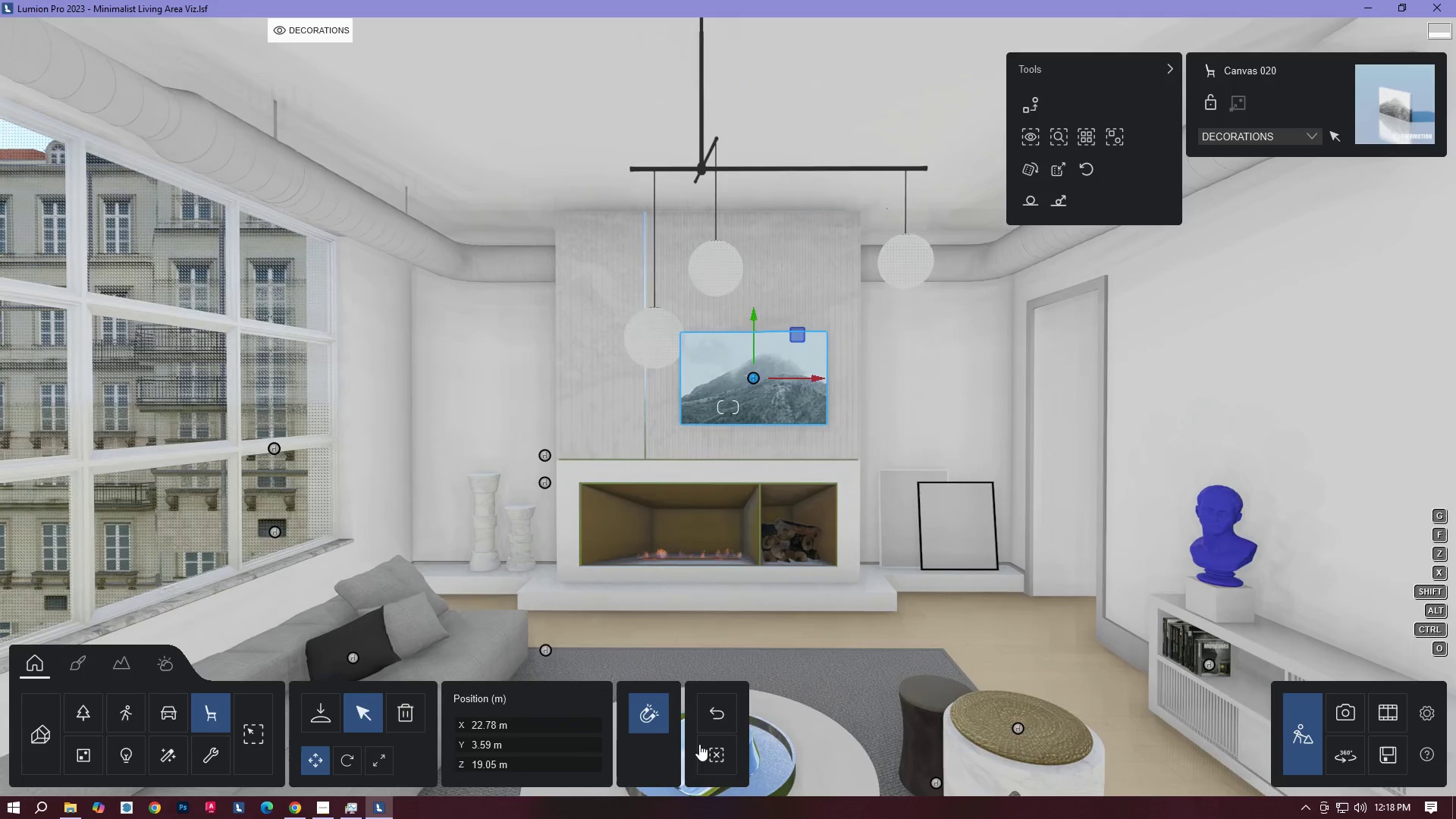 
left_click([707, 746])
 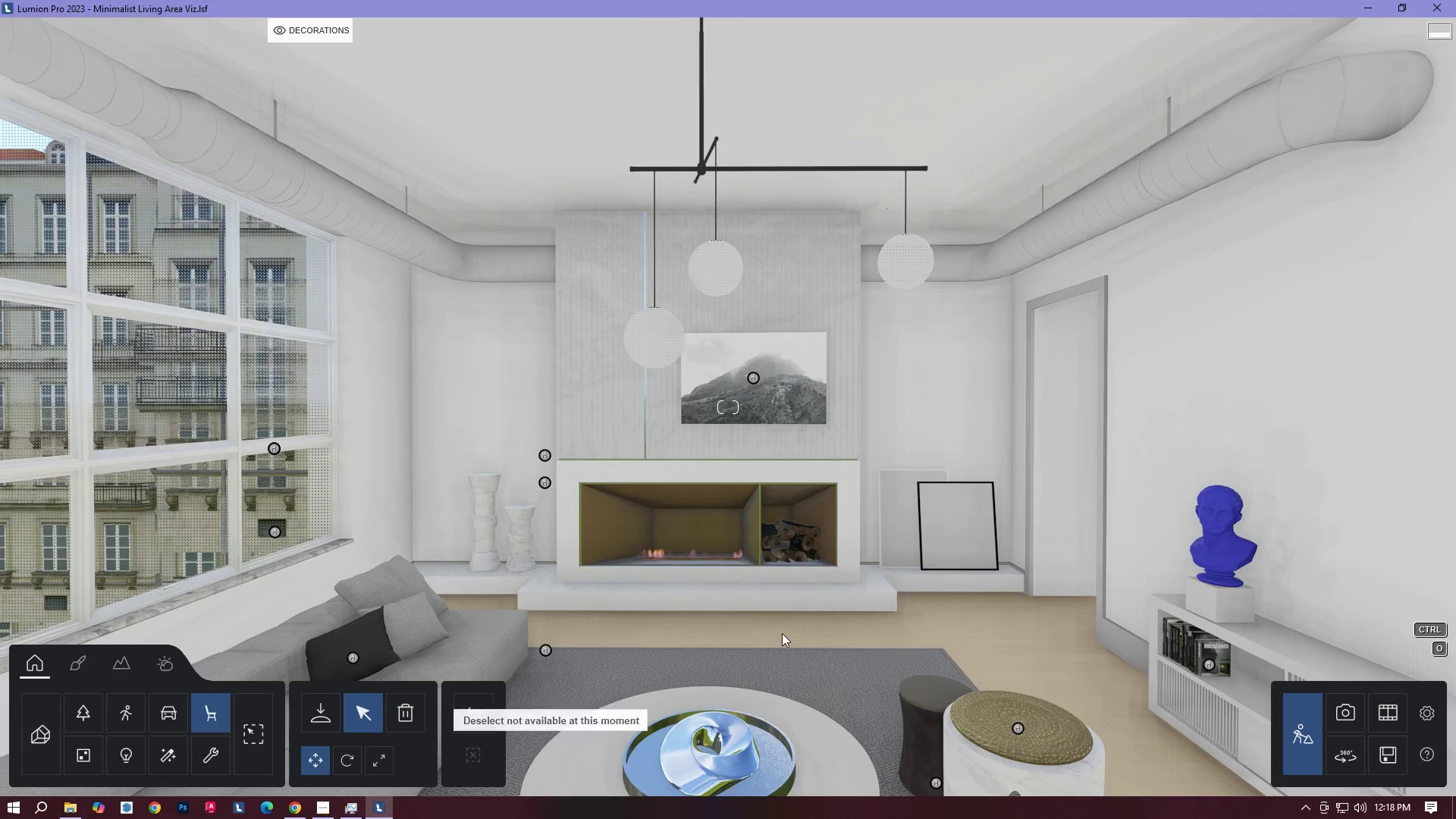 
type(SASDQDEEA)
 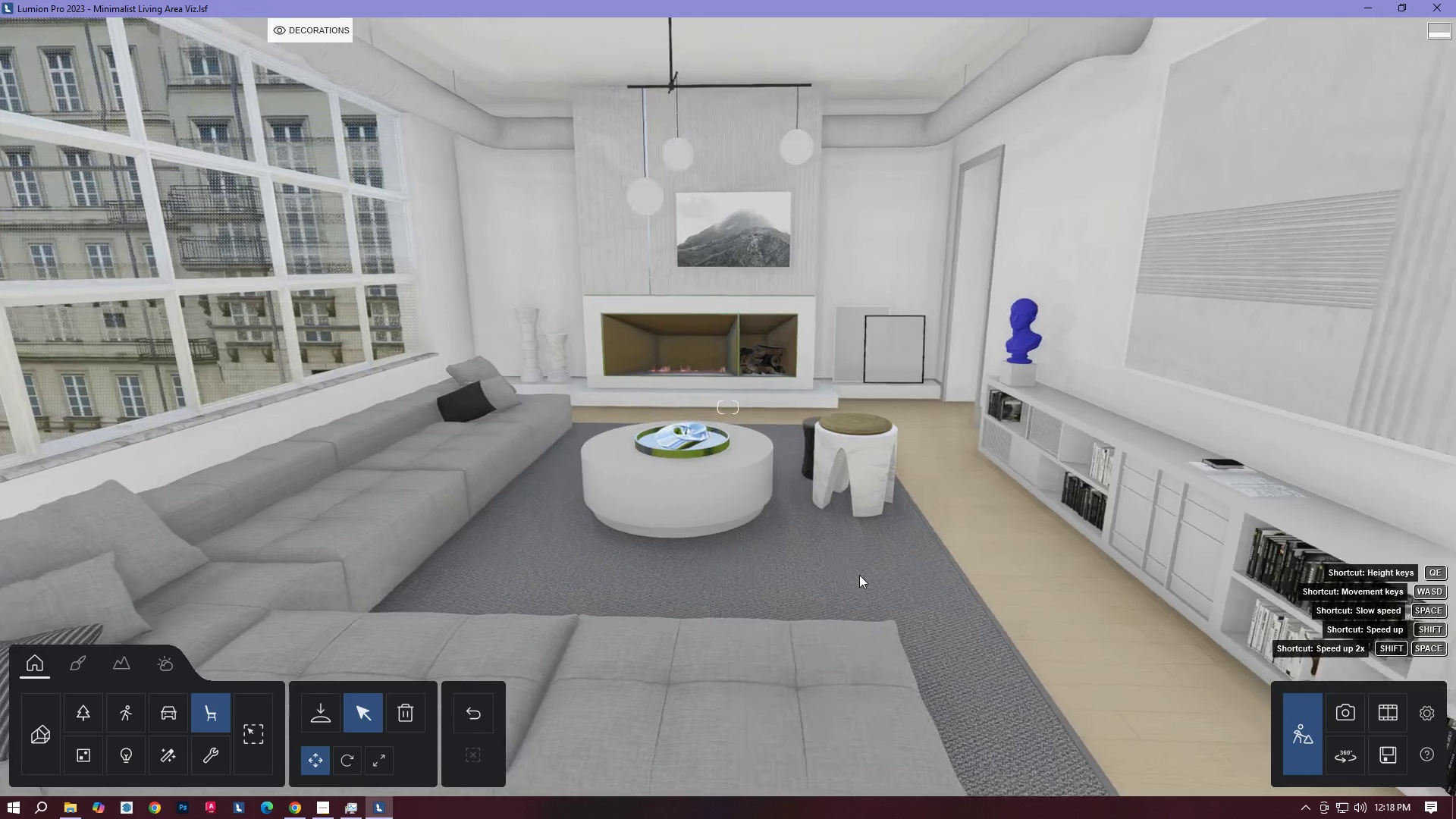 
type(SADQ)
 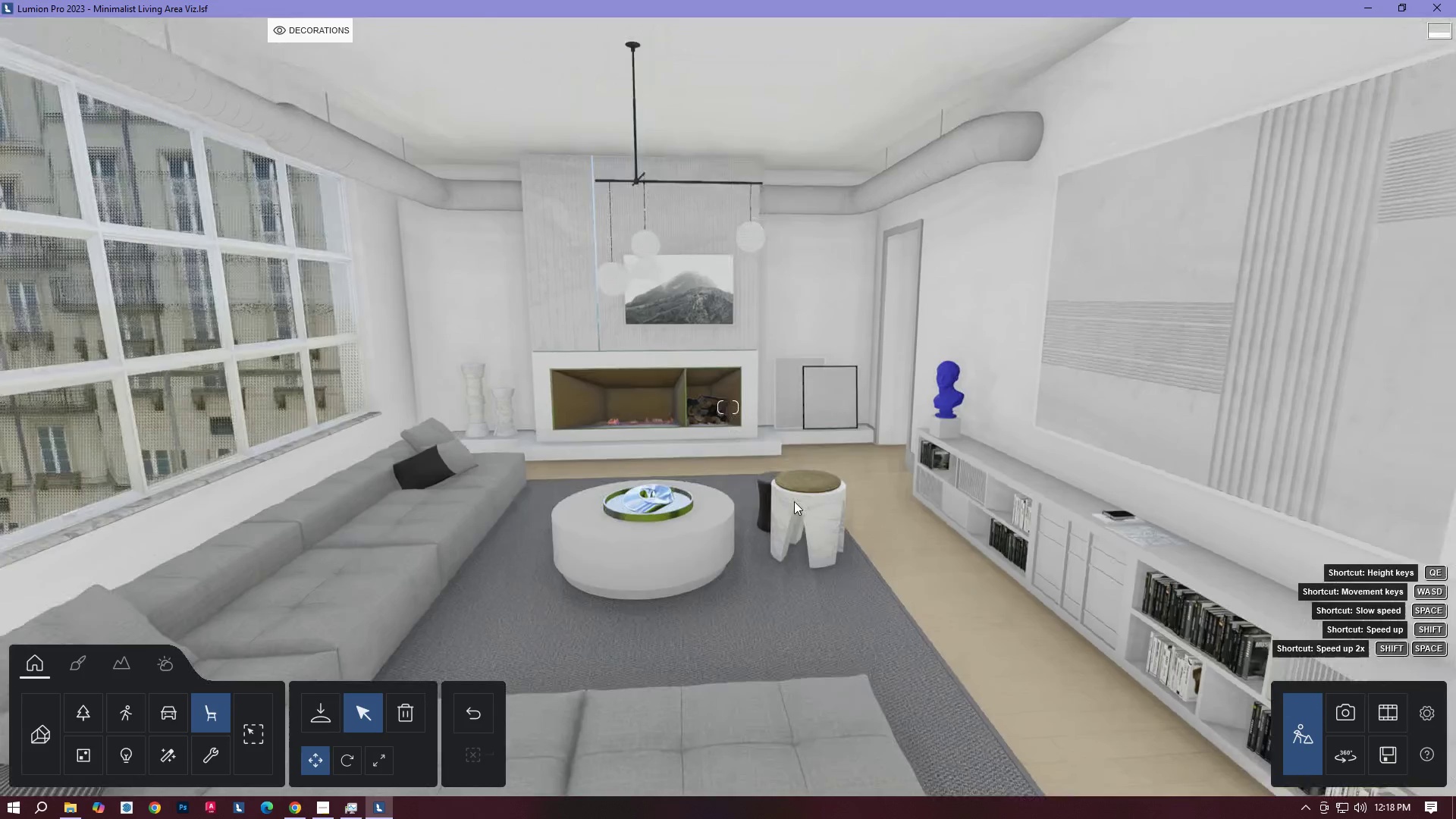 
right_click([791, 500])
 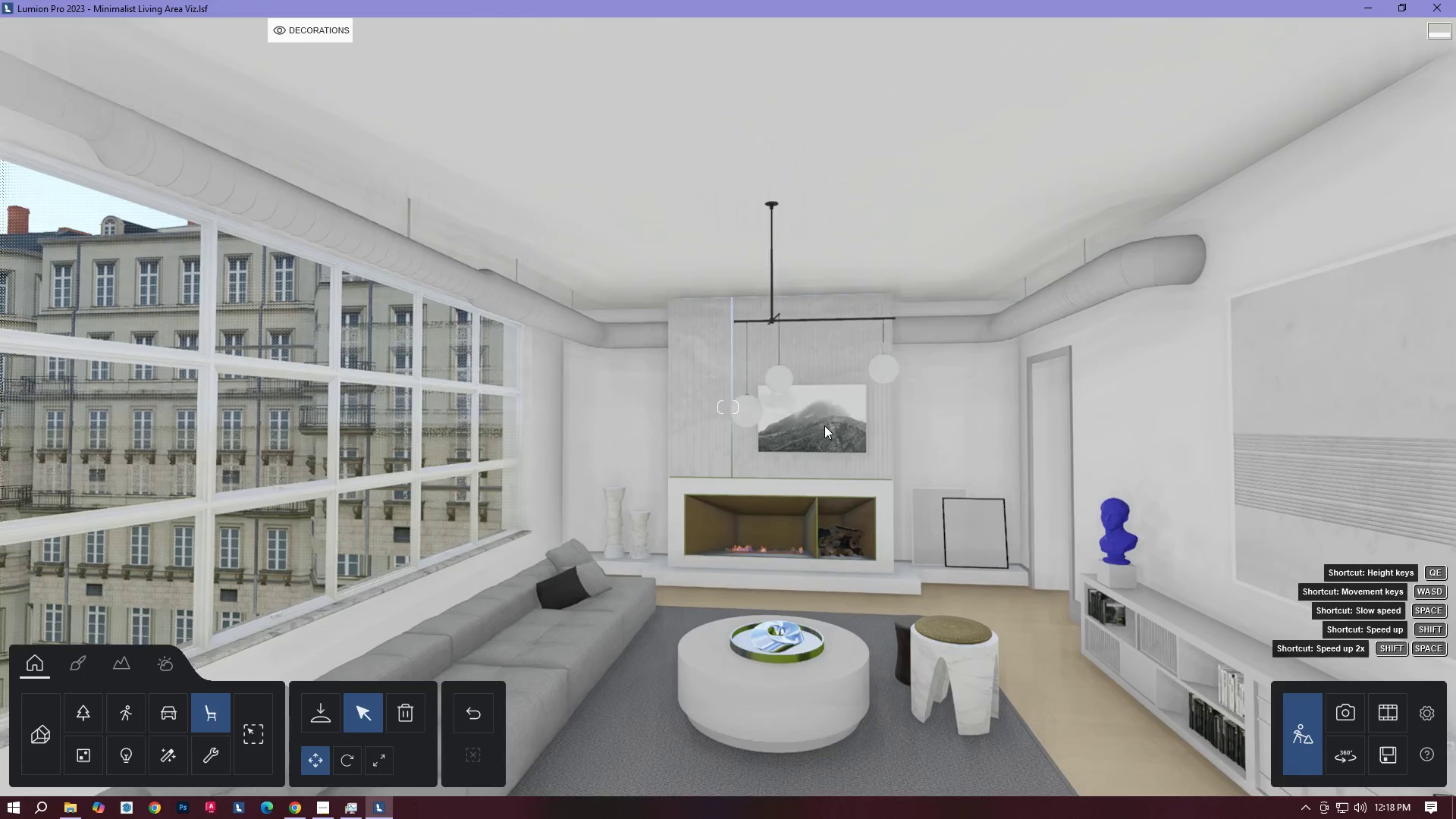 
mouse_move([836, 424])
 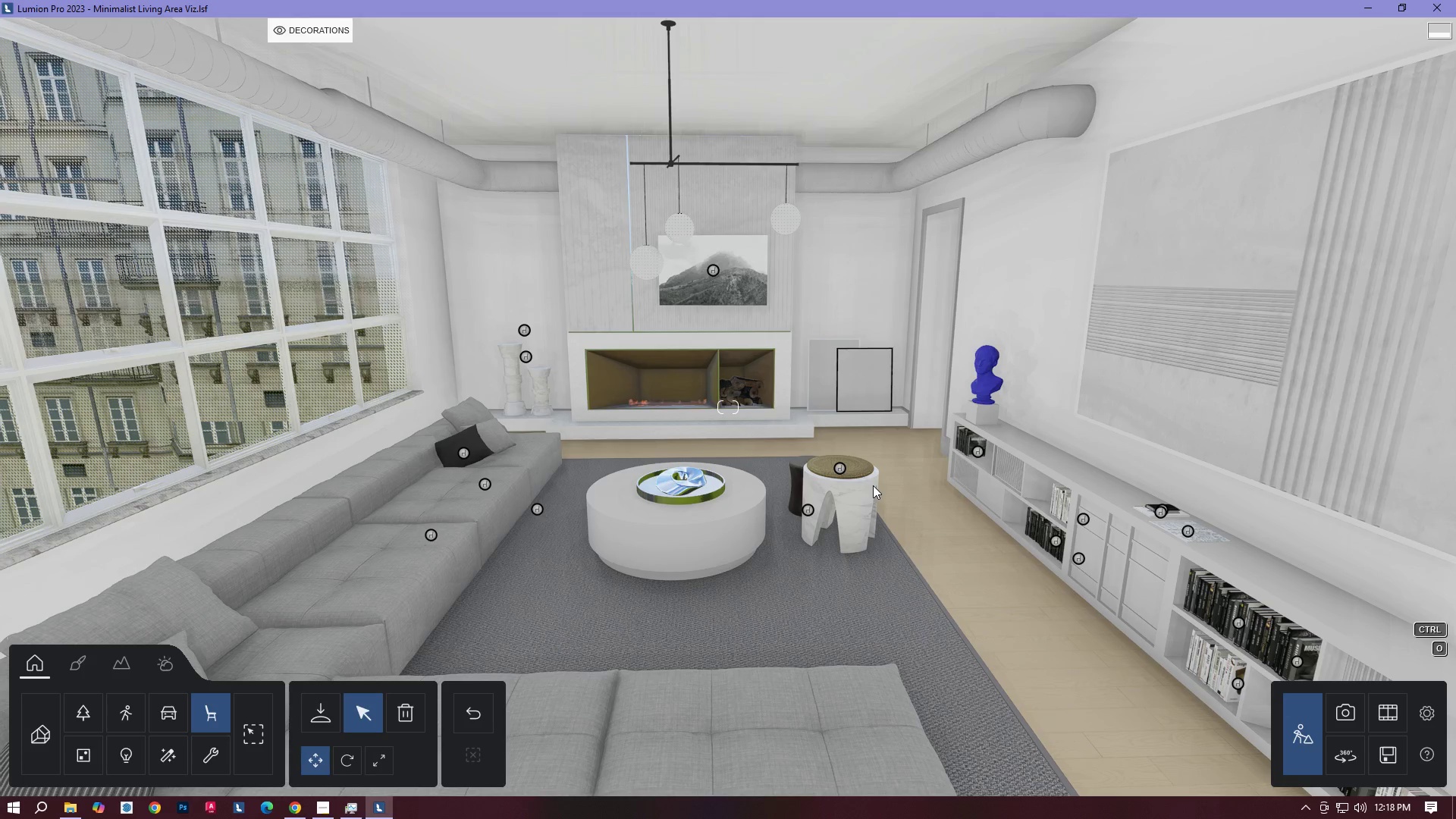 
mouse_move([974, 448])
 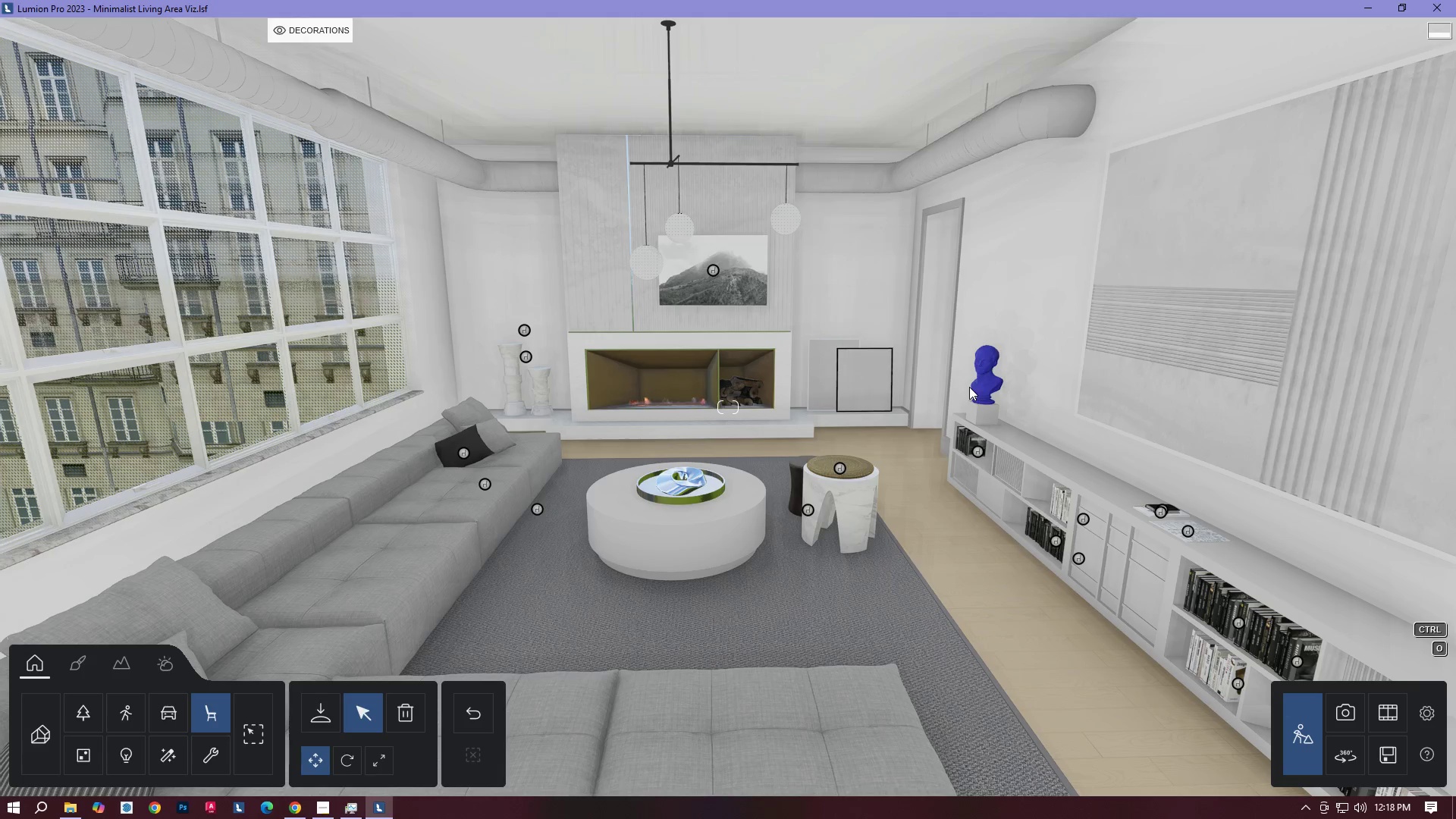 
wait(10.25)
 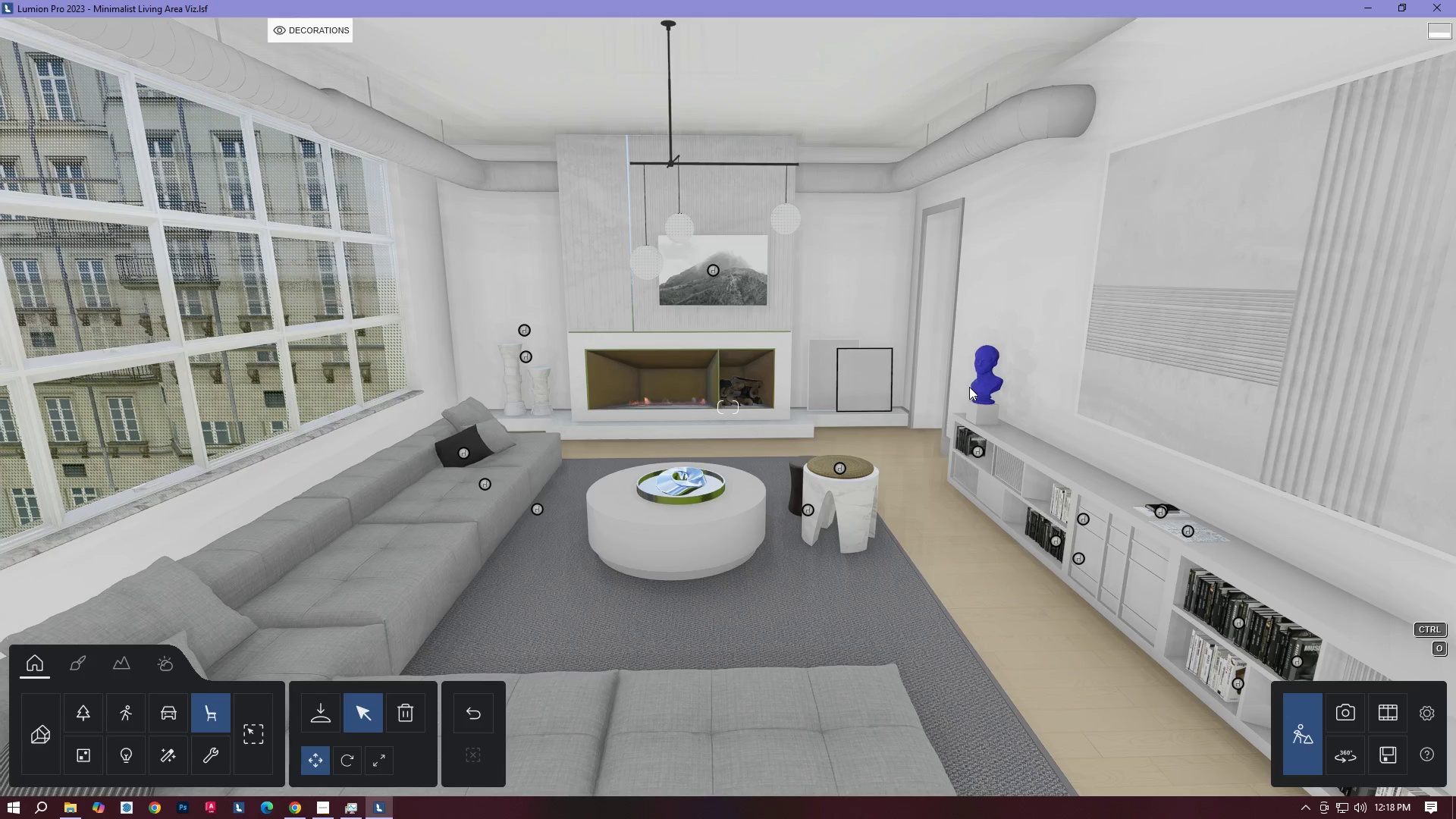 
left_click([227, 32])
 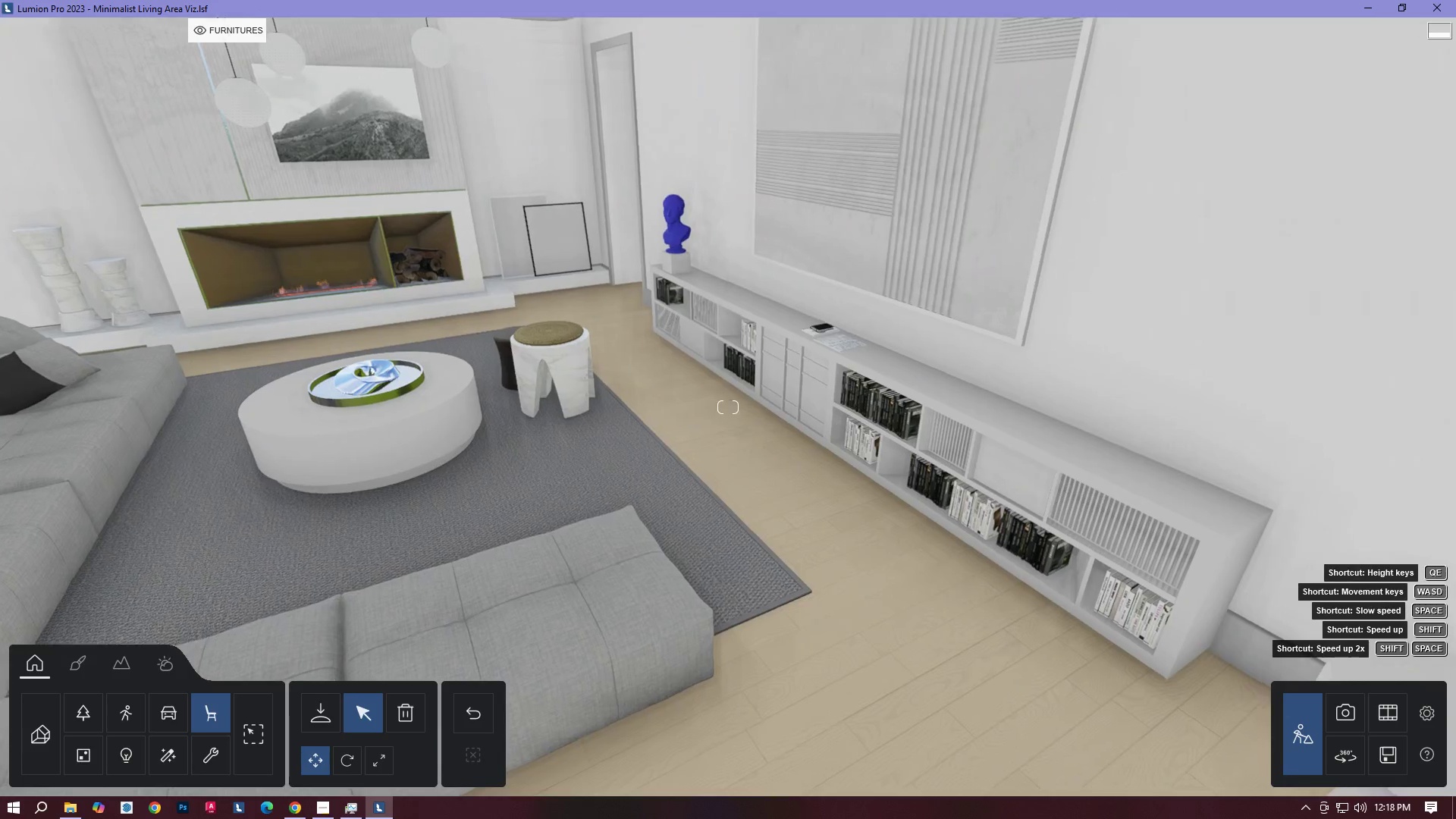 
hold_key(key=D, duration=0.45)
 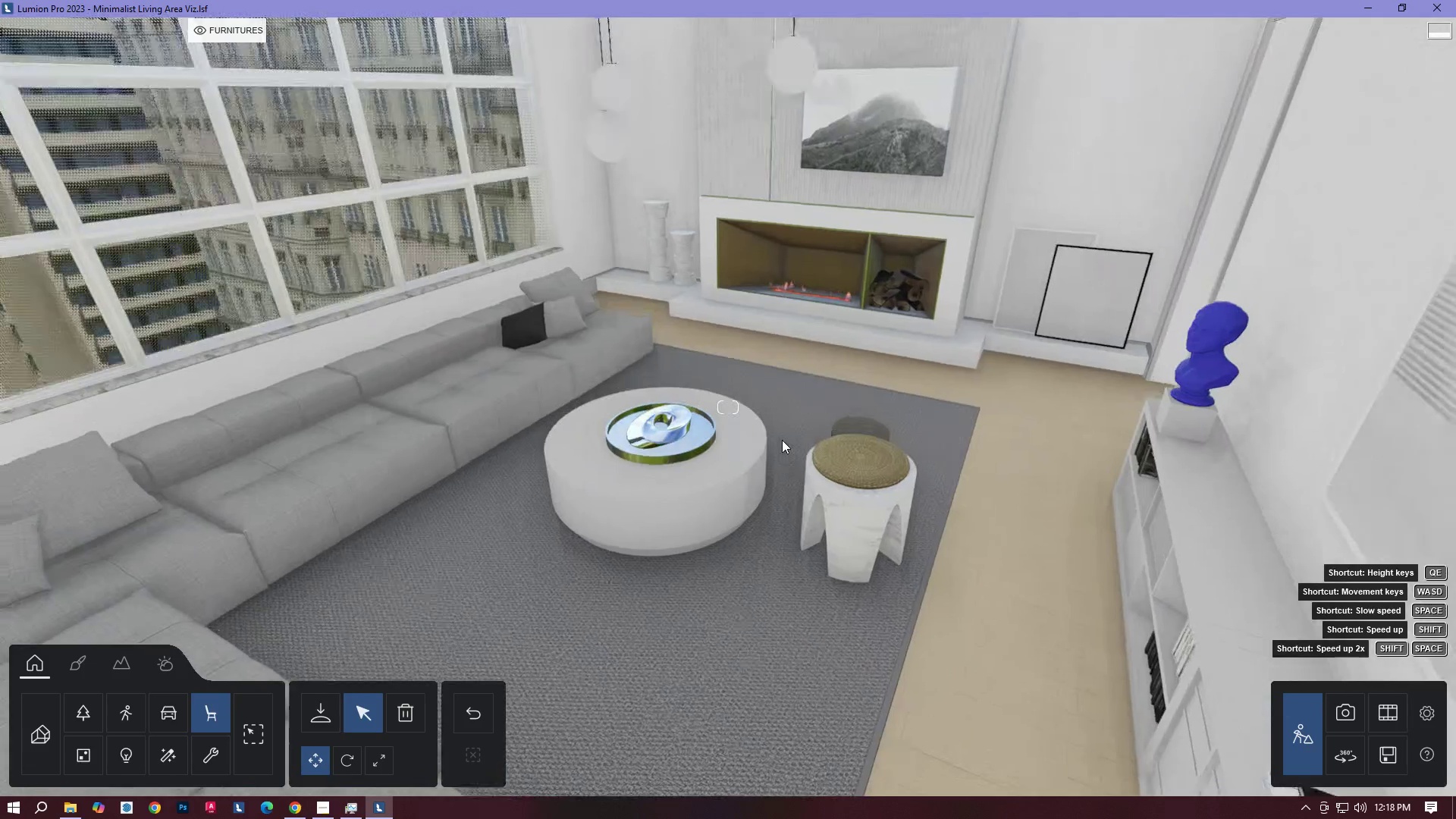 
hold_key(key=W, duration=0.36)
 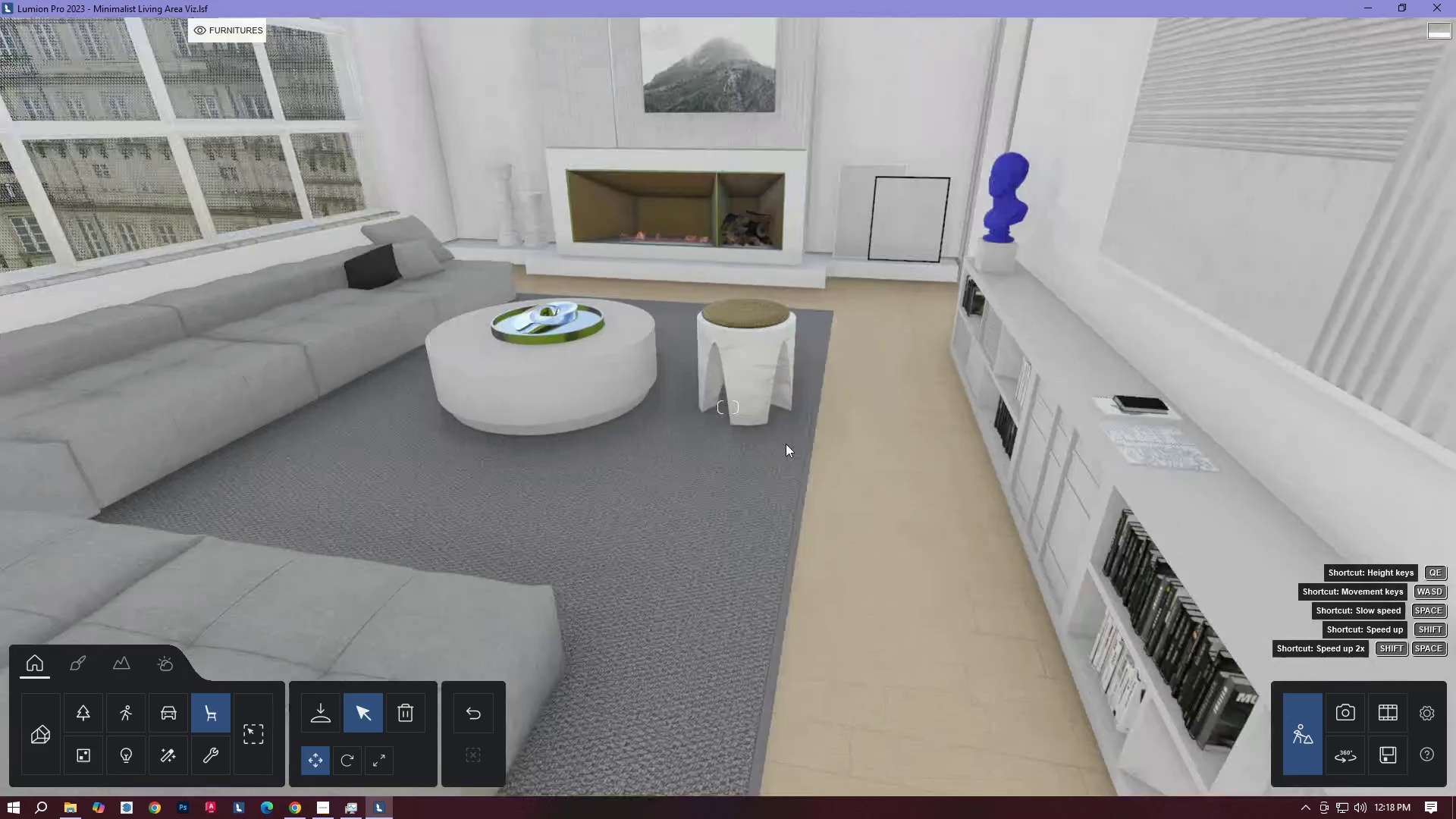 
type(QQDWDDQWDE)
 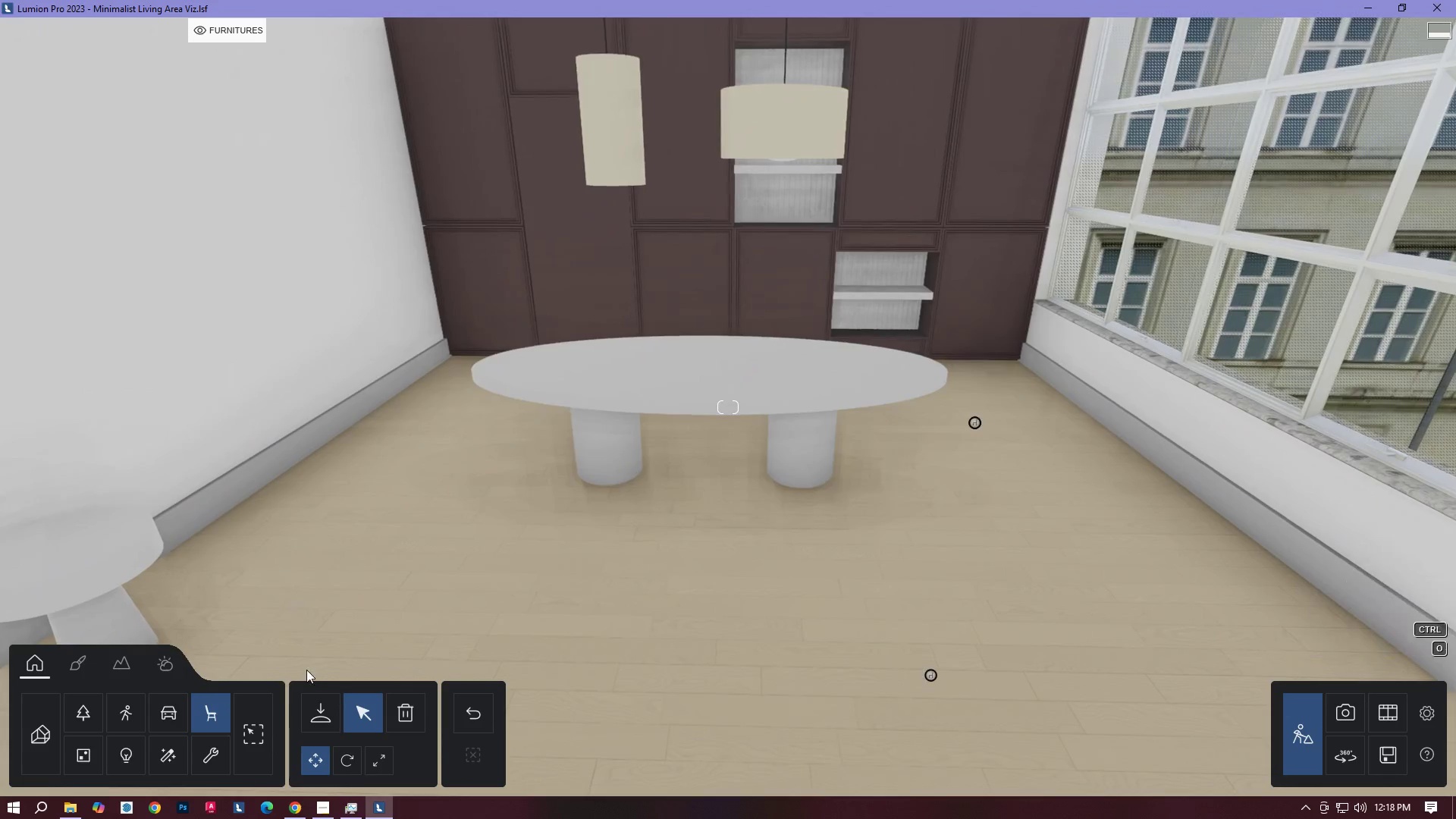 
left_click([316, 709])
 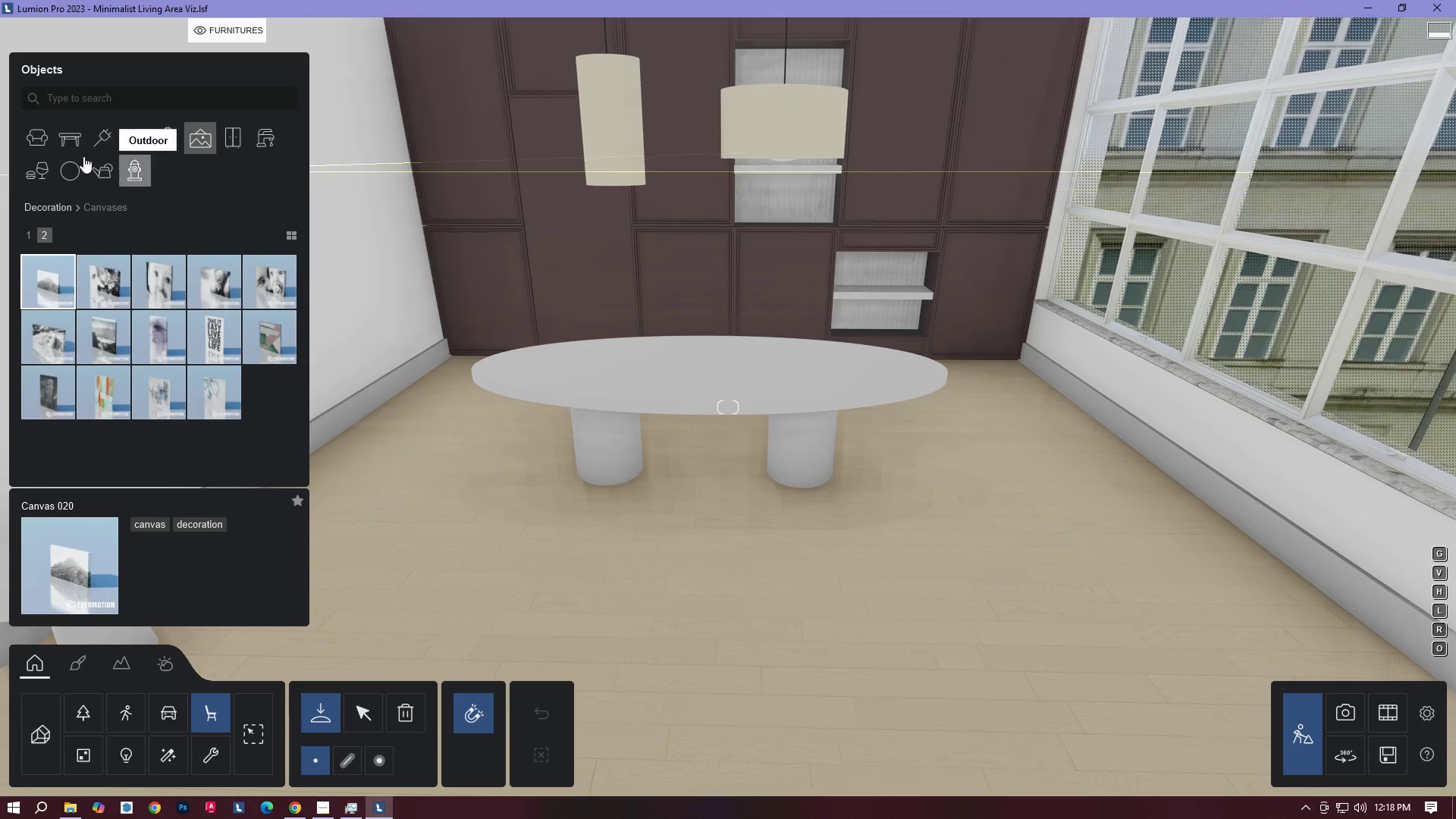 
left_click([40, 136])
 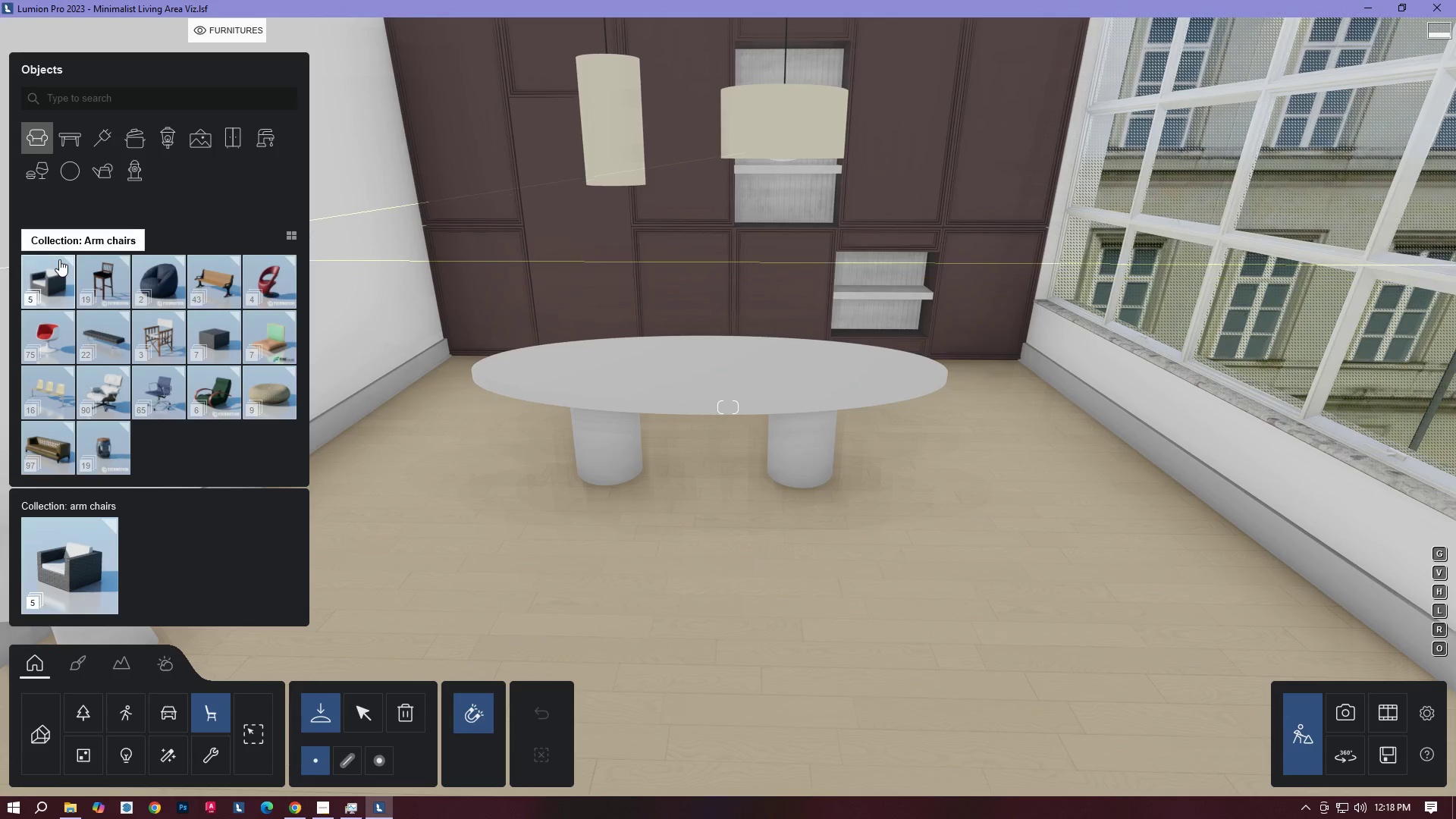 
mouse_move([117, 284])
 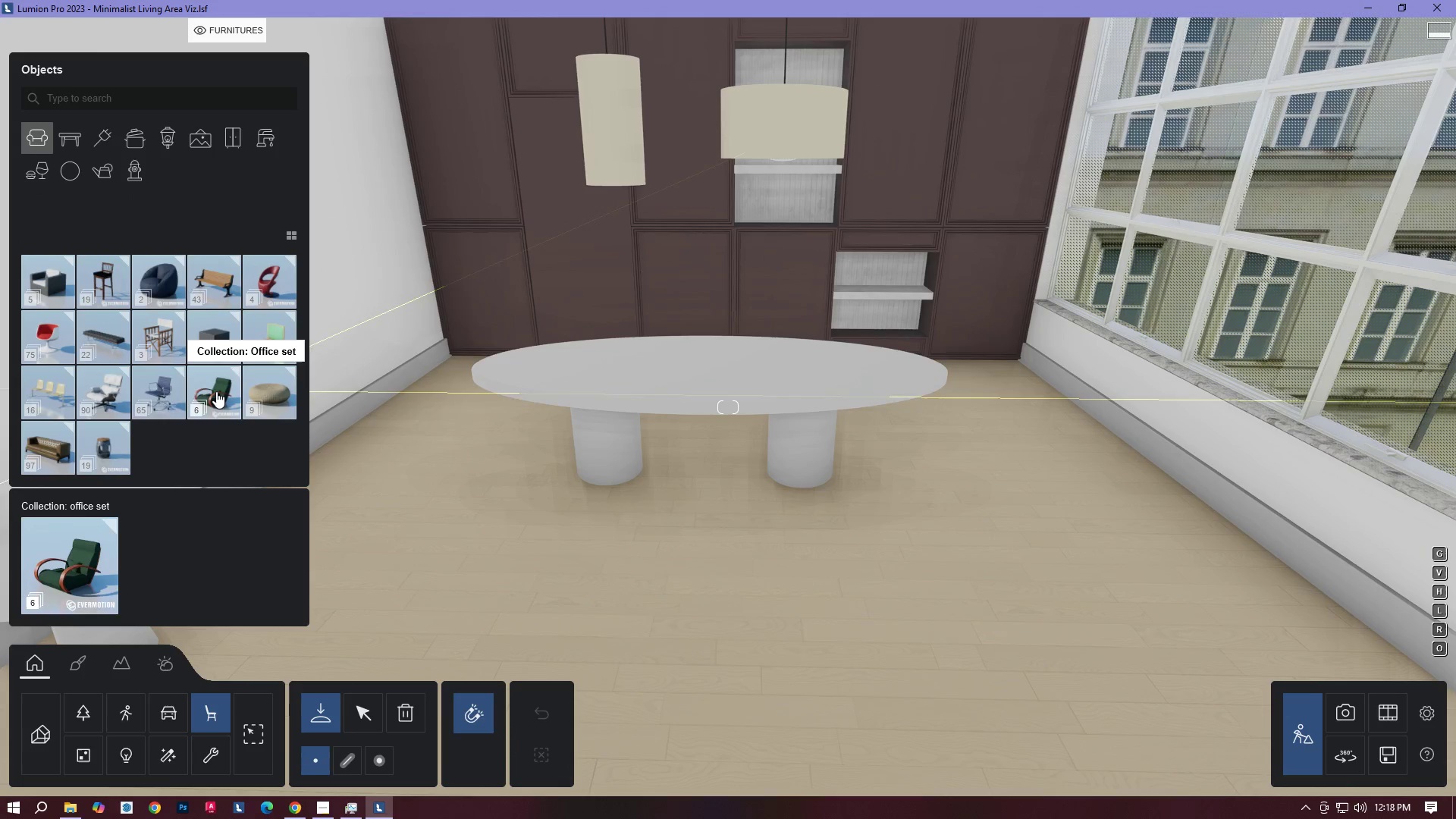 
left_click([180, 397])
 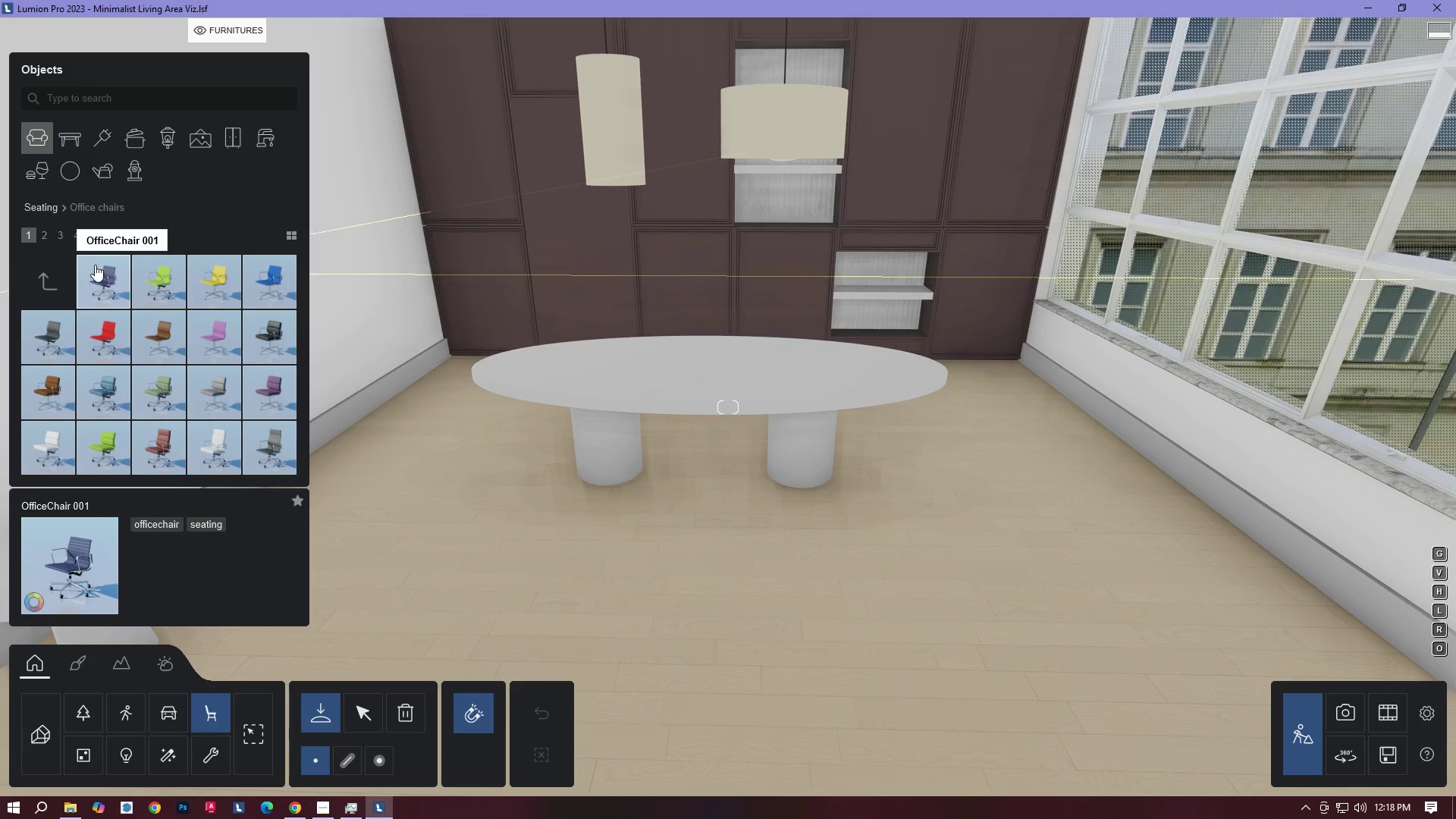 
left_click([45, 228])
 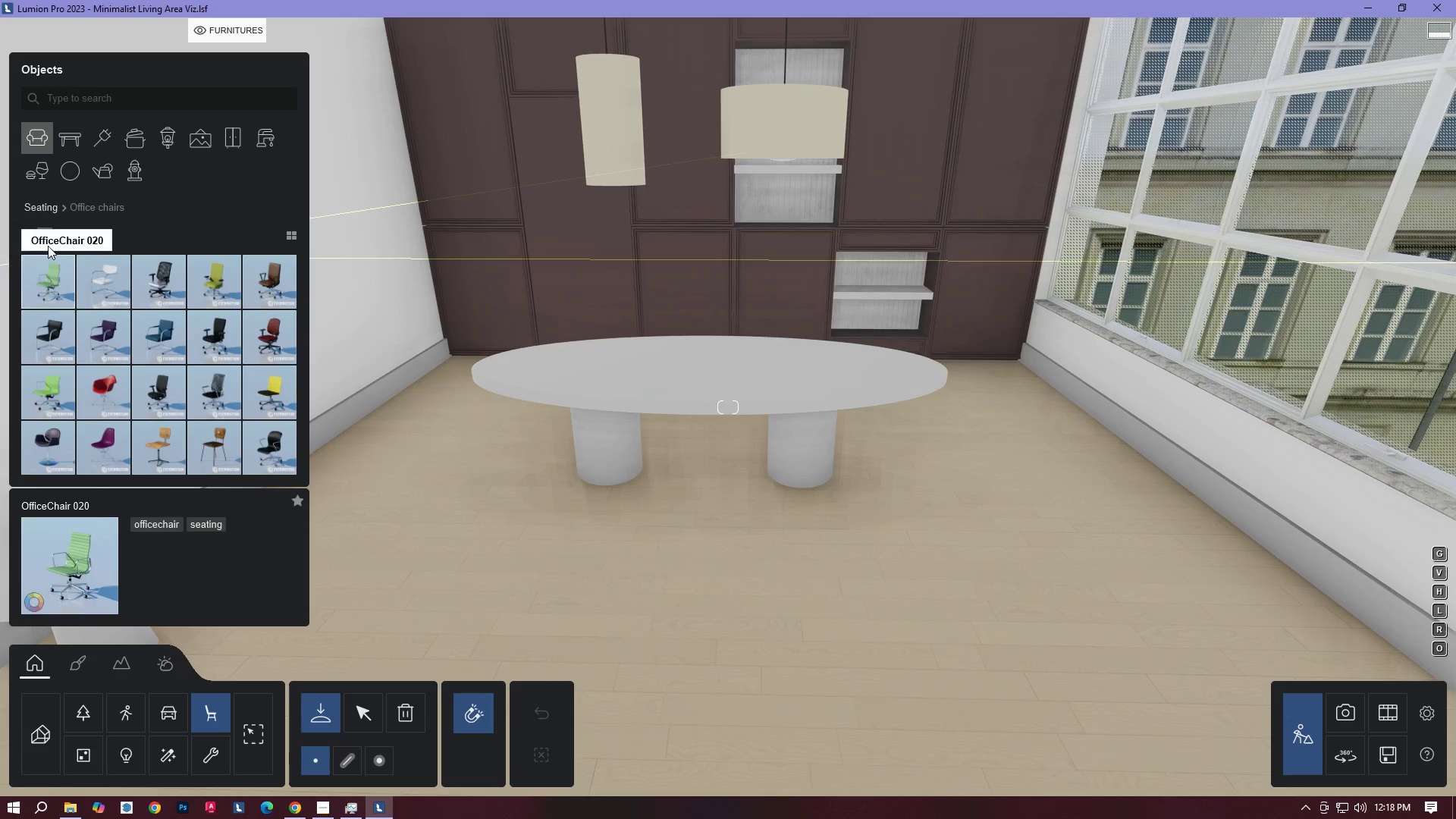 
wait(7.64)
 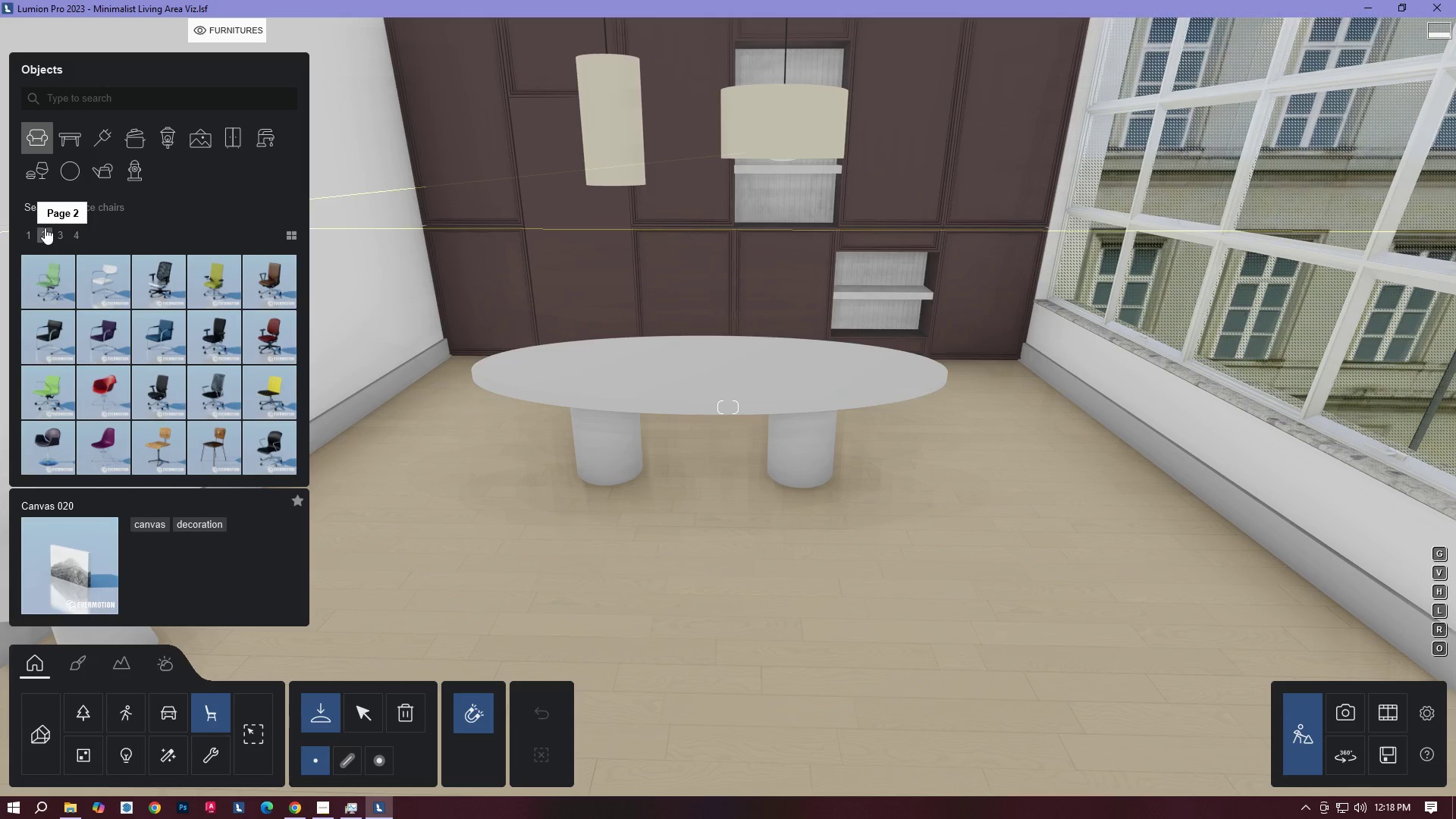 
left_click([29, 238])
 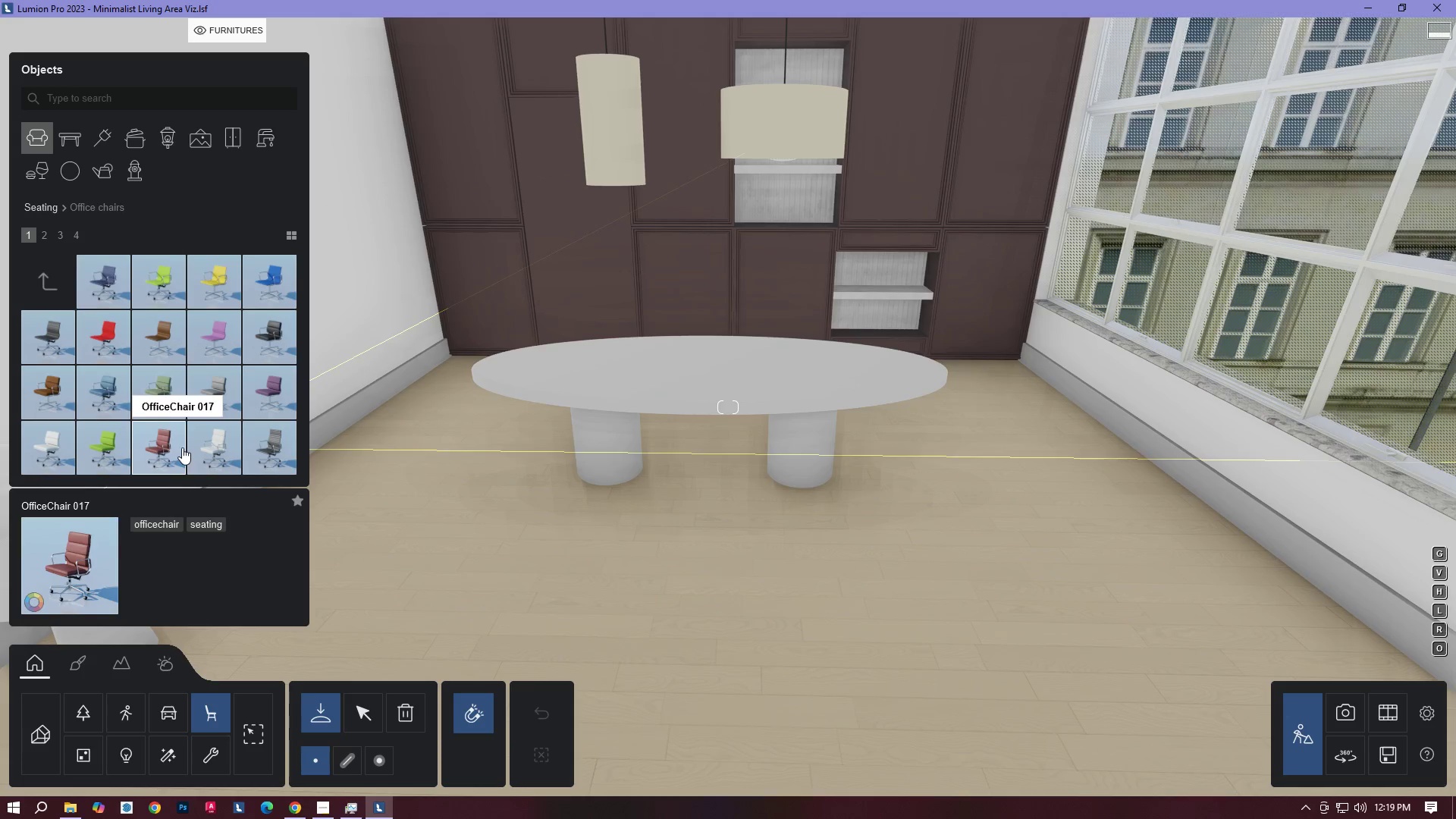 
left_click([49, 278])
 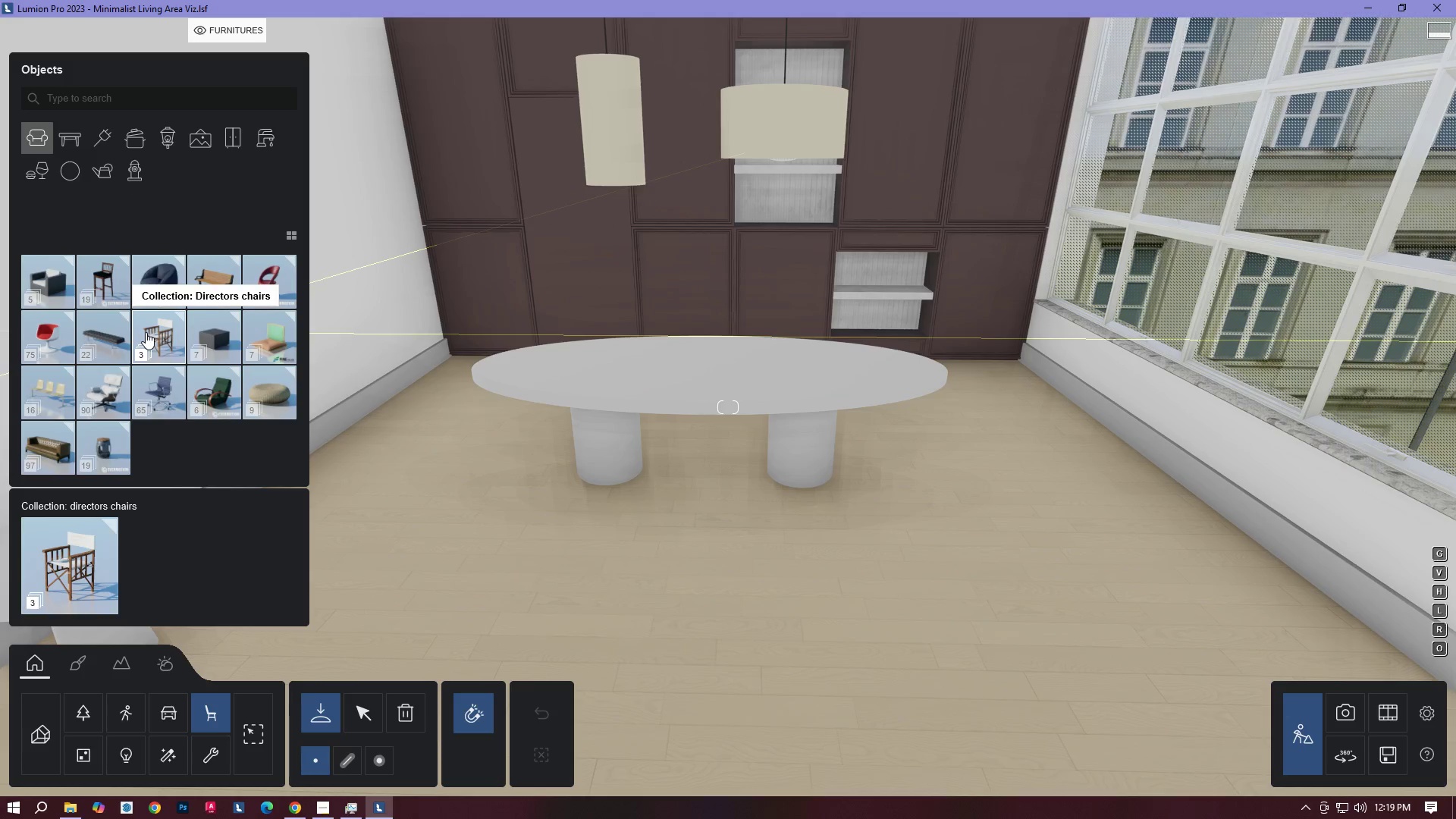 
wait(5.91)
 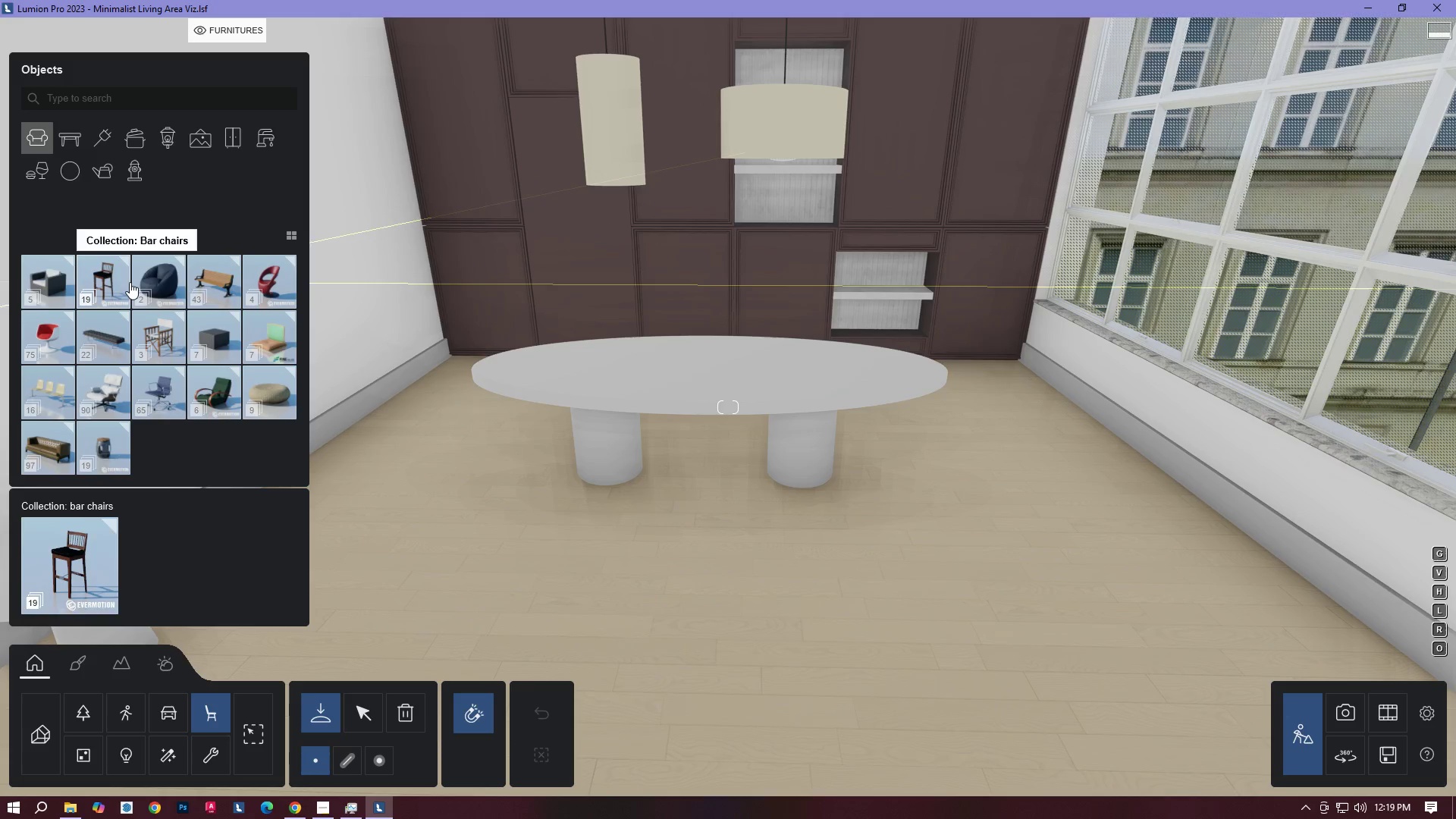 
left_click([46, 338])
 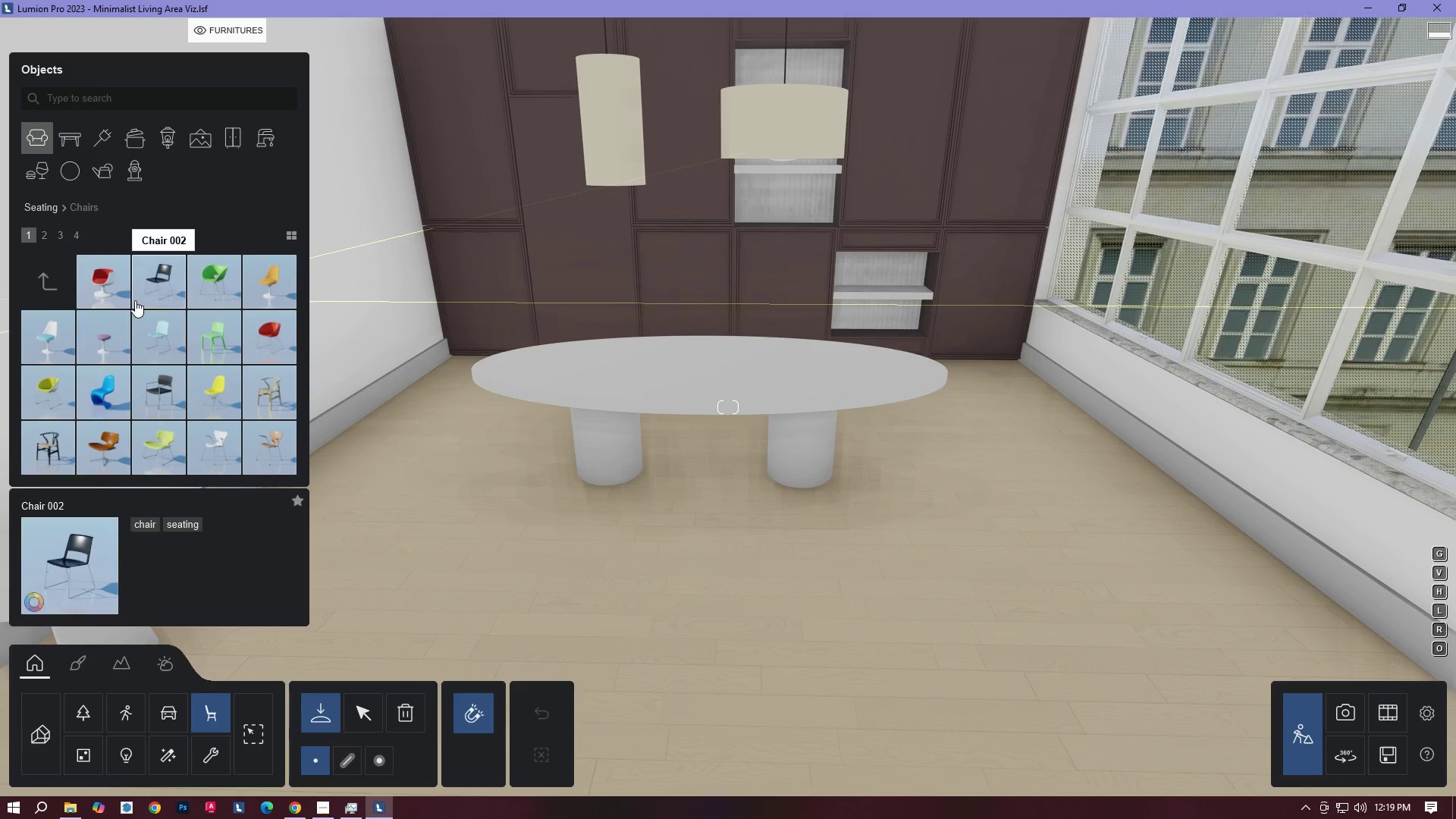 
left_click([221, 392])
 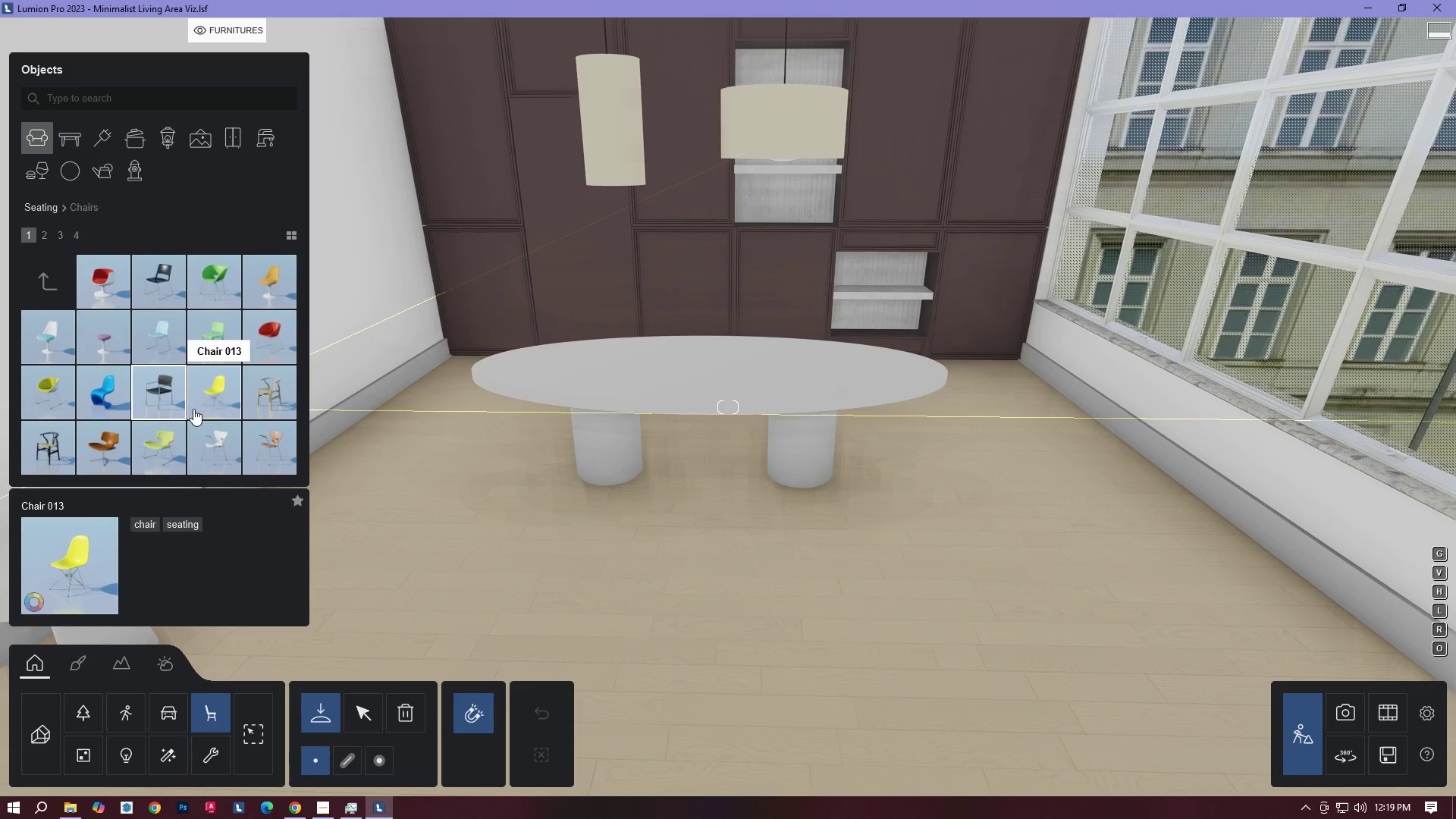 
wait(10.48)
 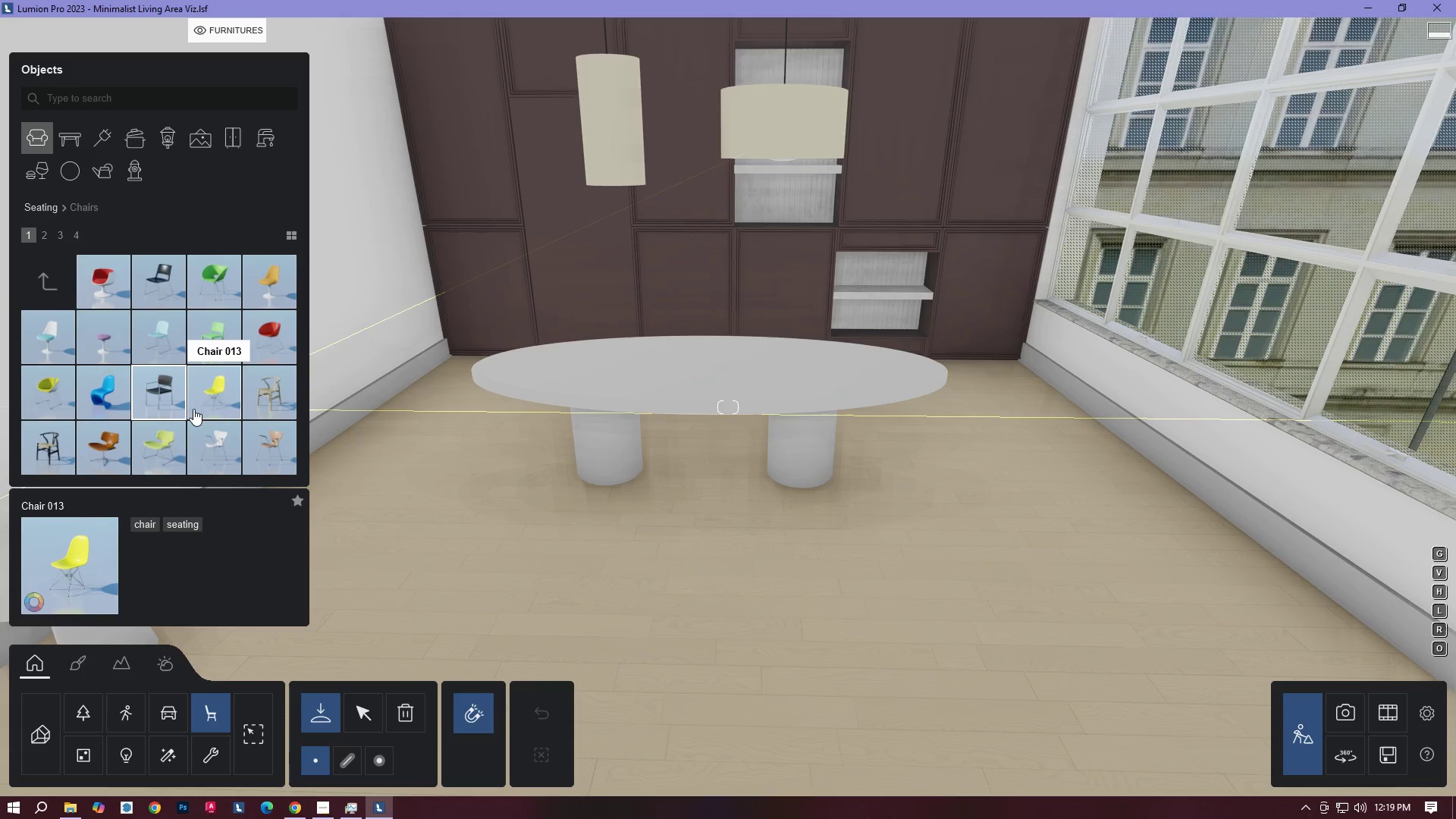 
left_click([435, 466])
 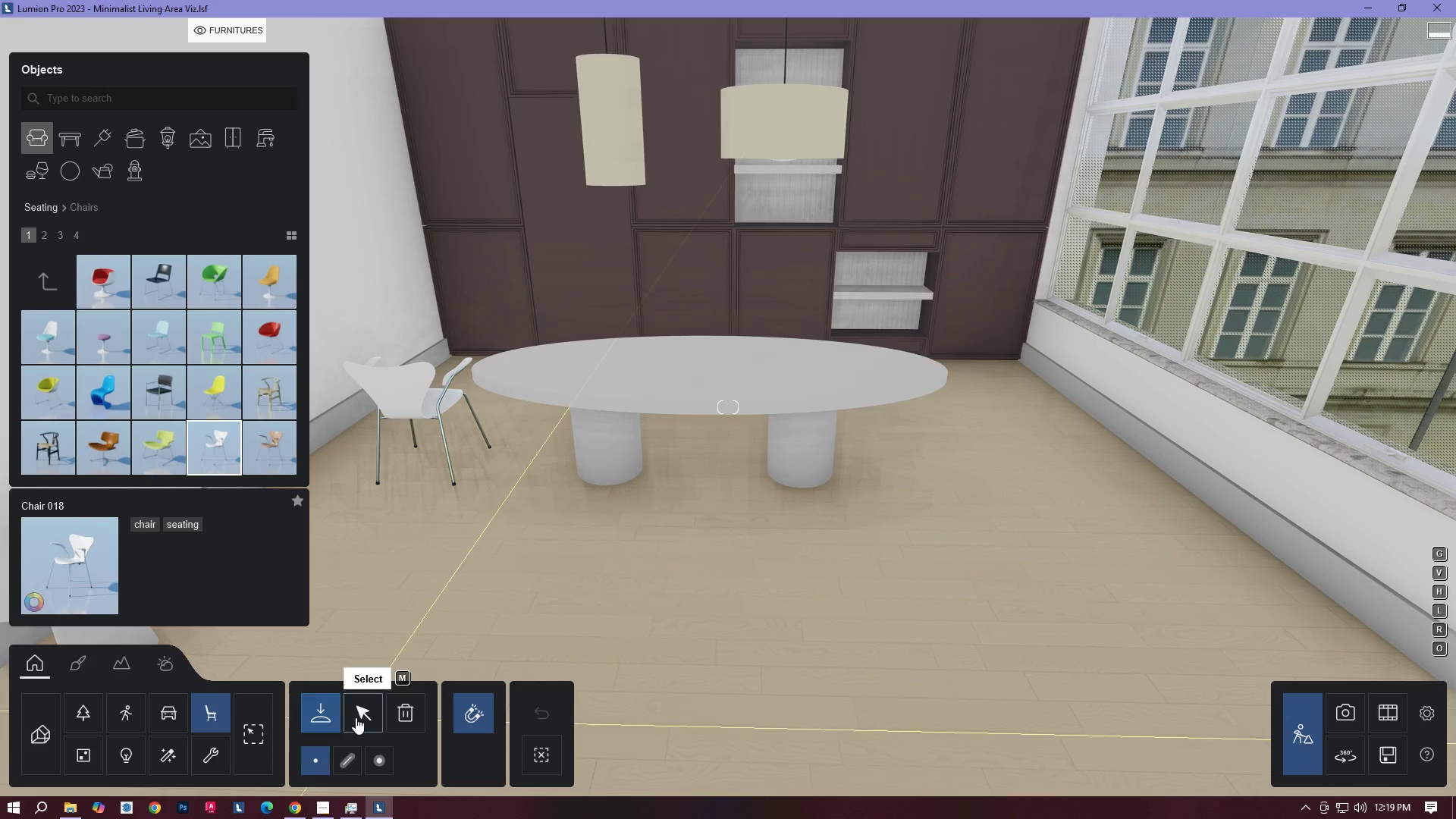 
left_click_drag(start_coordinate=[353, 762], to_coordinate=[356, 755])
 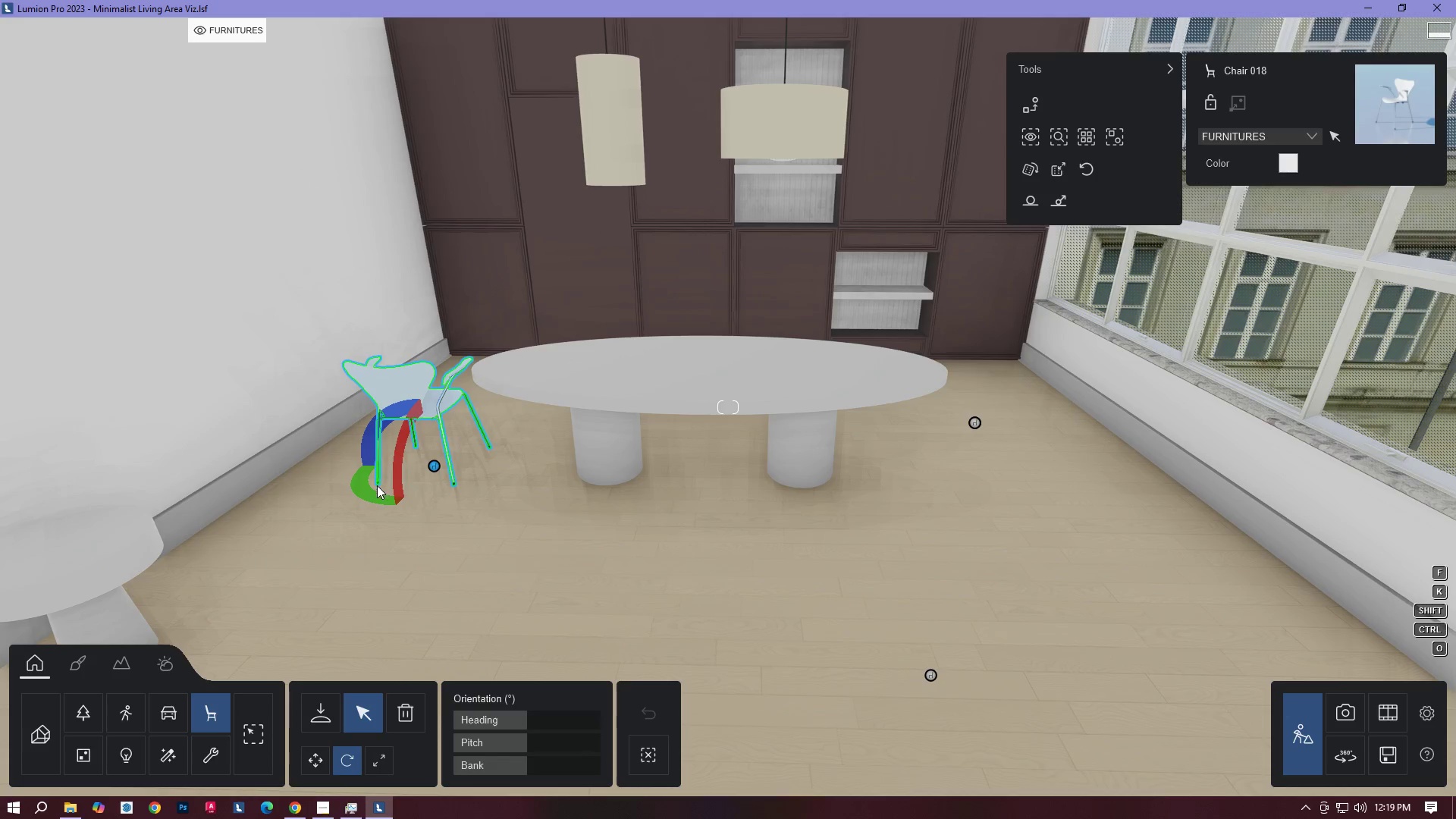 
left_click_drag(start_coordinate=[375, 489], to_coordinate=[506, 422])
 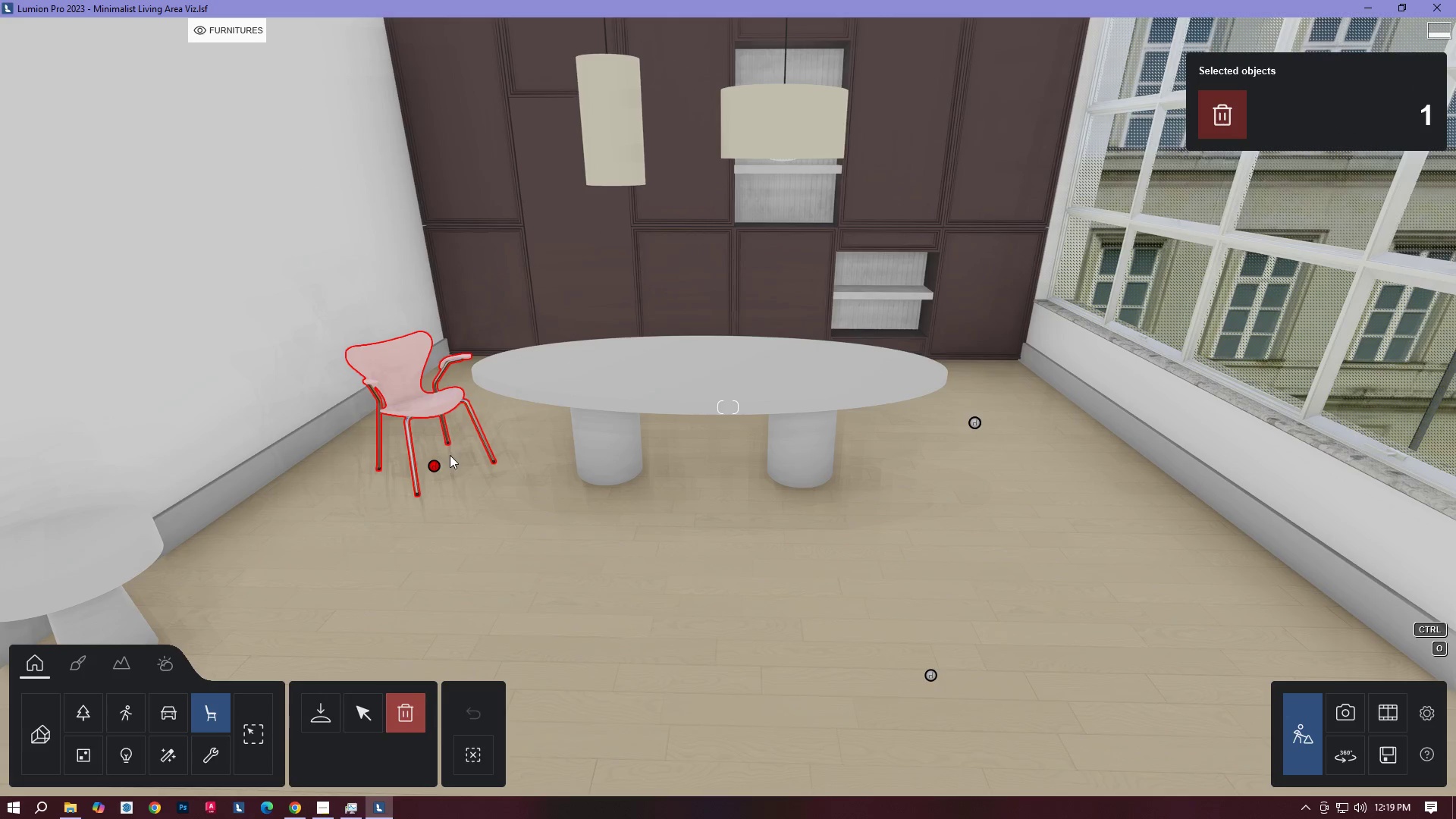 
left_click([437, 465])
 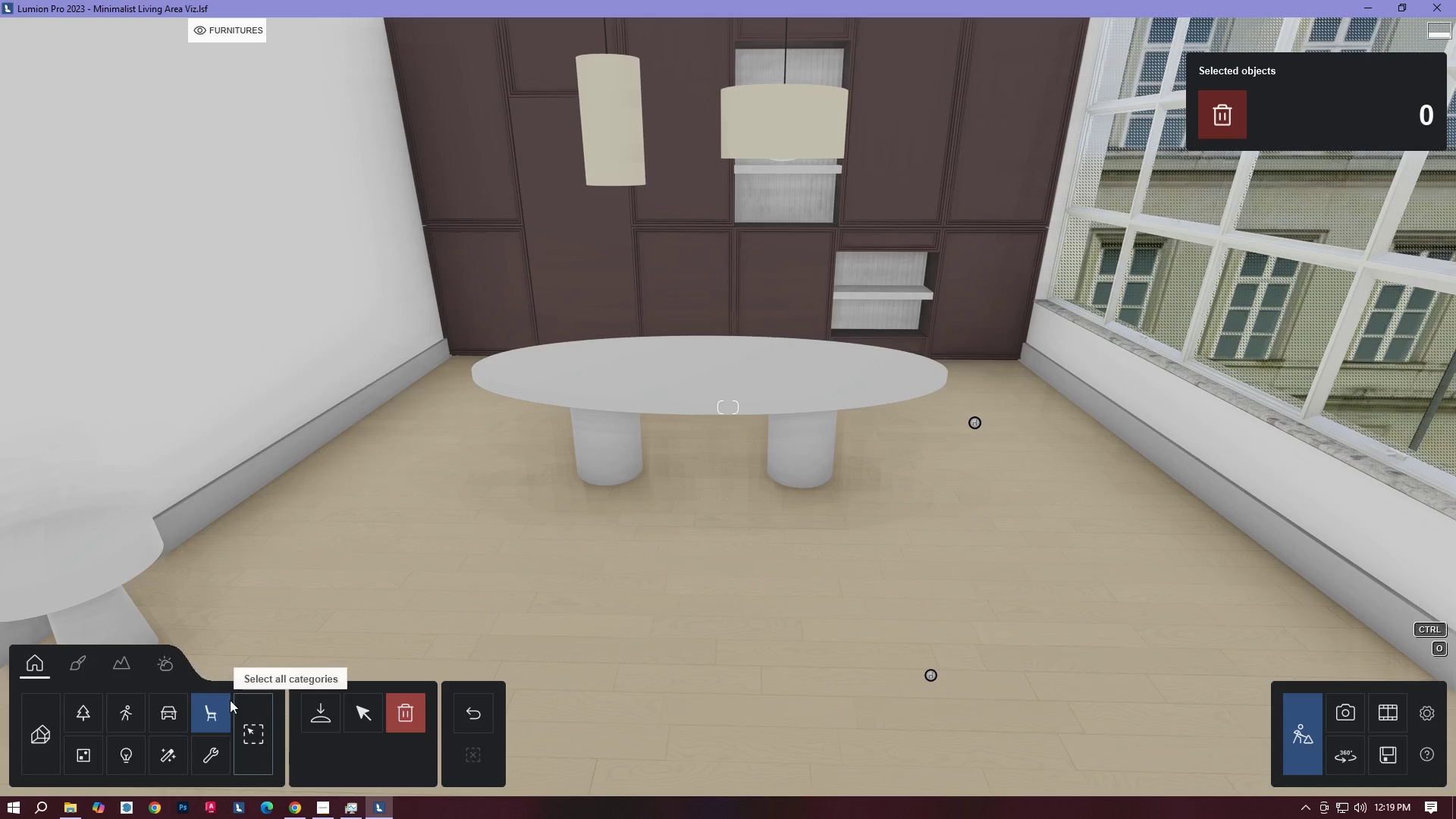 
left_click([215, 705])
 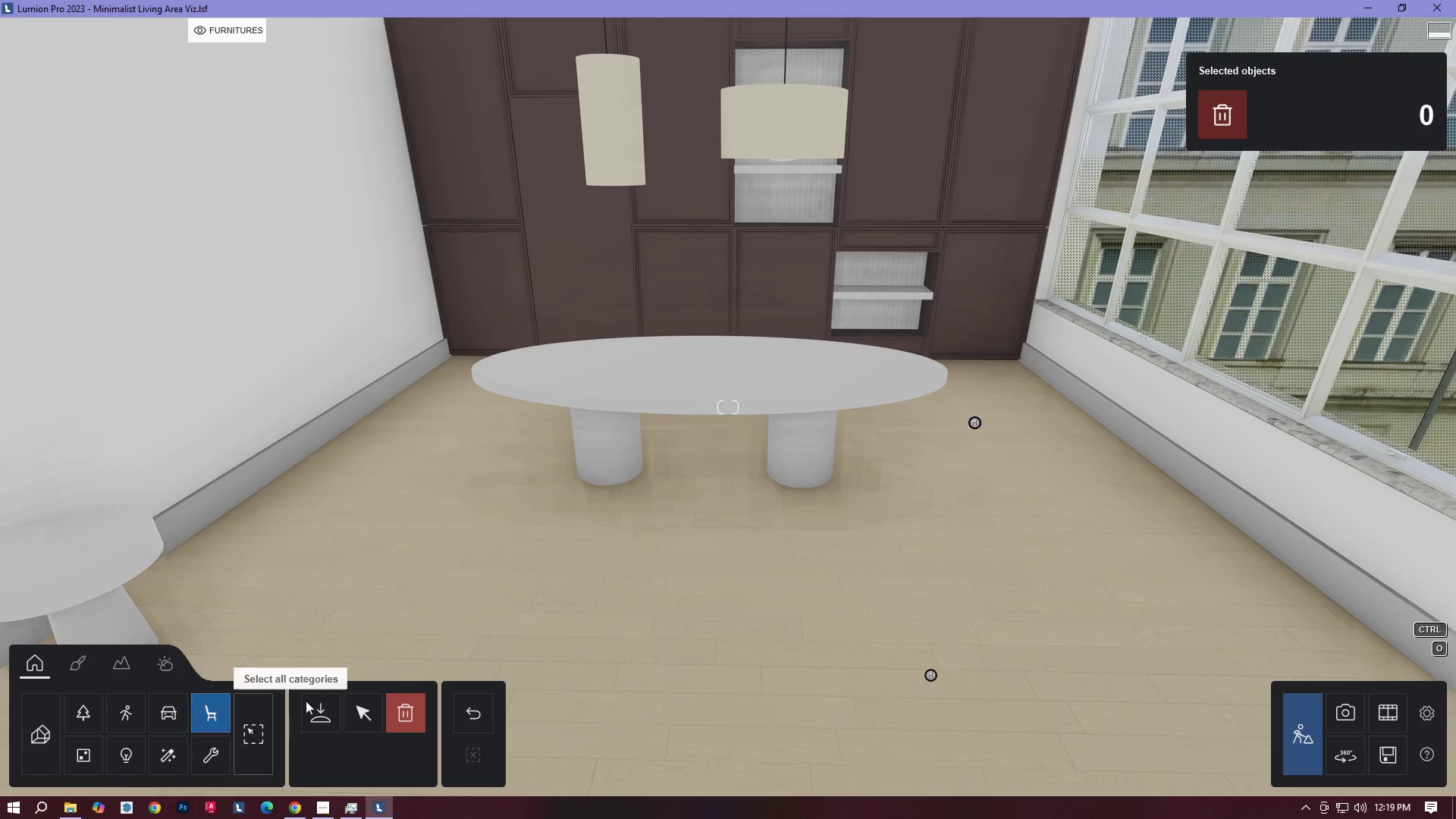 
left_click([325, 704])
 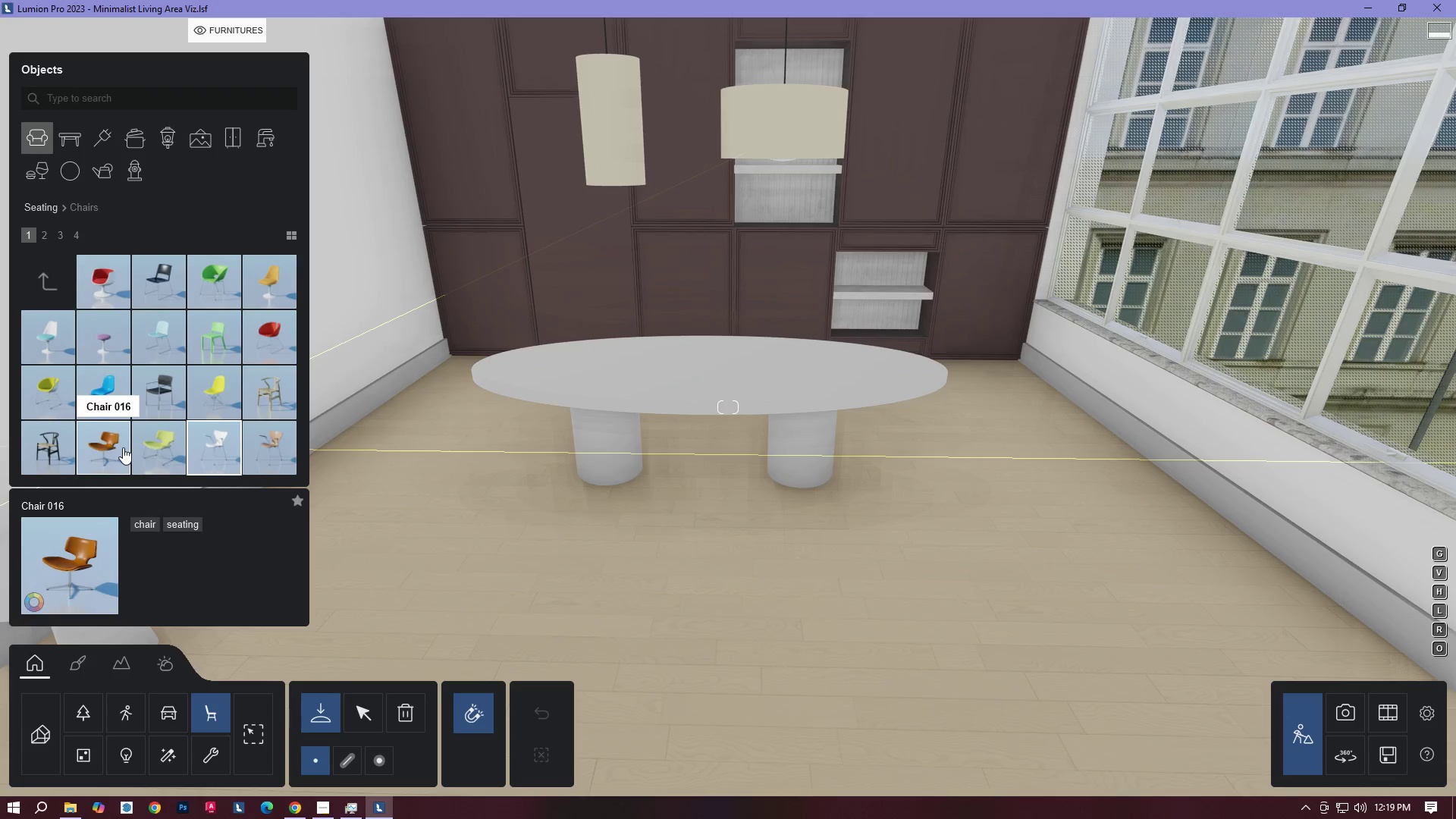 
wait(7.19)
 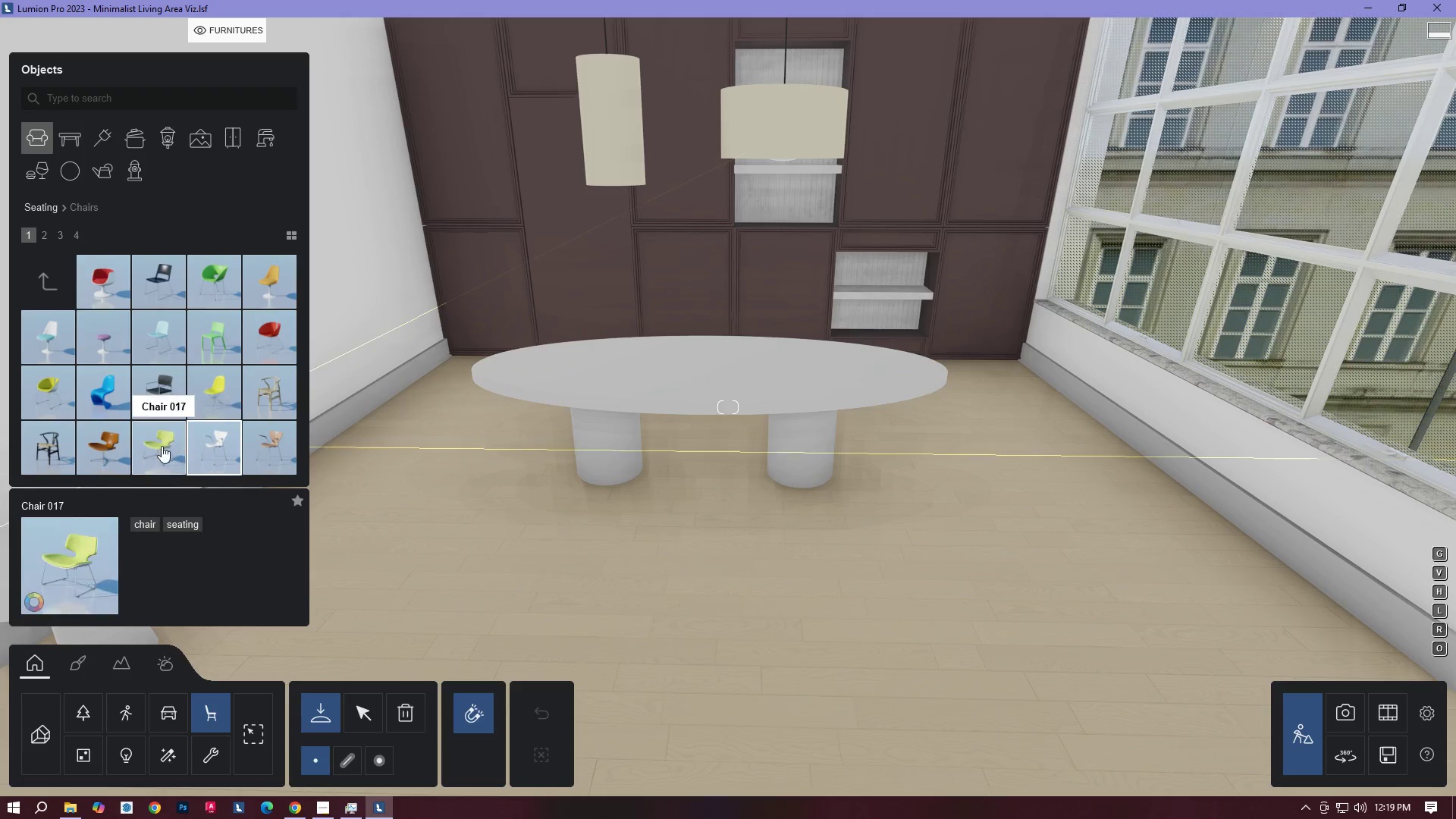 
left_click([109, 446])
 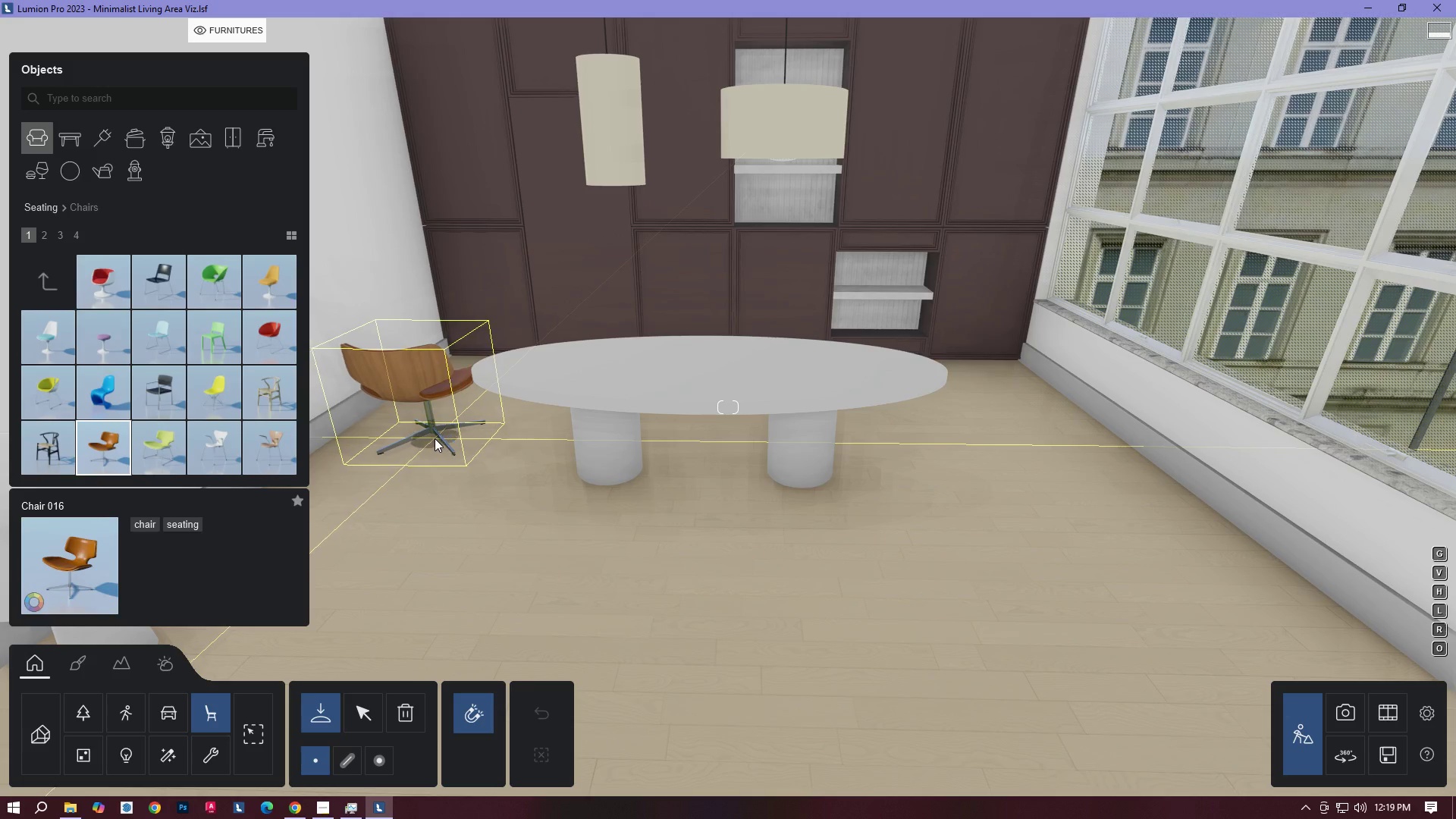 
wait(5.08)
 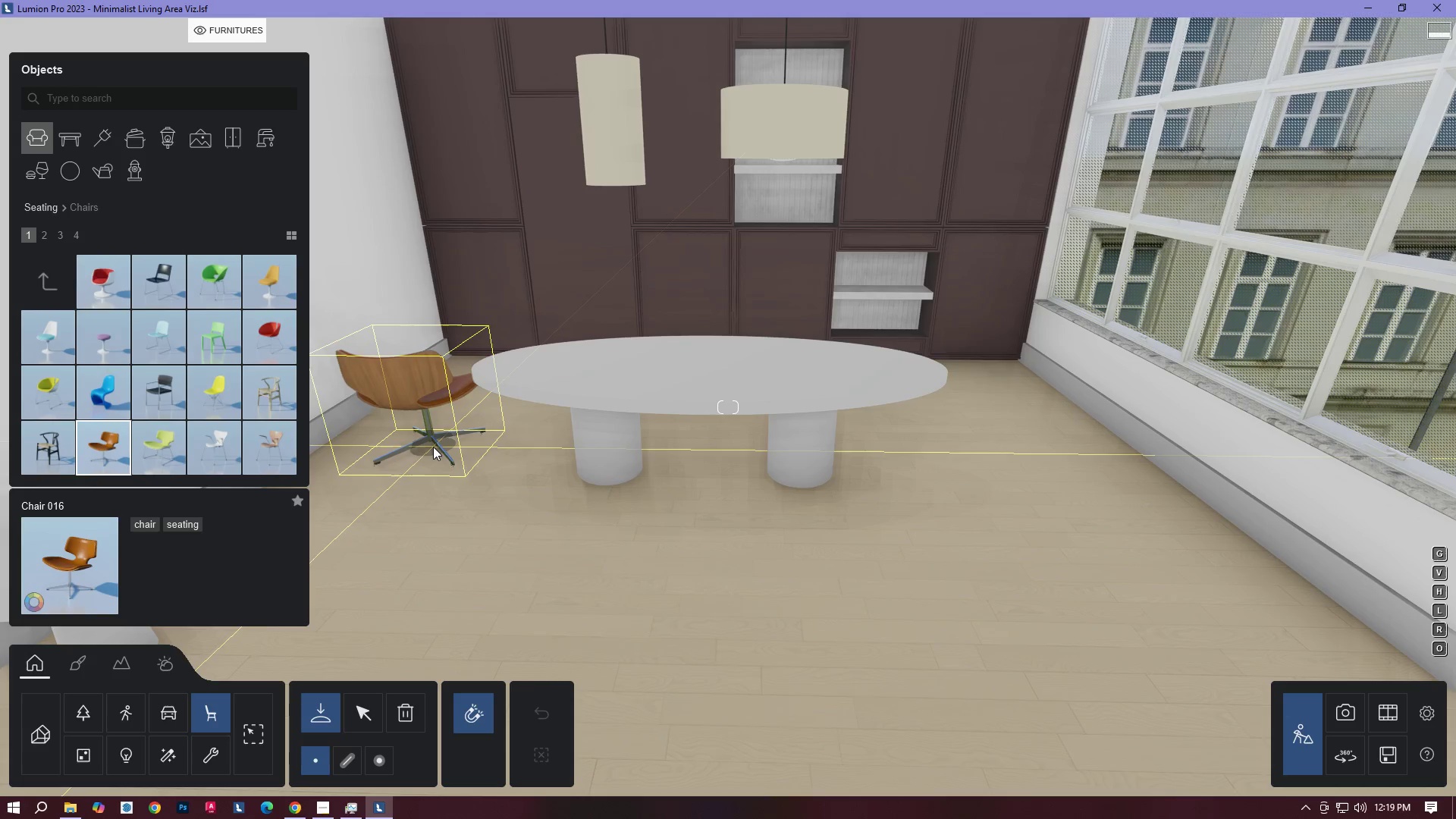 
left_click([435, 445])
 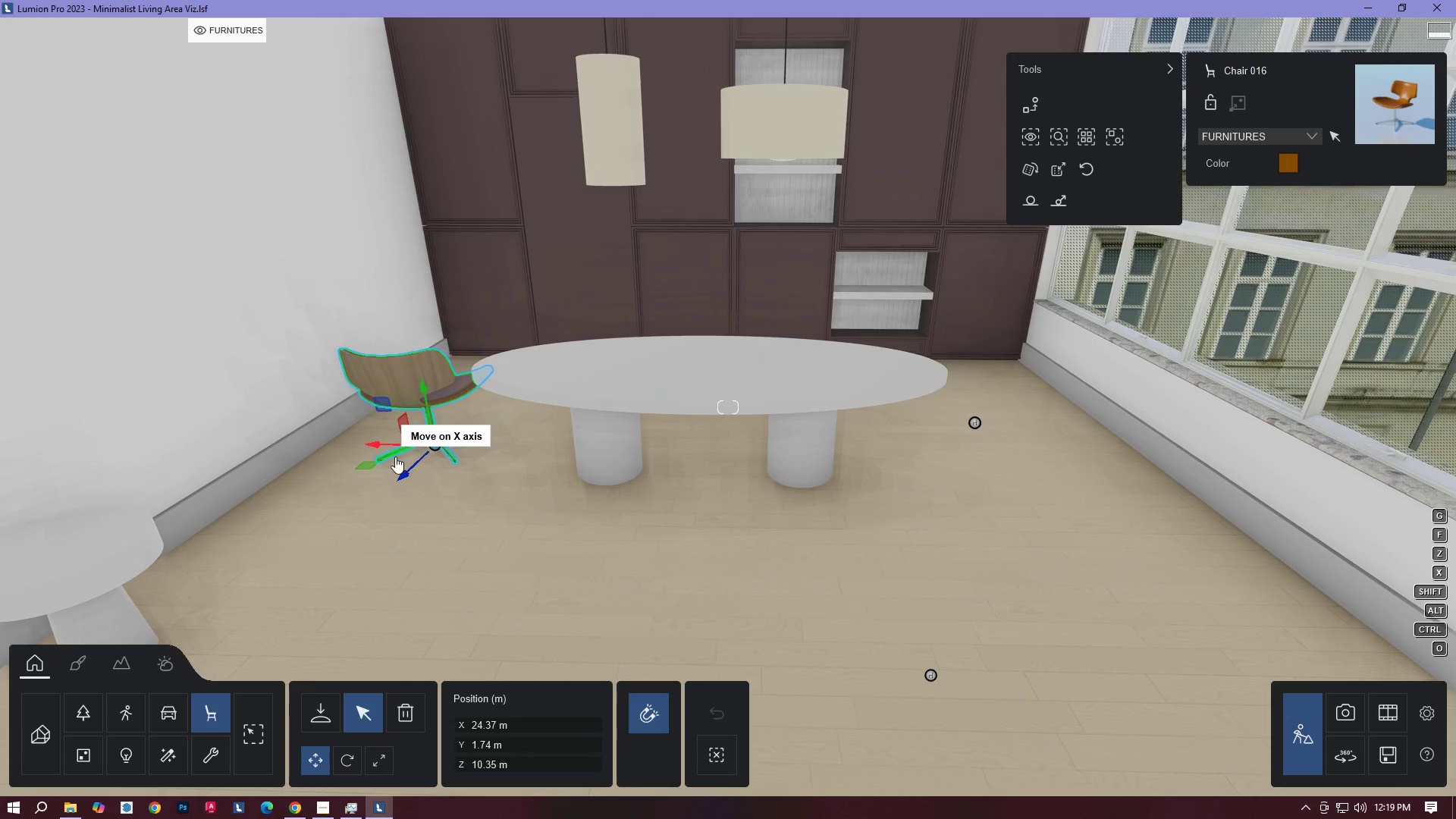 
left_click([354, 760])
 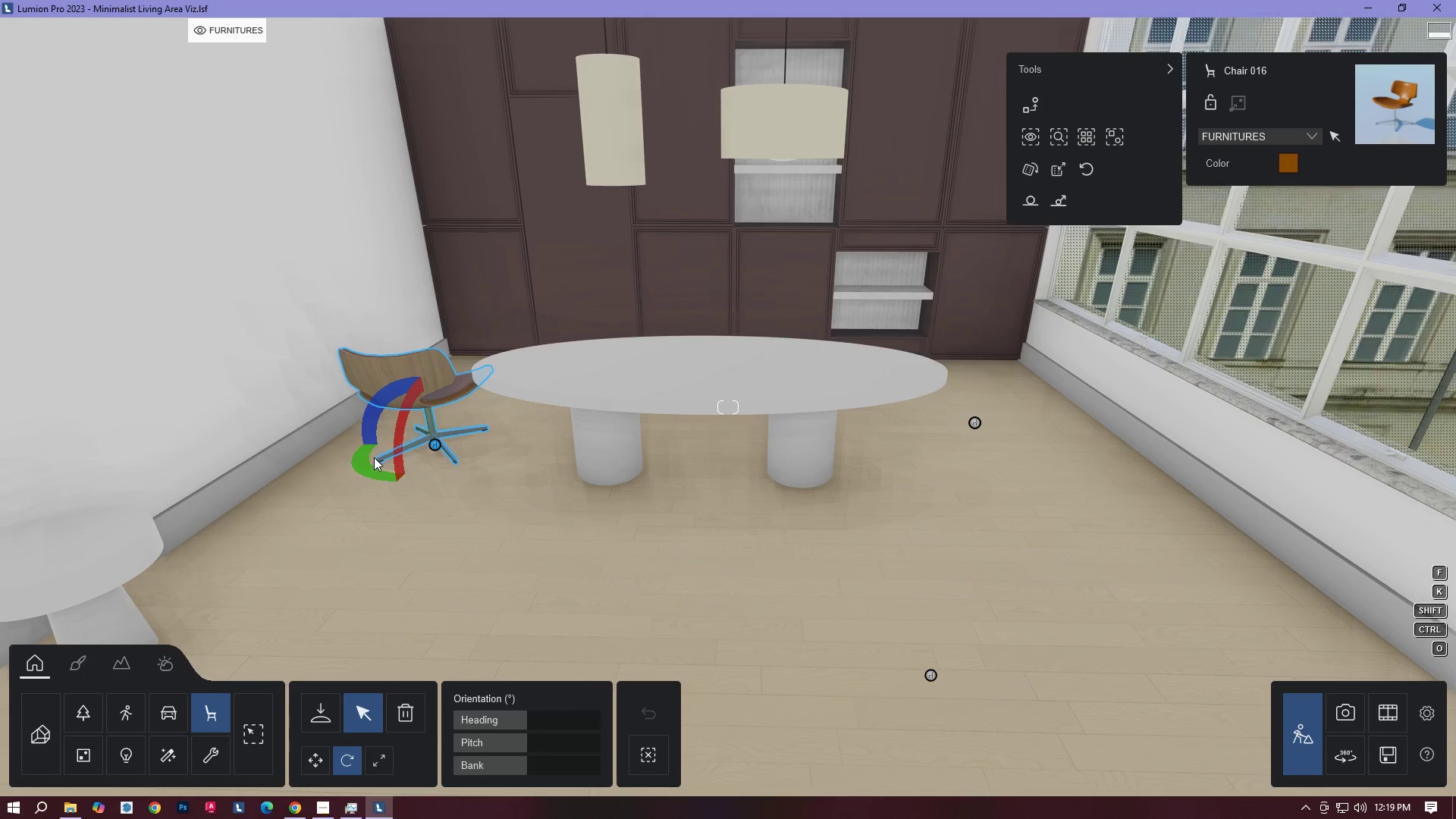 
left_click_drag(start_coordinate=[372, 465], to_coordinate=[473, 416])
 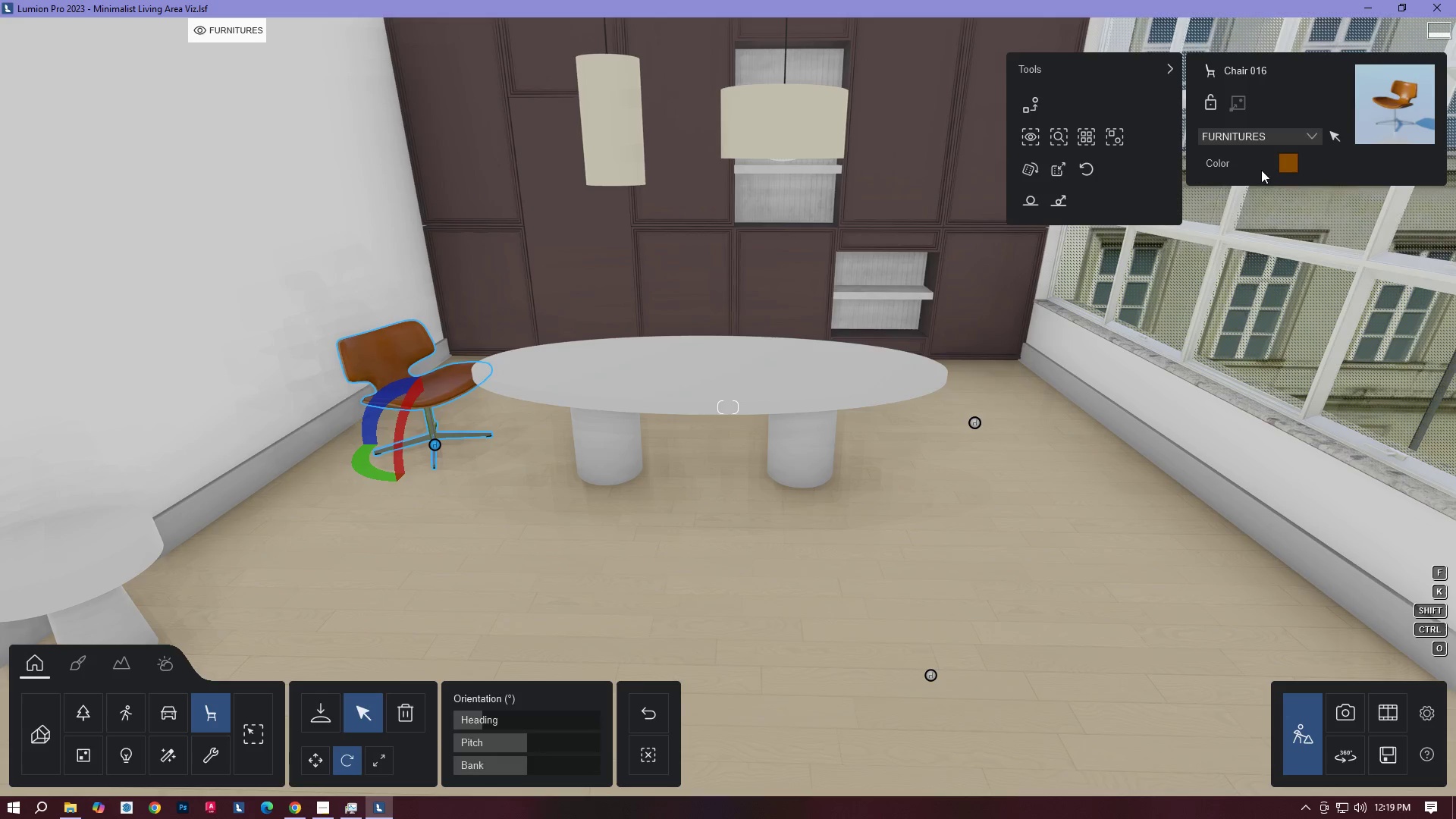 
left_click([1284, 163])
 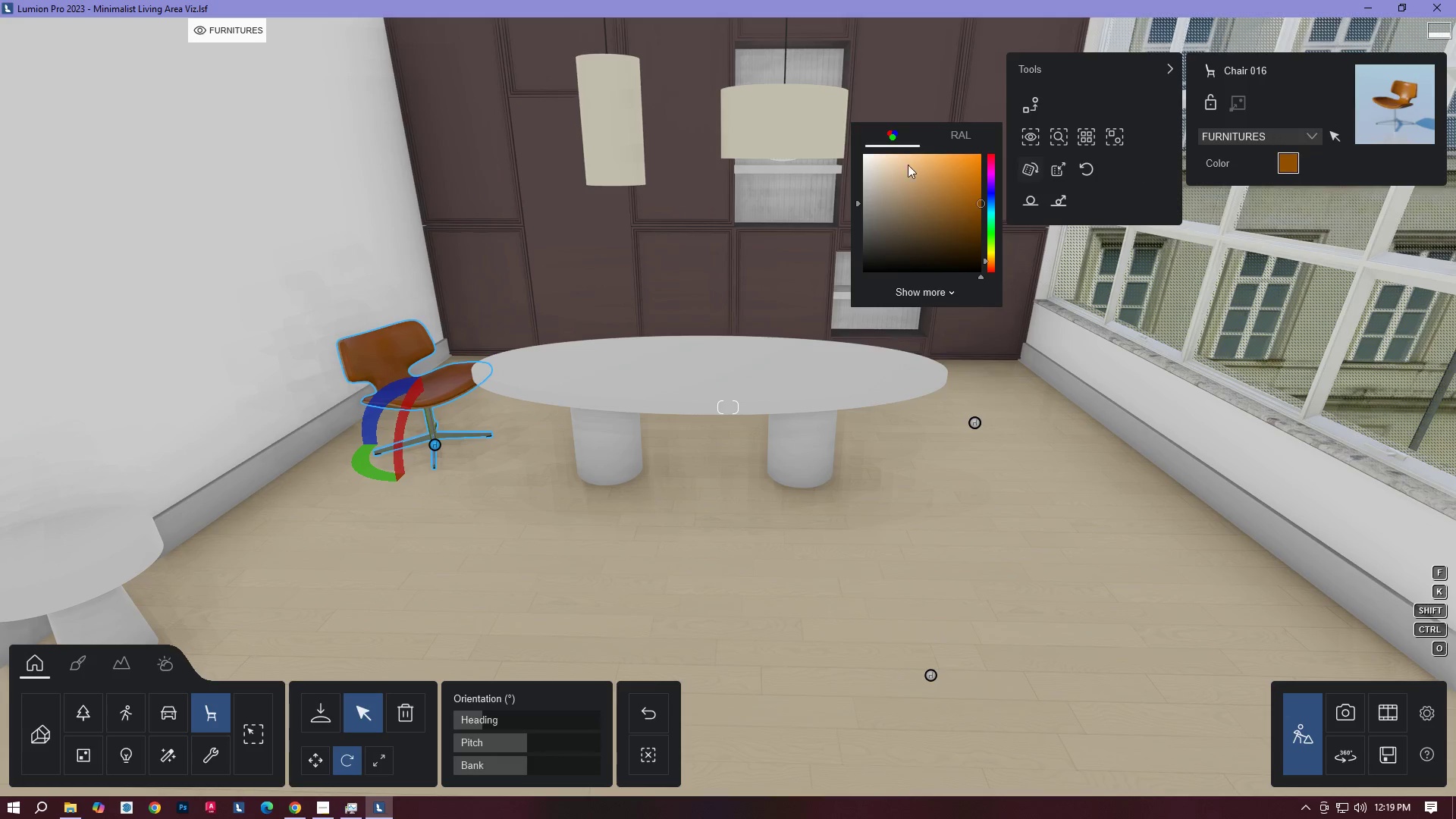 
left_click_drag(start_coordinate=[885, 167], to_coordinate=[805, 124])
 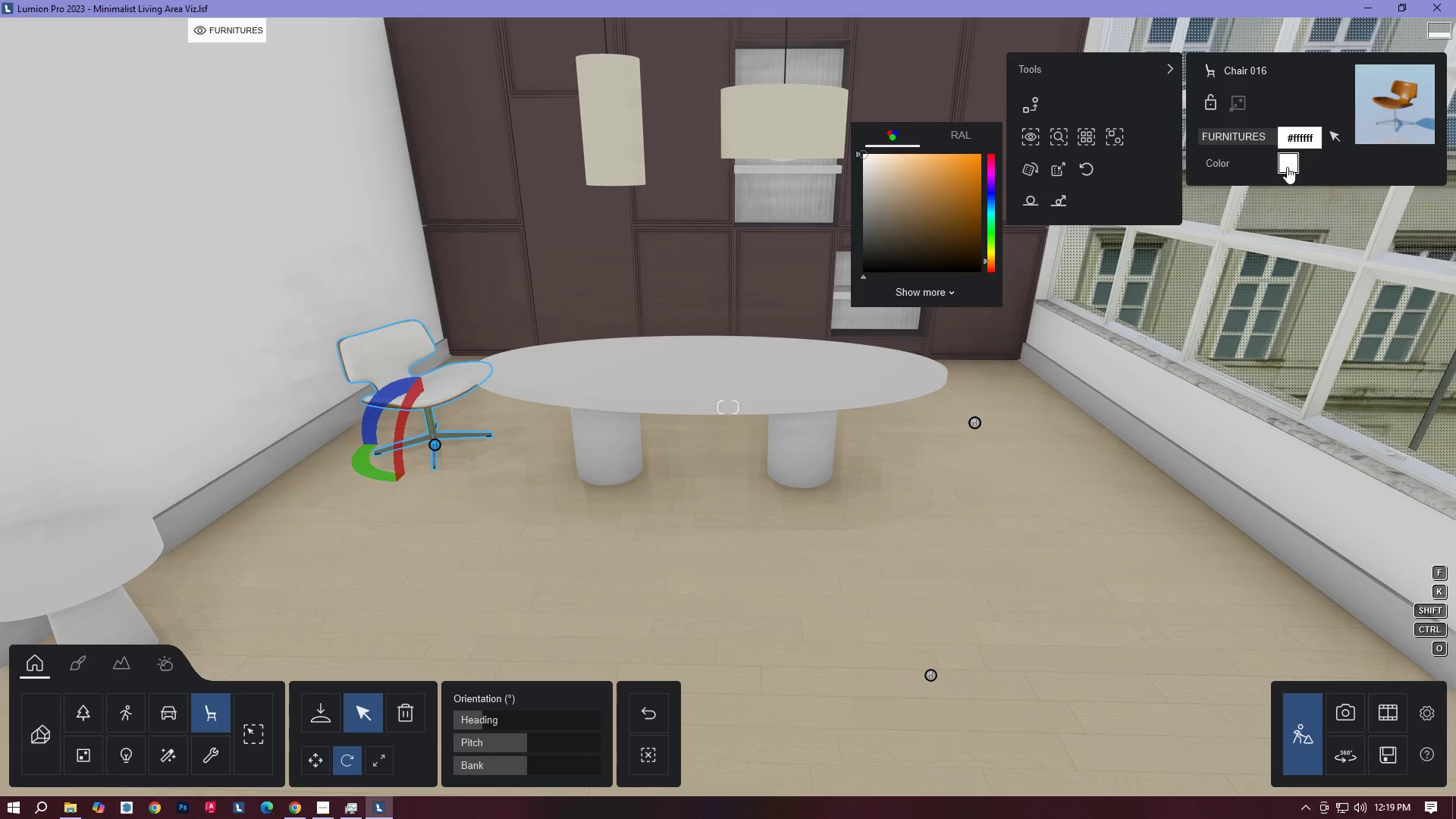 
left_click_drag(start_coordinate=[861, 176], to_coordinate=[864, 182])
 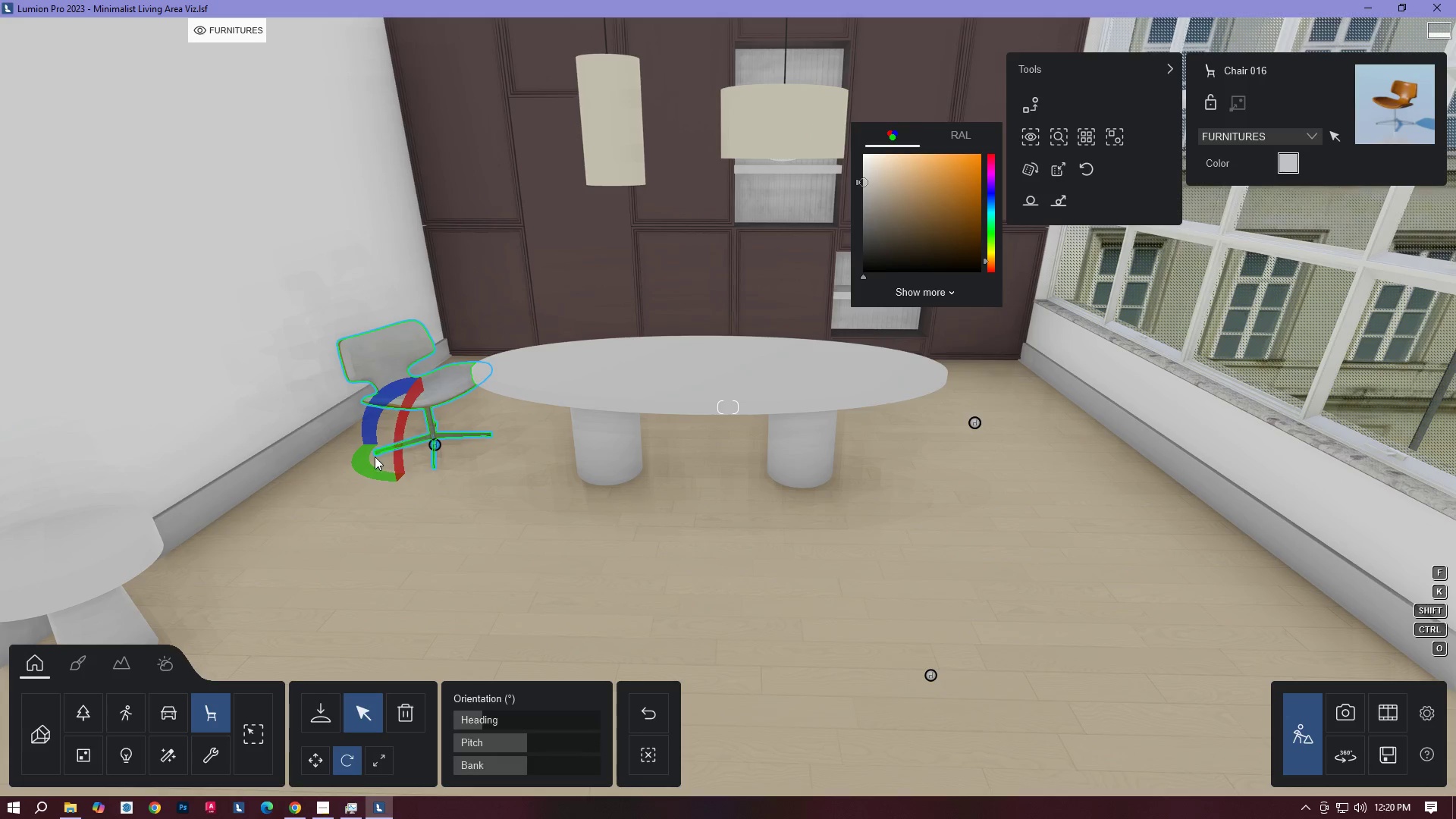 
left_click_drag(start_coordinate=[365, 466], to_coordinate=[327, 476])
 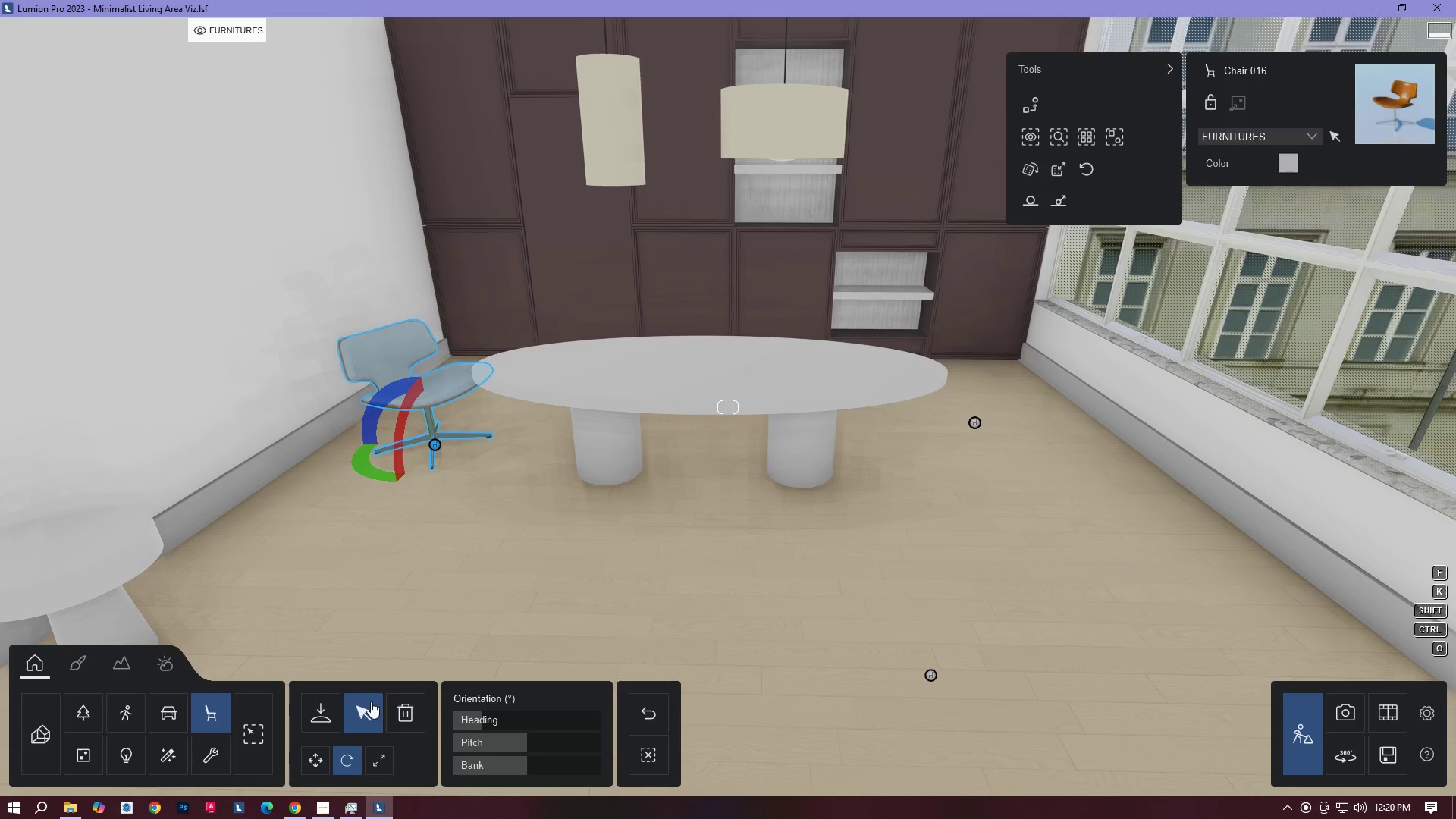 
left_click_drag(start_coordinate=[409, 714], to_coordinate=[410, 704])
 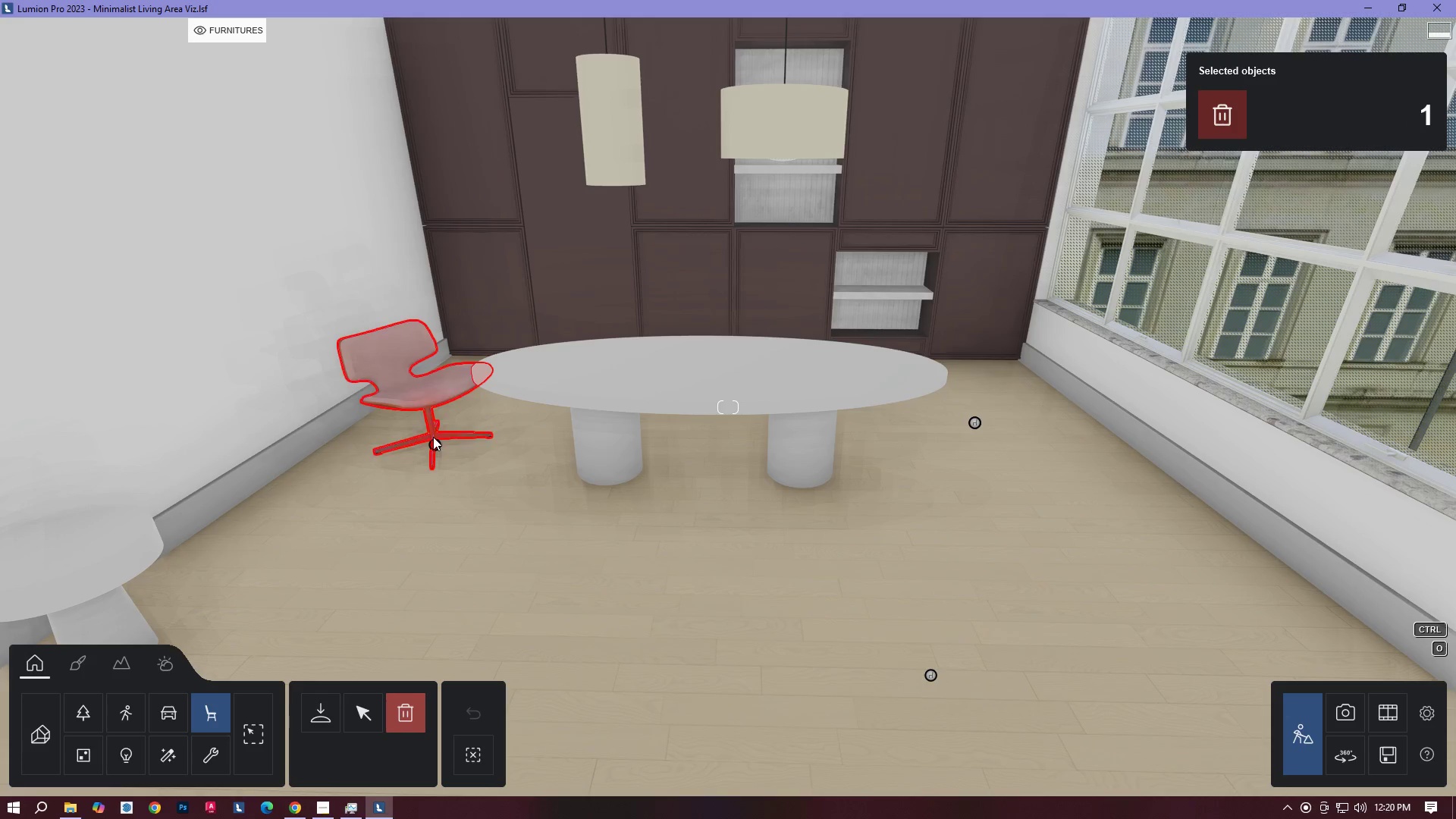 
double_click([433, 442])
 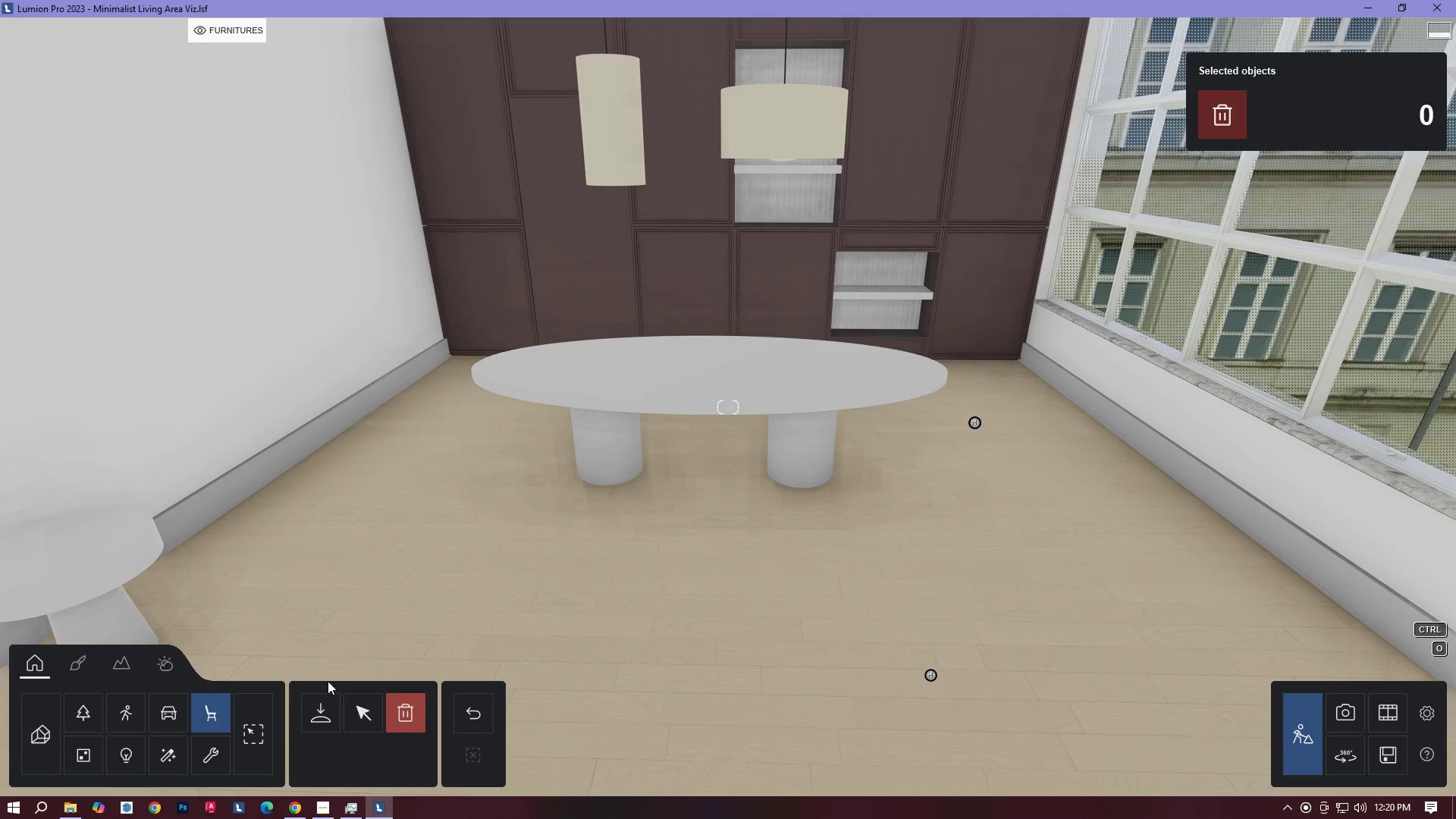 
left_click([322, 704])
 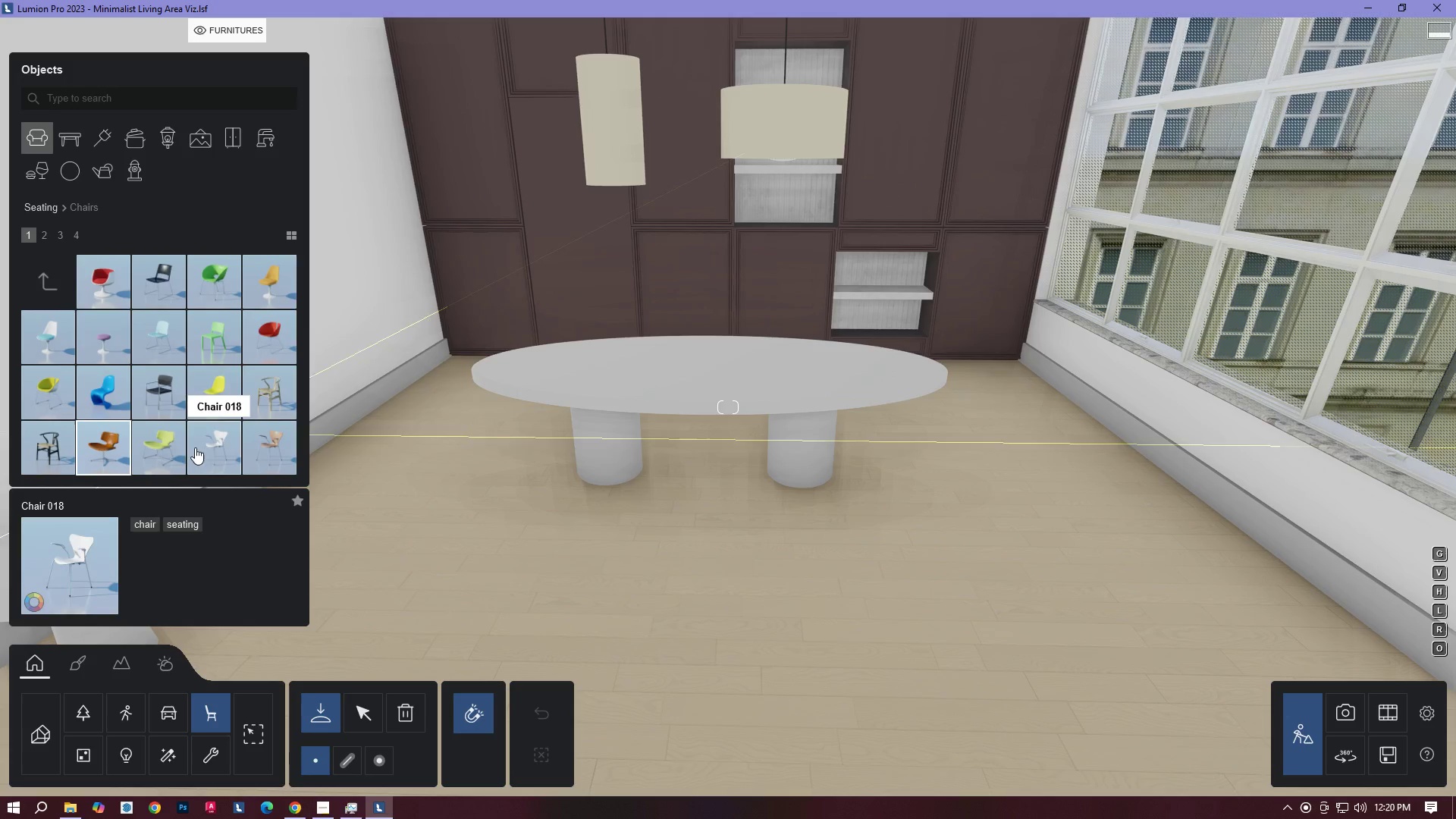 
left_click([170, 437])
 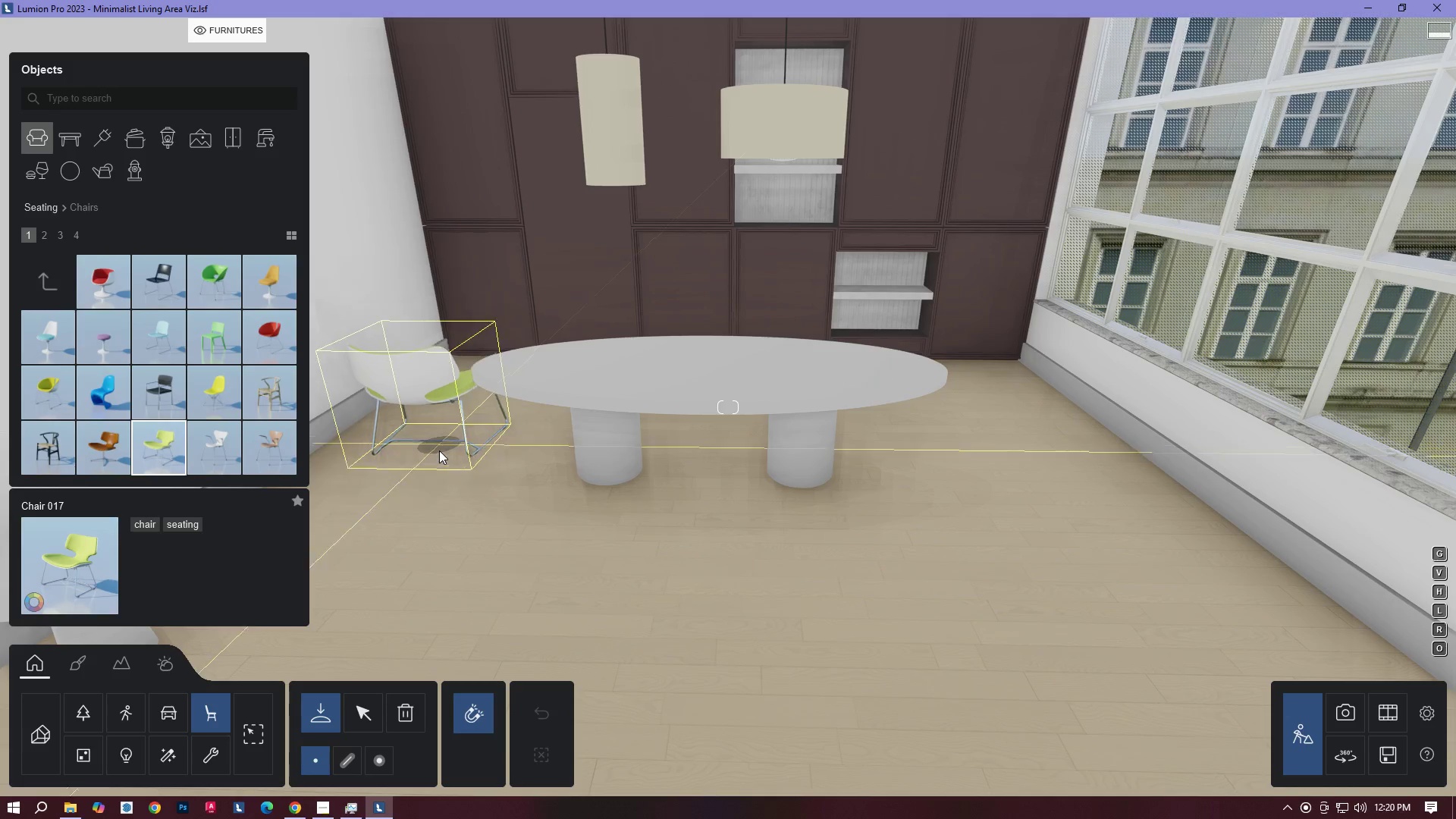 
left_click([437, 446])
 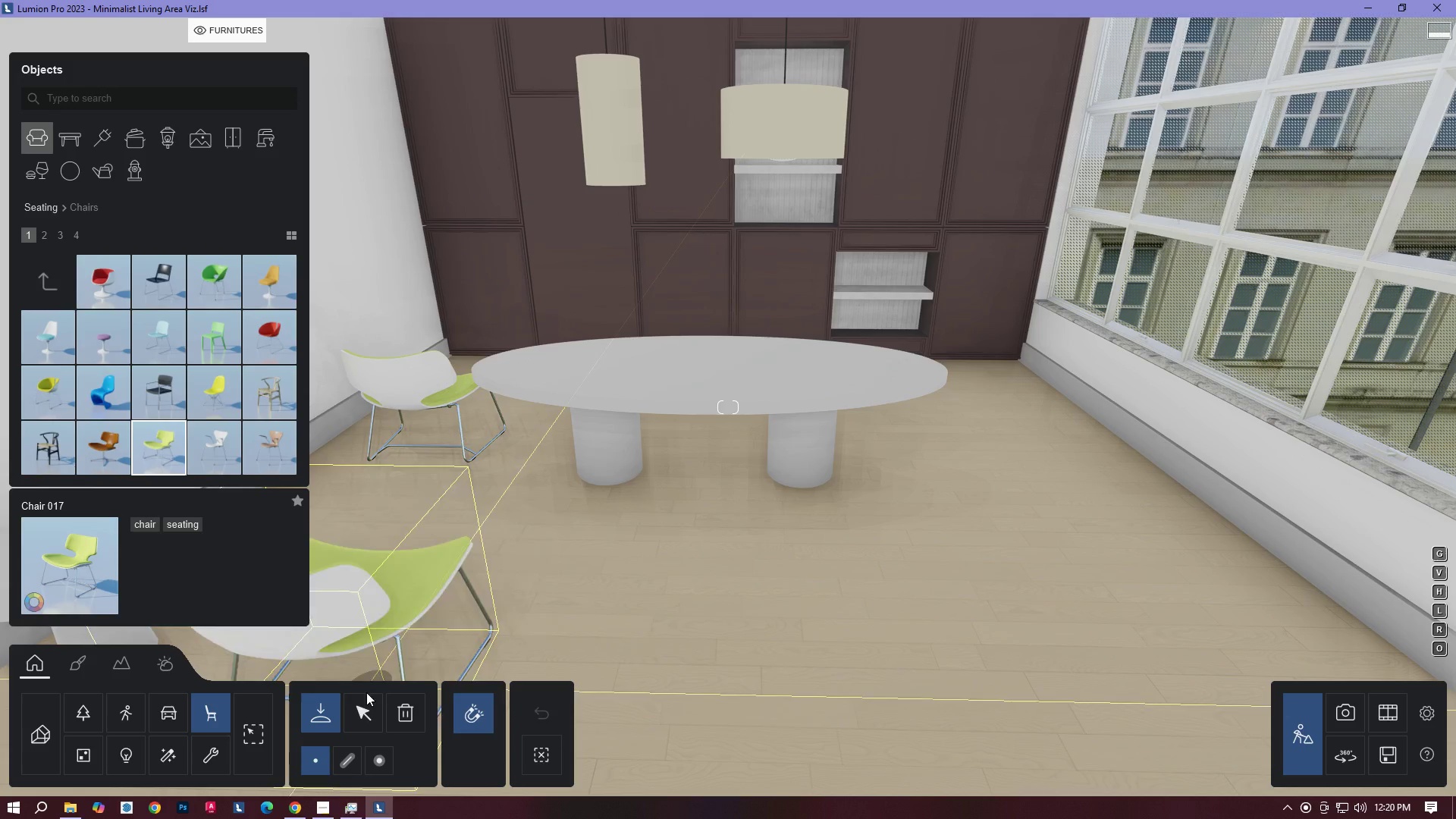 
left_click([365, 713])
 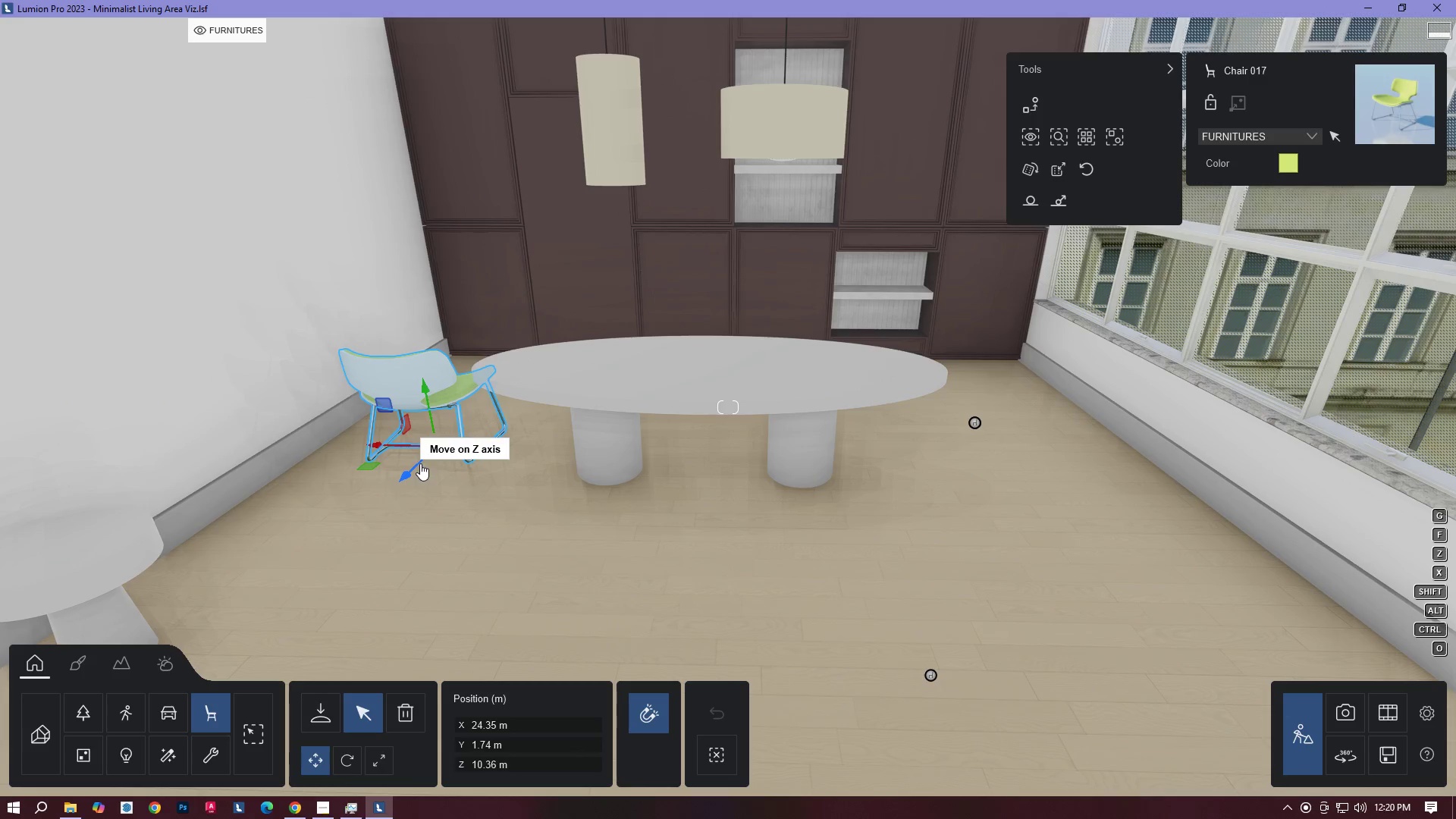 
double_click([435, 444])
 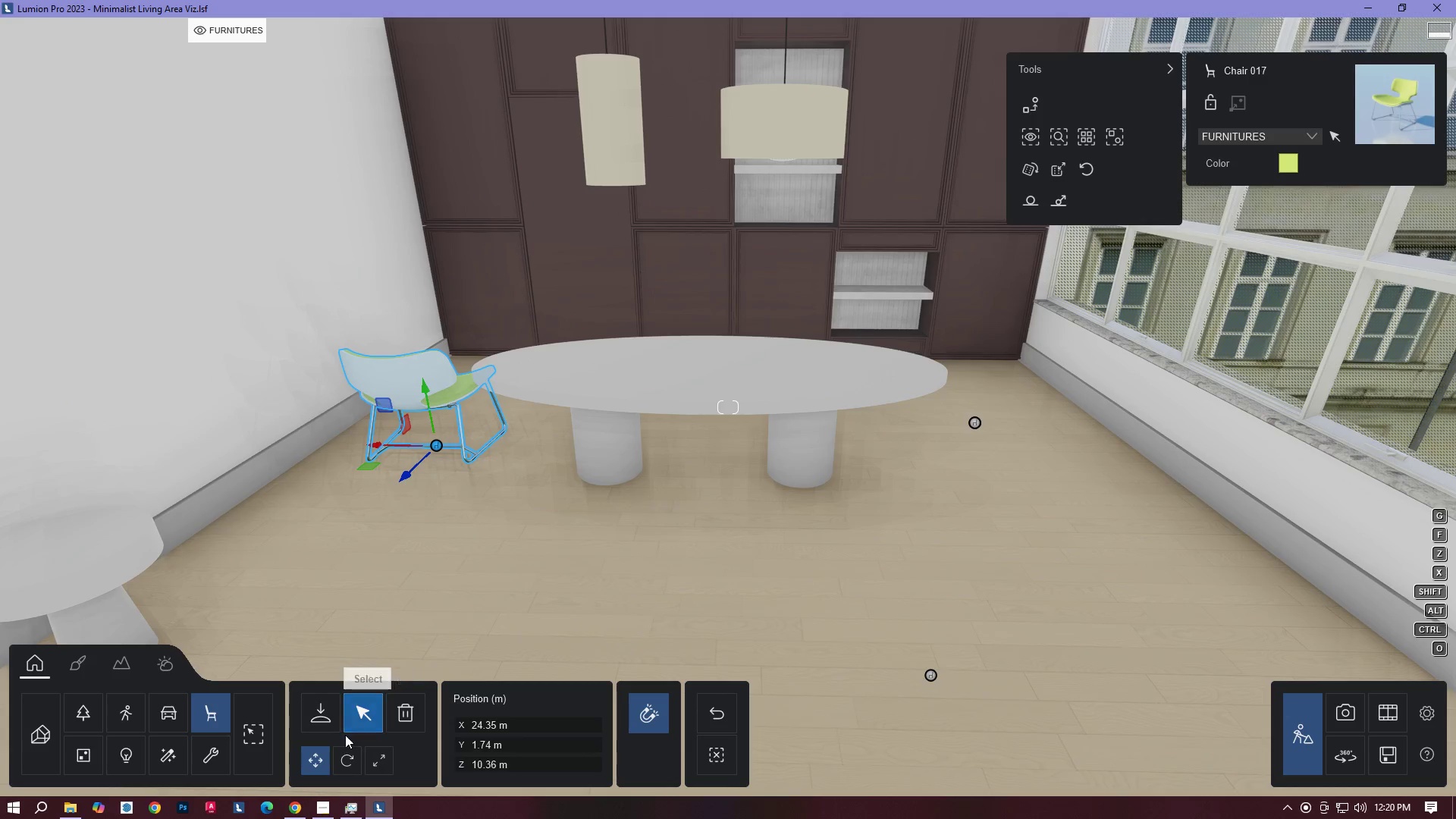 
left_click([325, 708])
 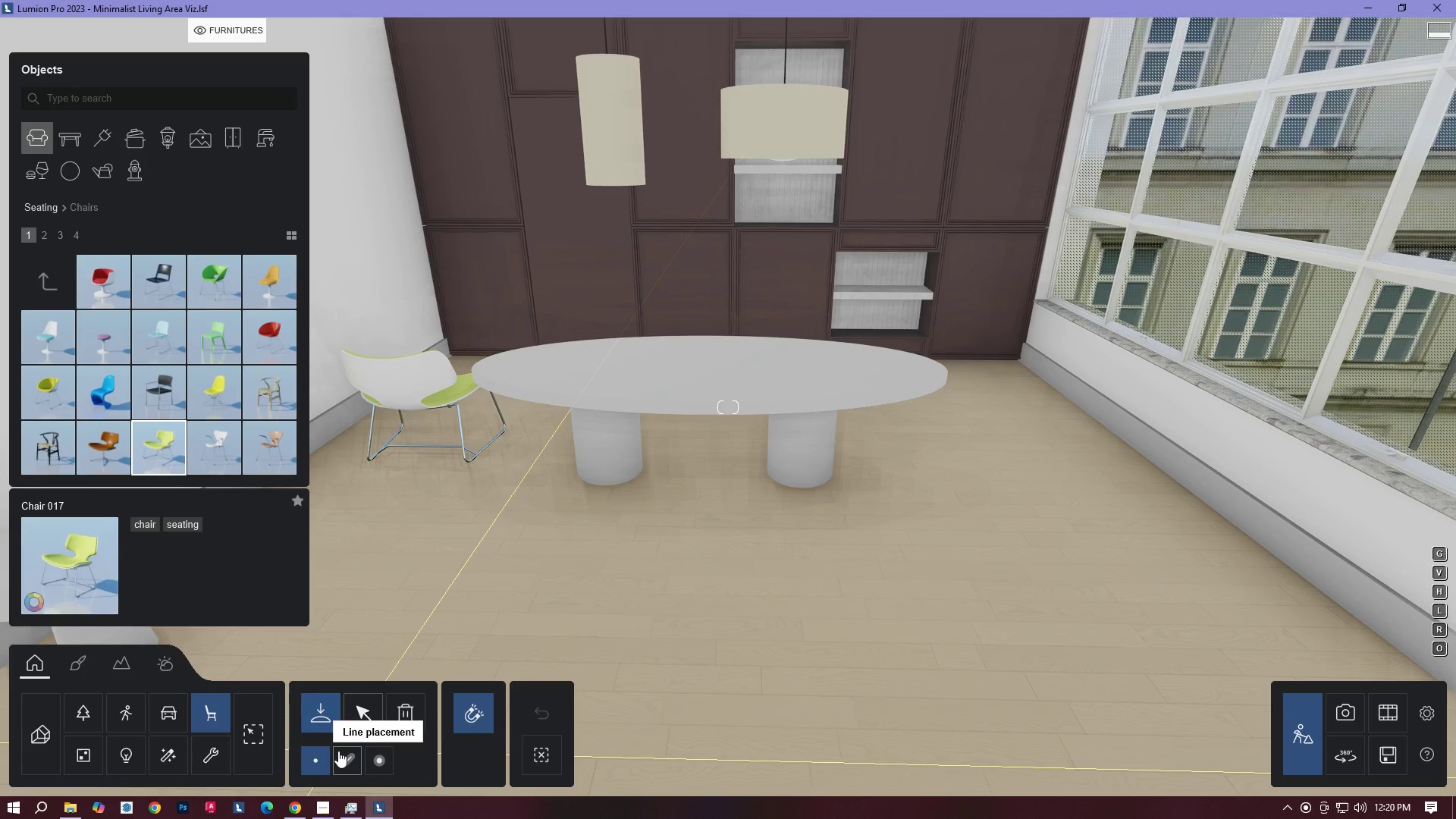 
left_click([356, 715])
 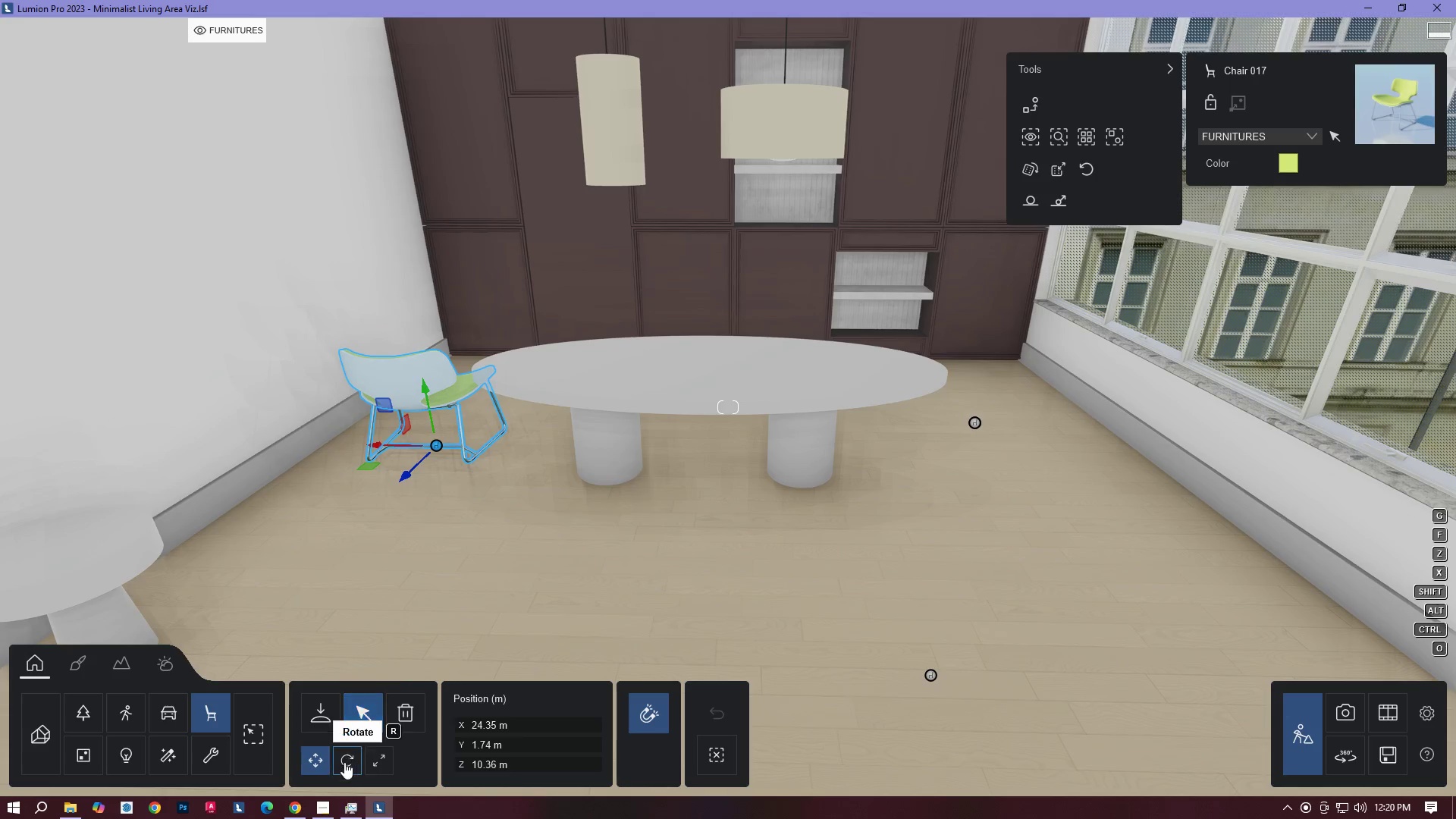 
left_click([344, 763])
 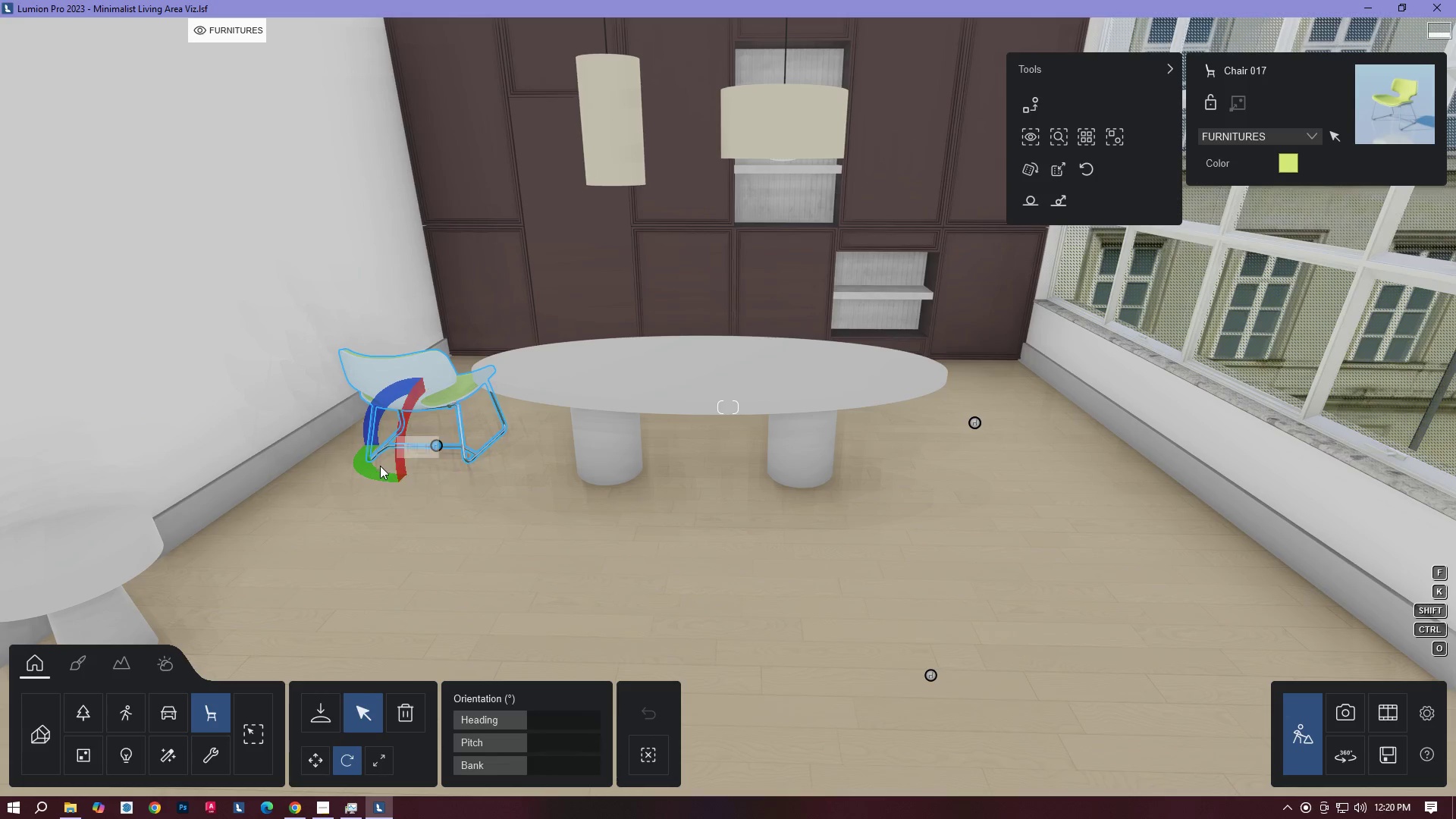 
left_click_drag(start_coordinate=[378, 469], to_coordinate=[416, 410])
 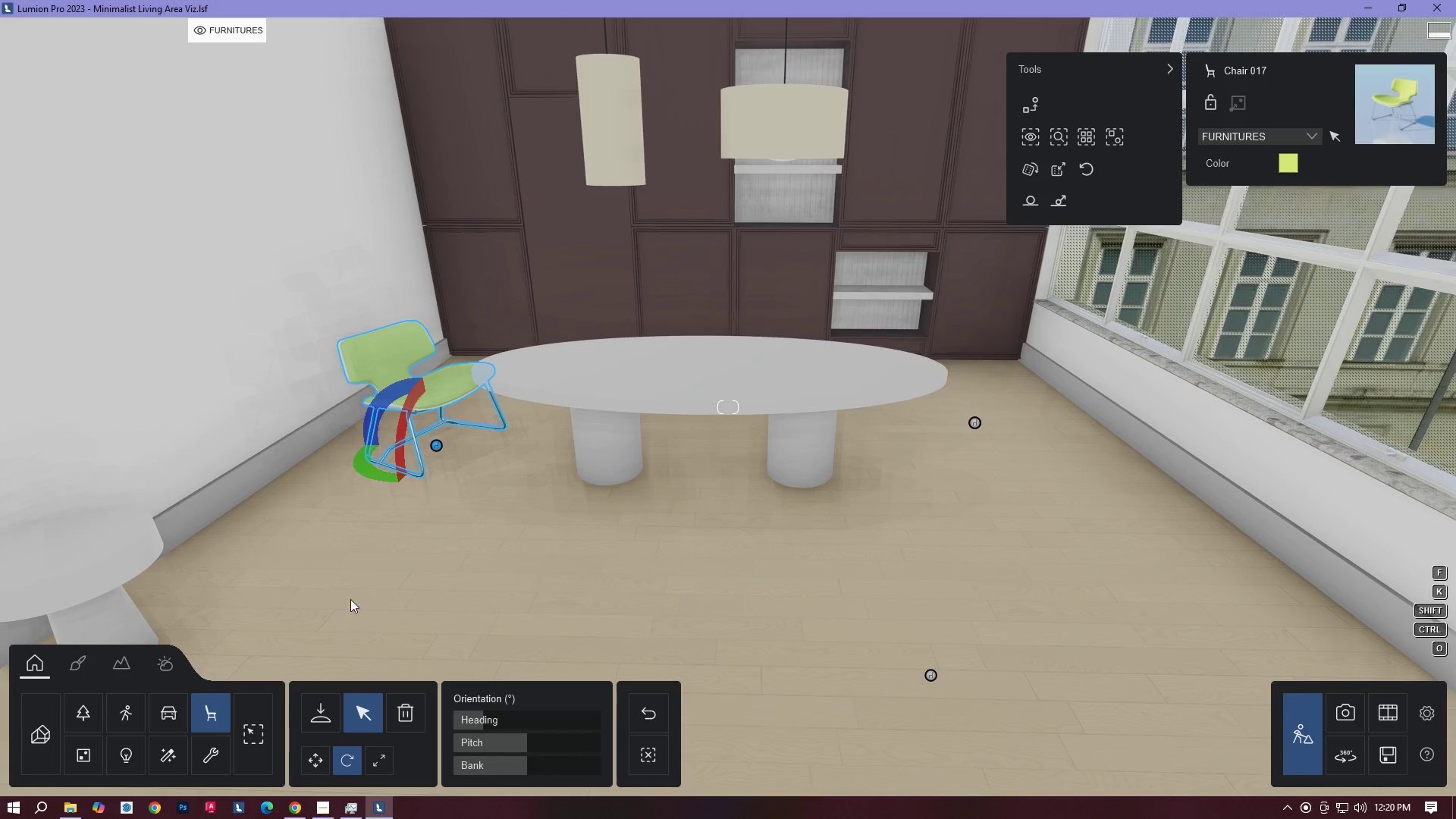 
type(AWQ)
 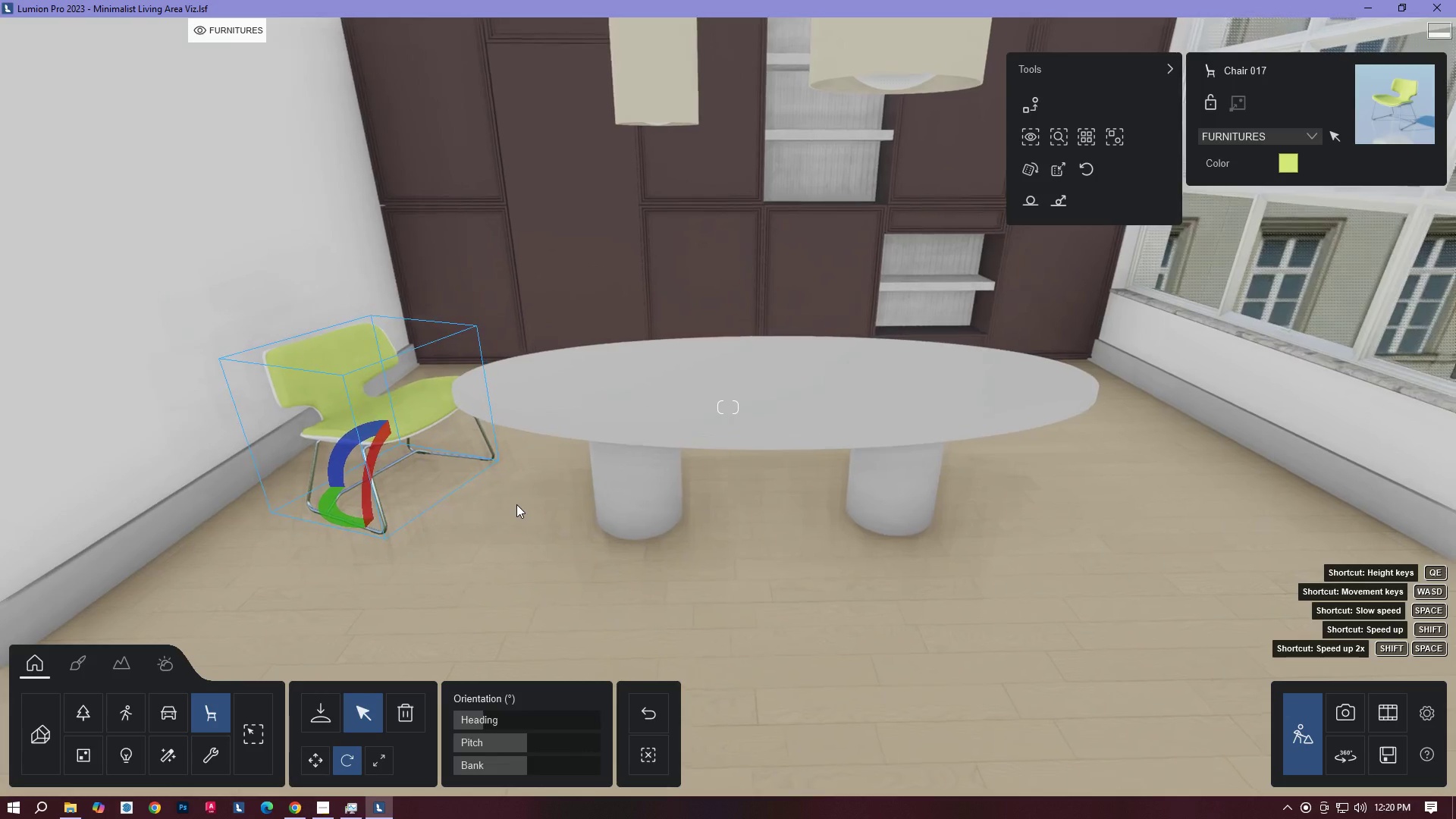 
hold_key(key=Space, duration=0.69)
 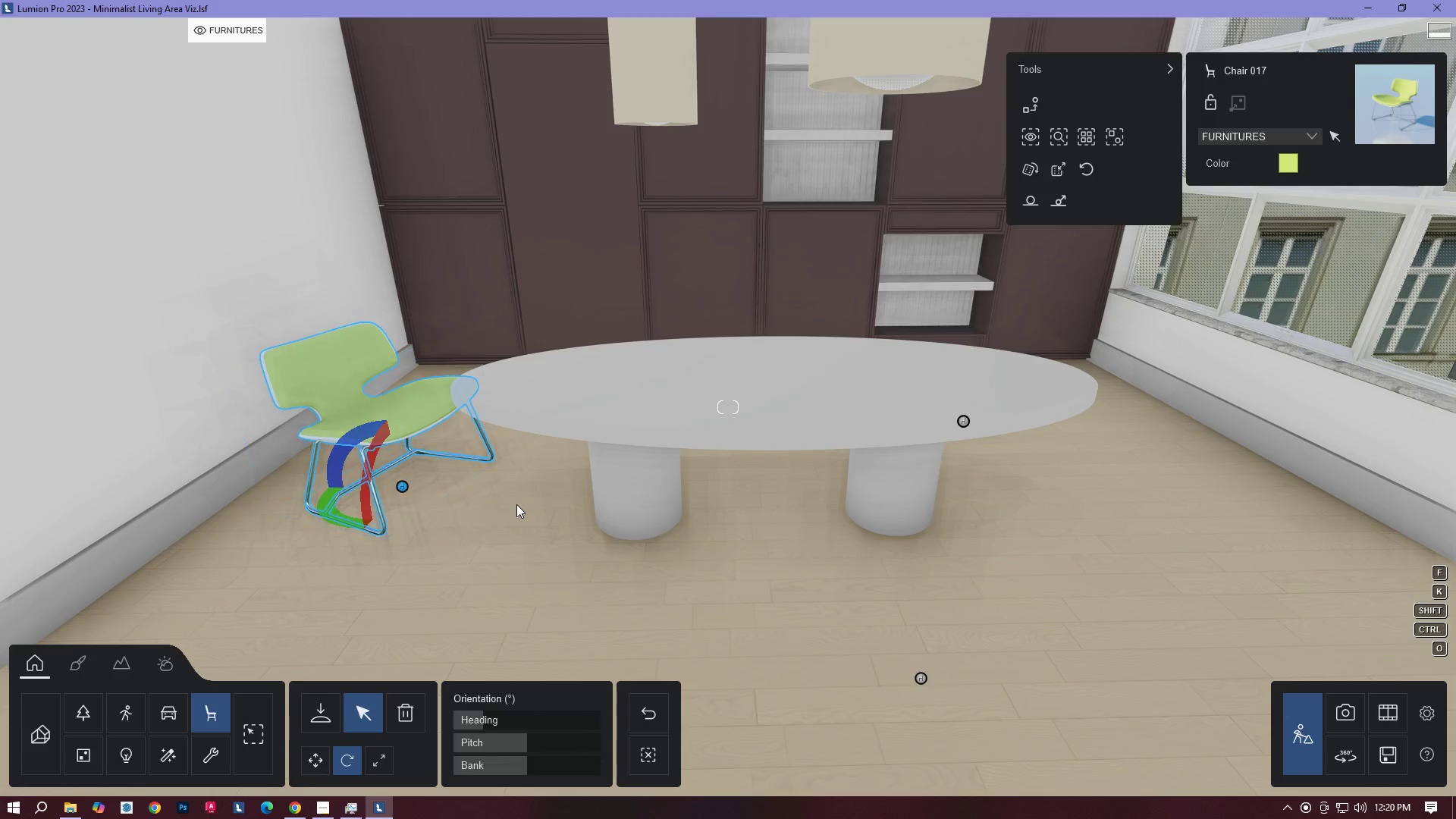 
hold_key(key=Space, duration=0.89)
 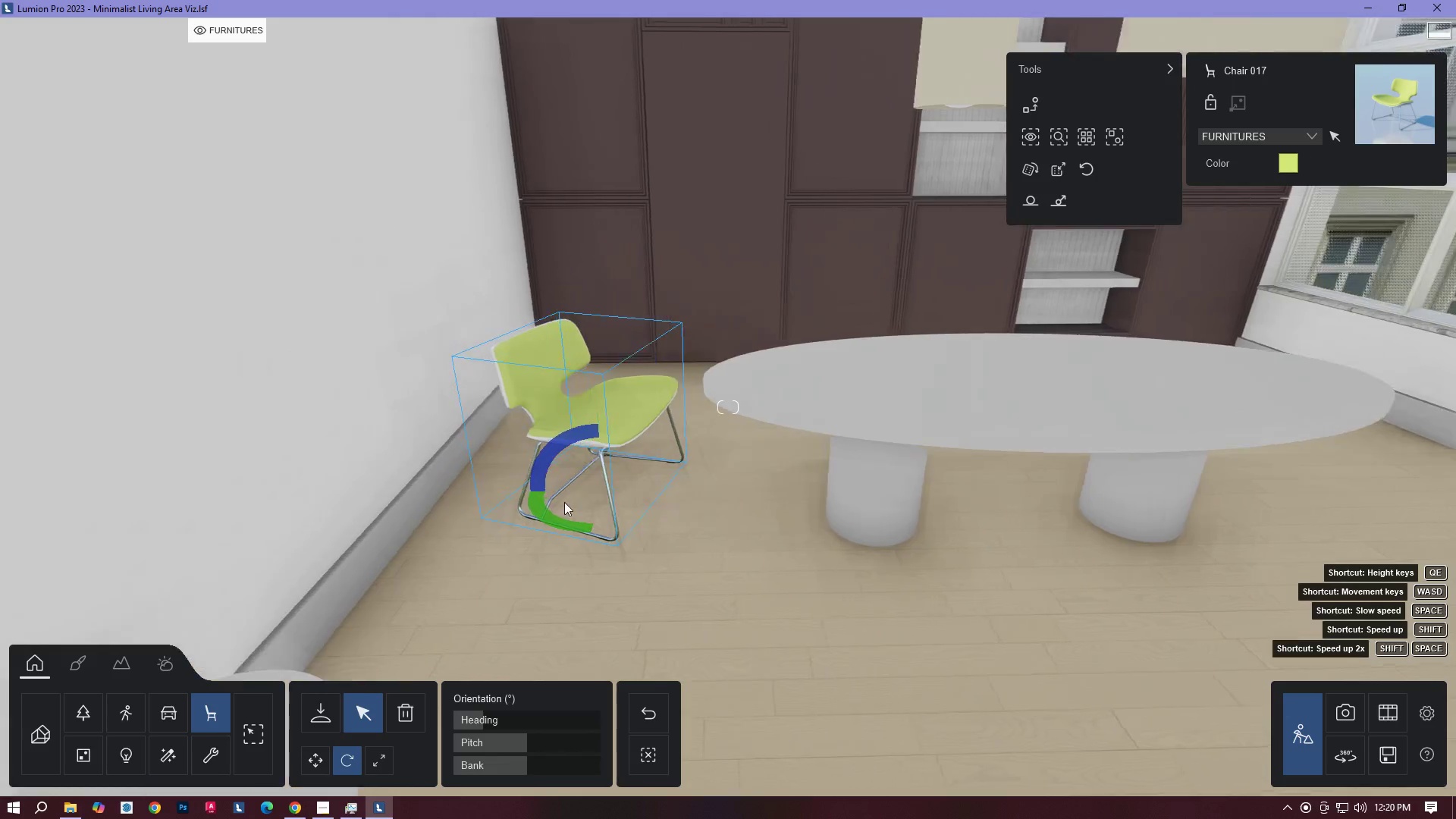 
hold_key(key=A, duration=0.56)
 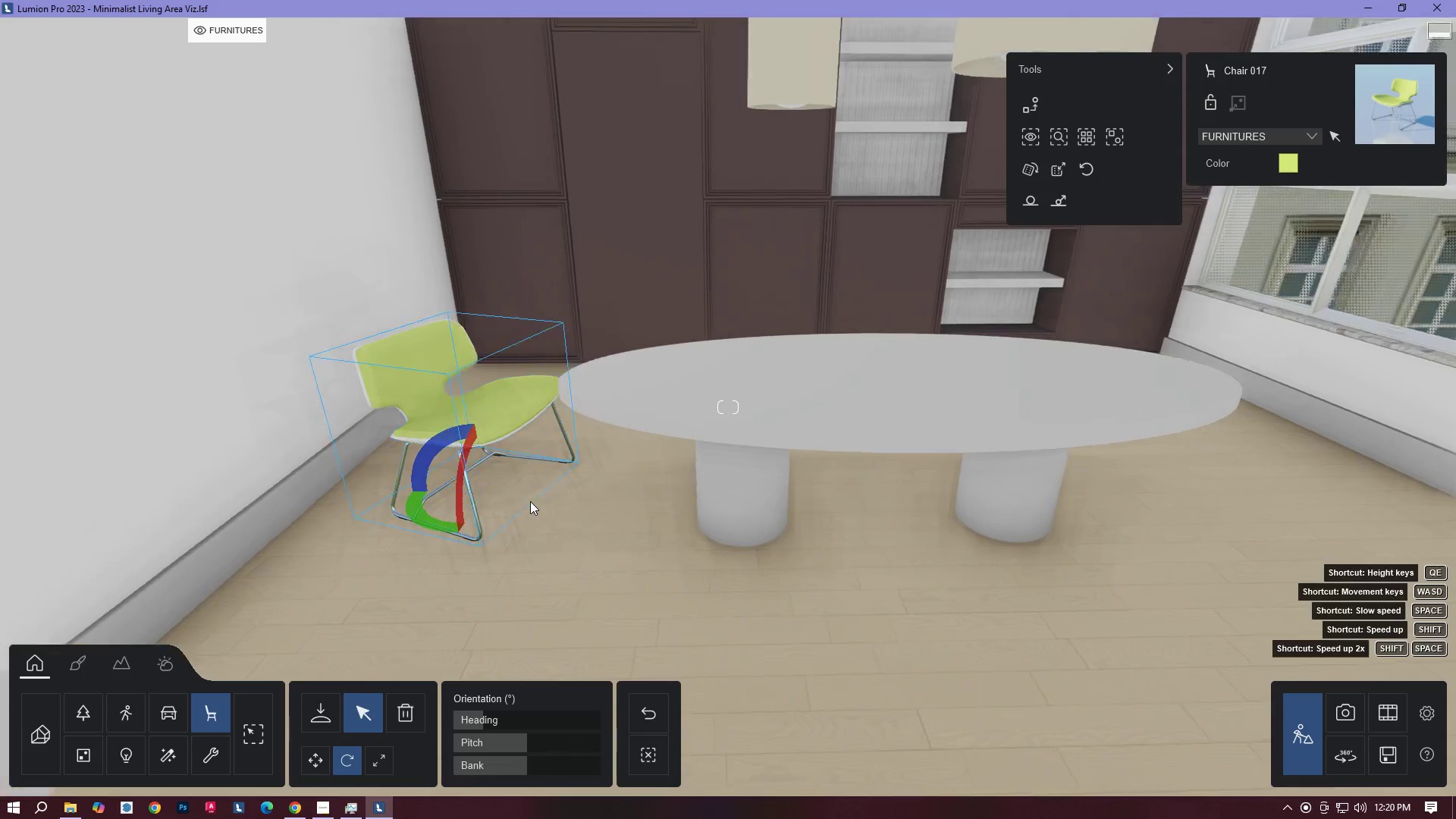 
hold_key(key=W, duration=0.31)
 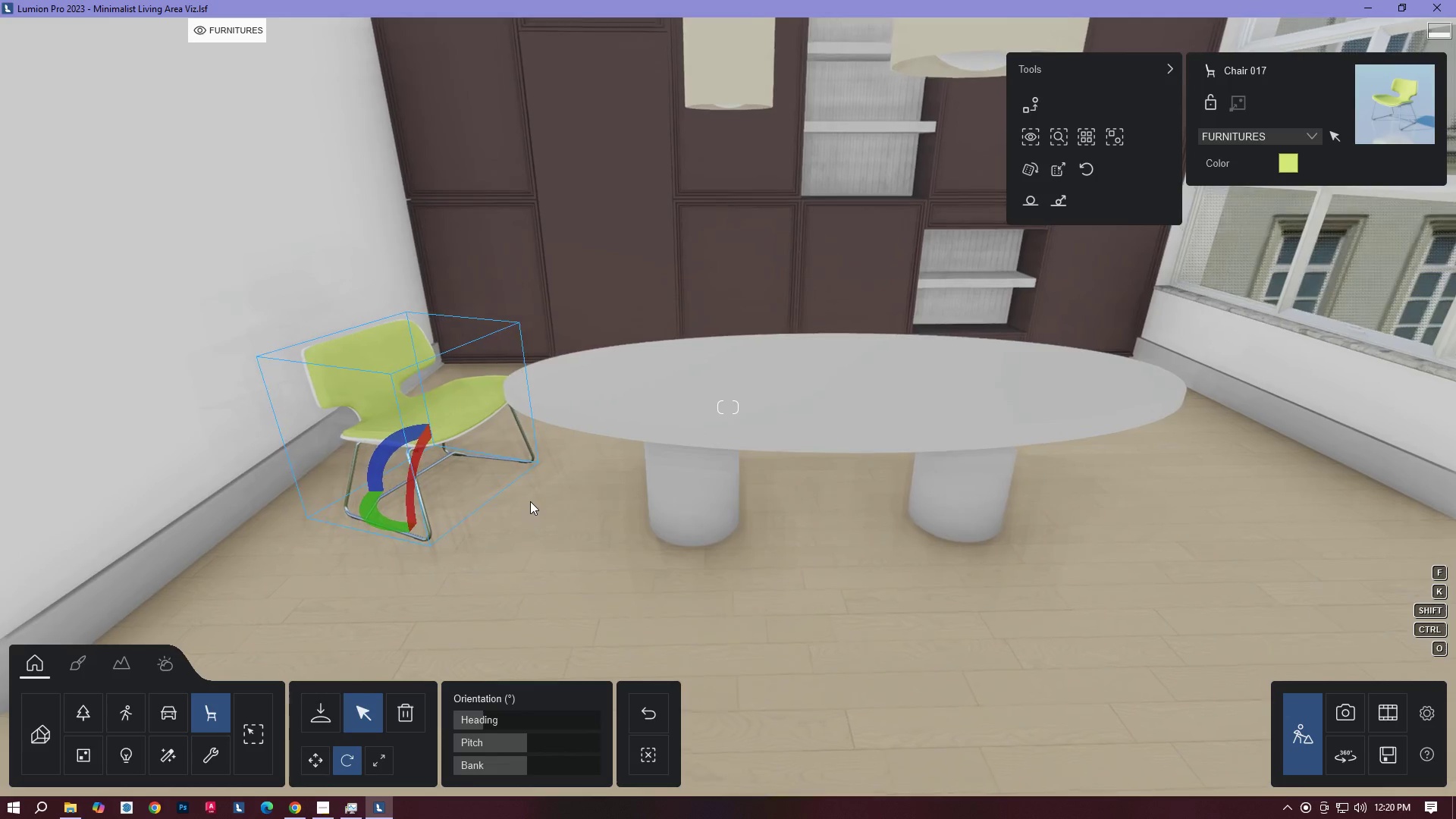 
type(AWWQS)
 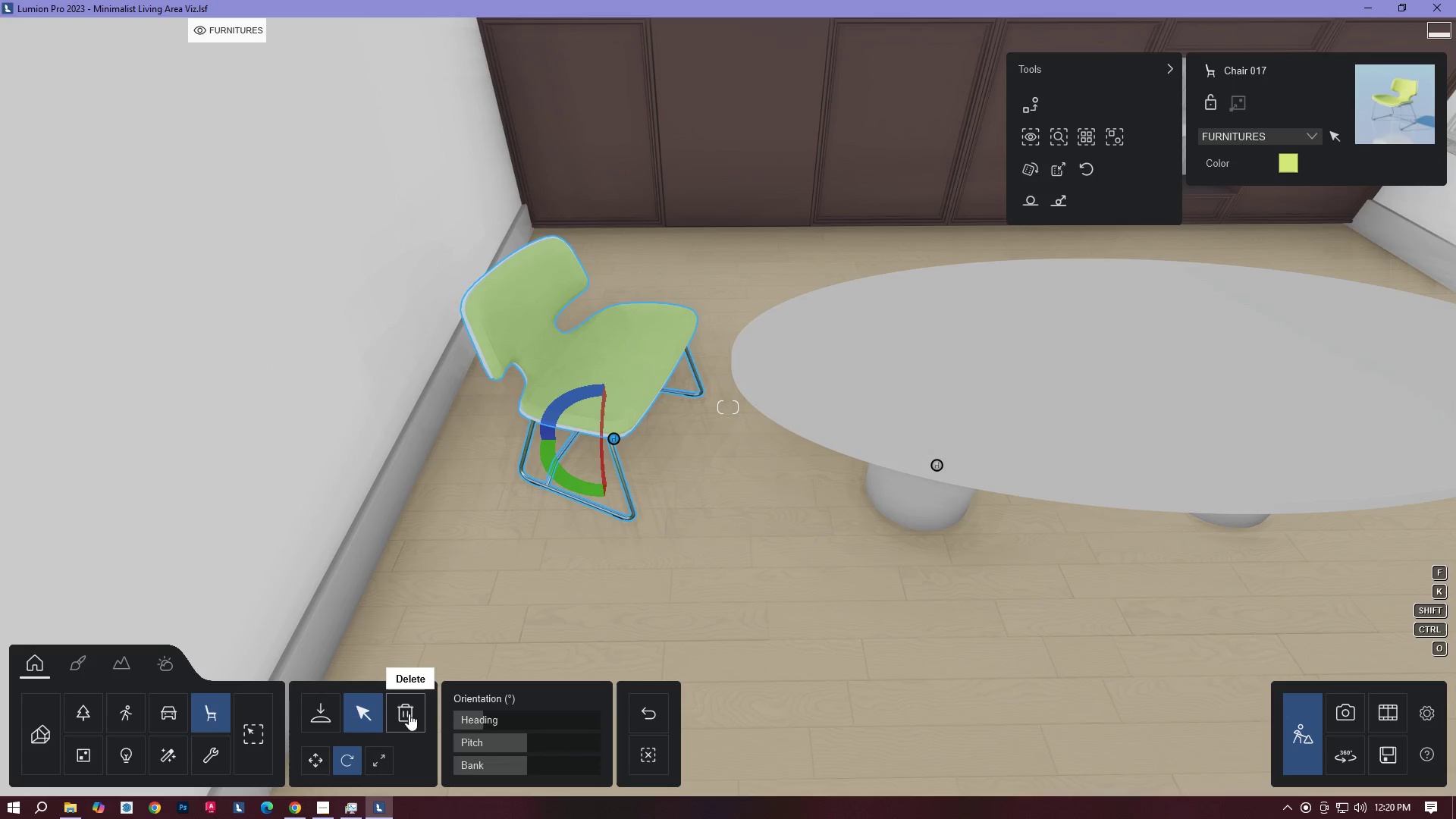 
left_click([328, 757])
 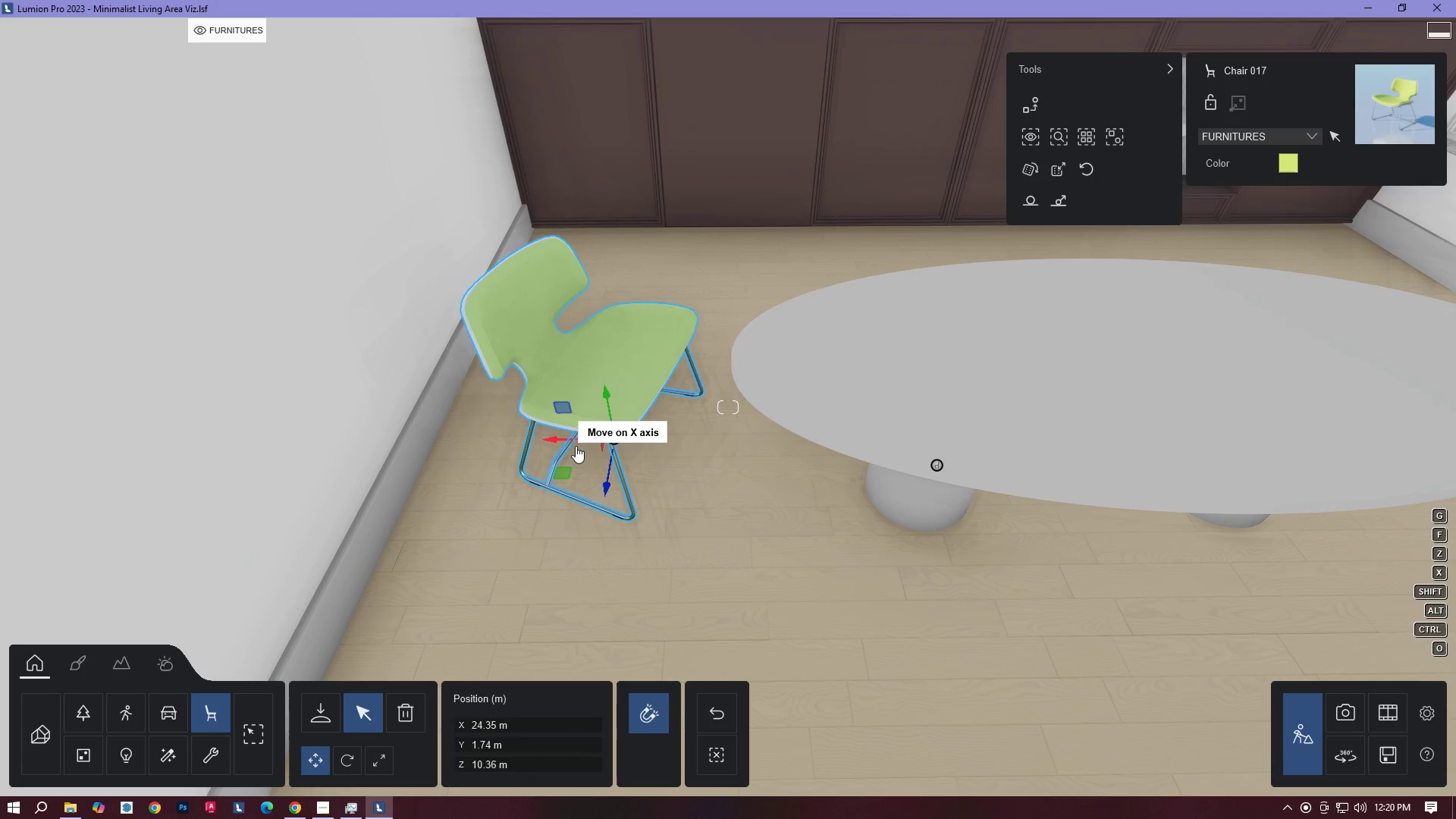 
left_click_drag(start_coordinate=[570, 444], to_coordinate=[609, 446])
 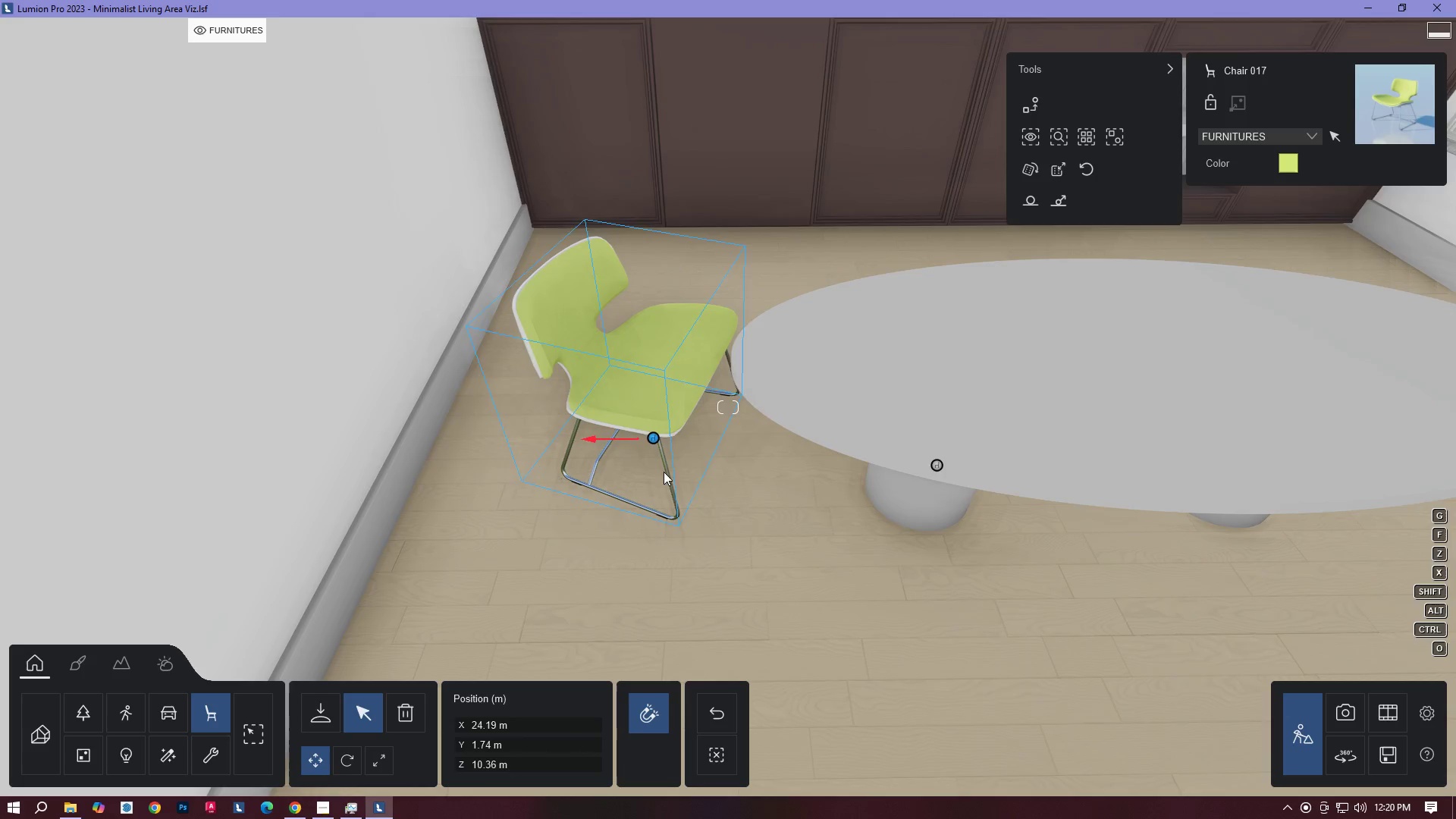 
hold_key(key=D, duration=0.44)
 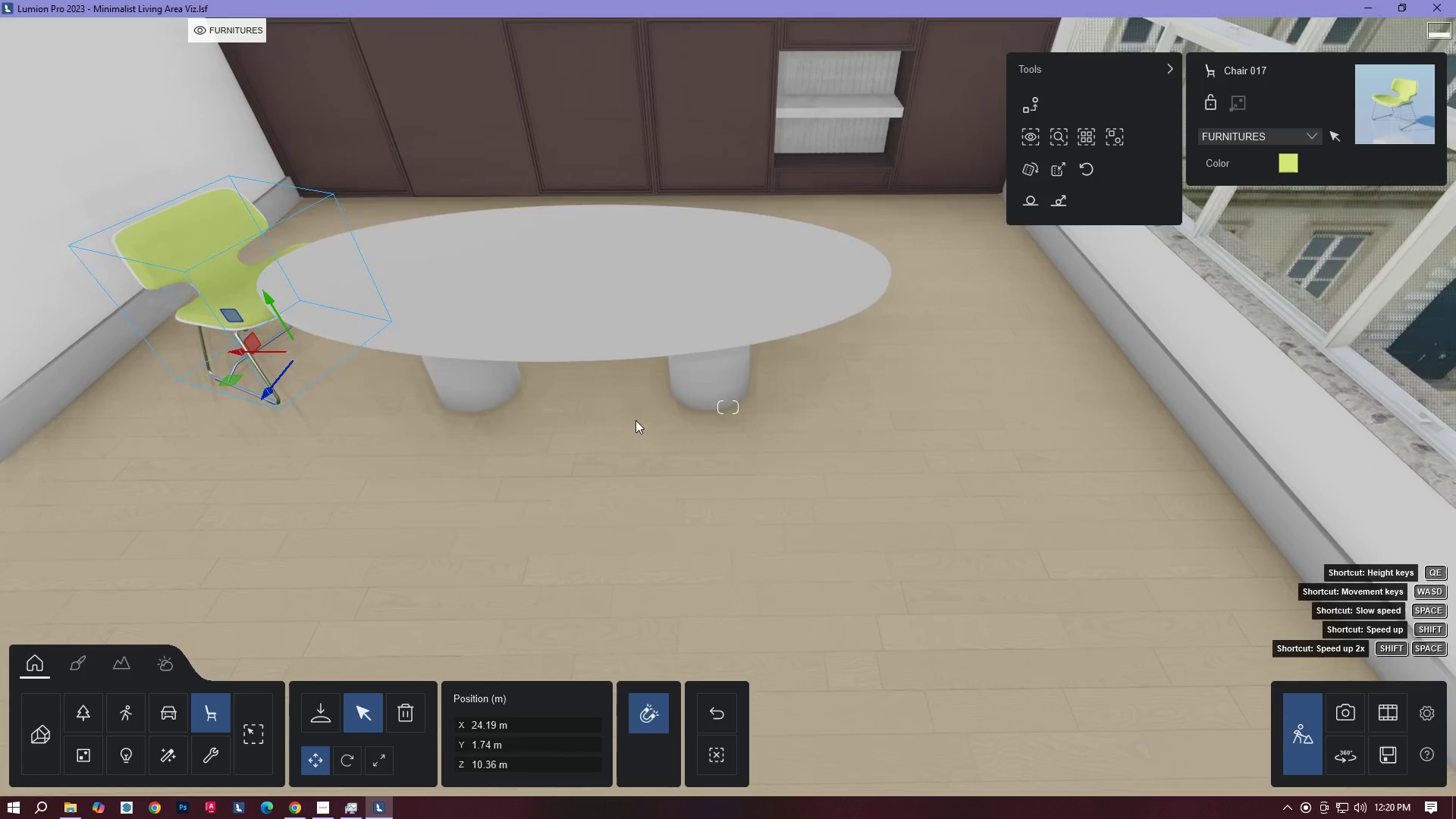 
type(SEDAAA)
 